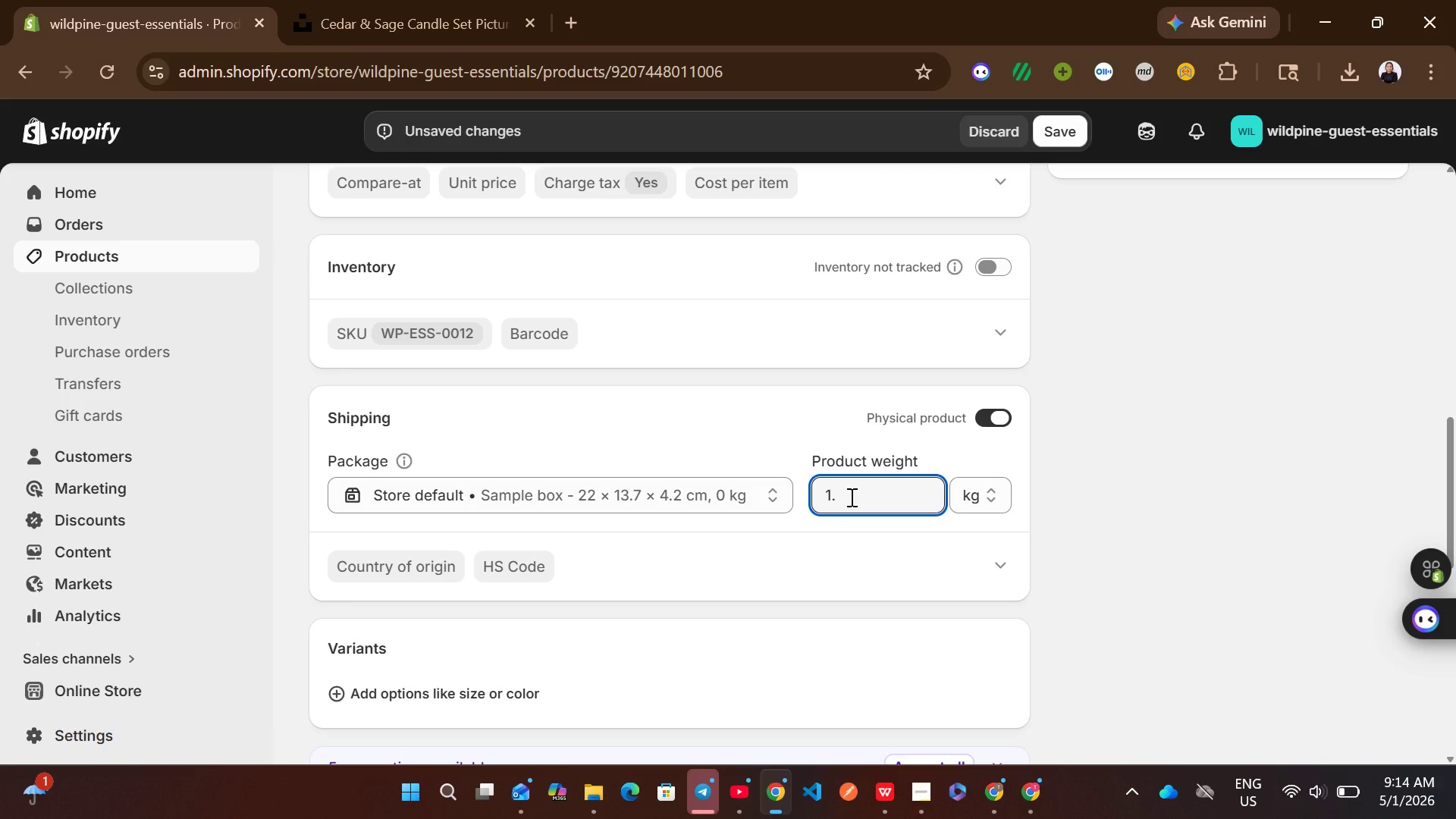 
key(4)
 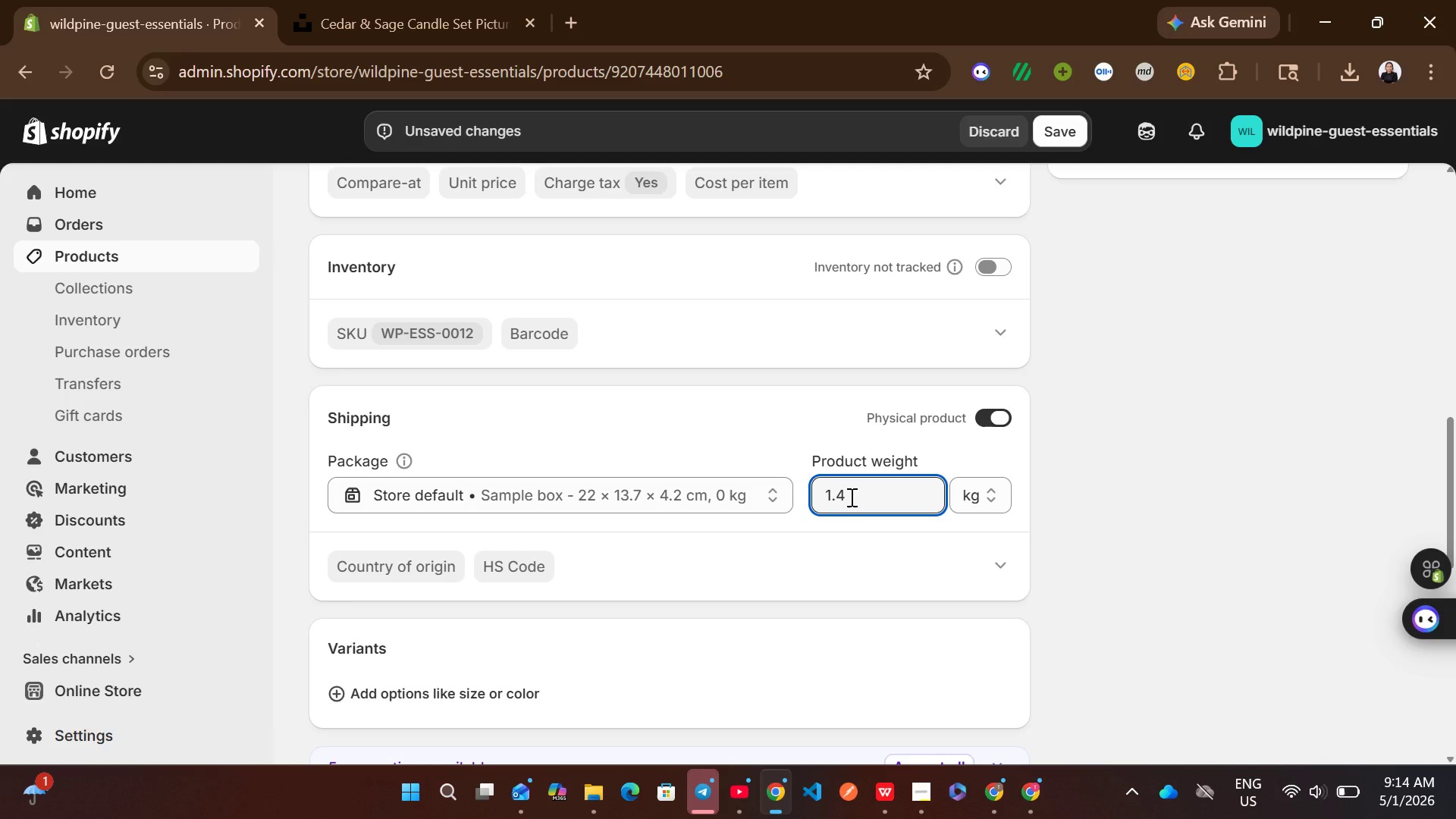 
wait(11.81)
 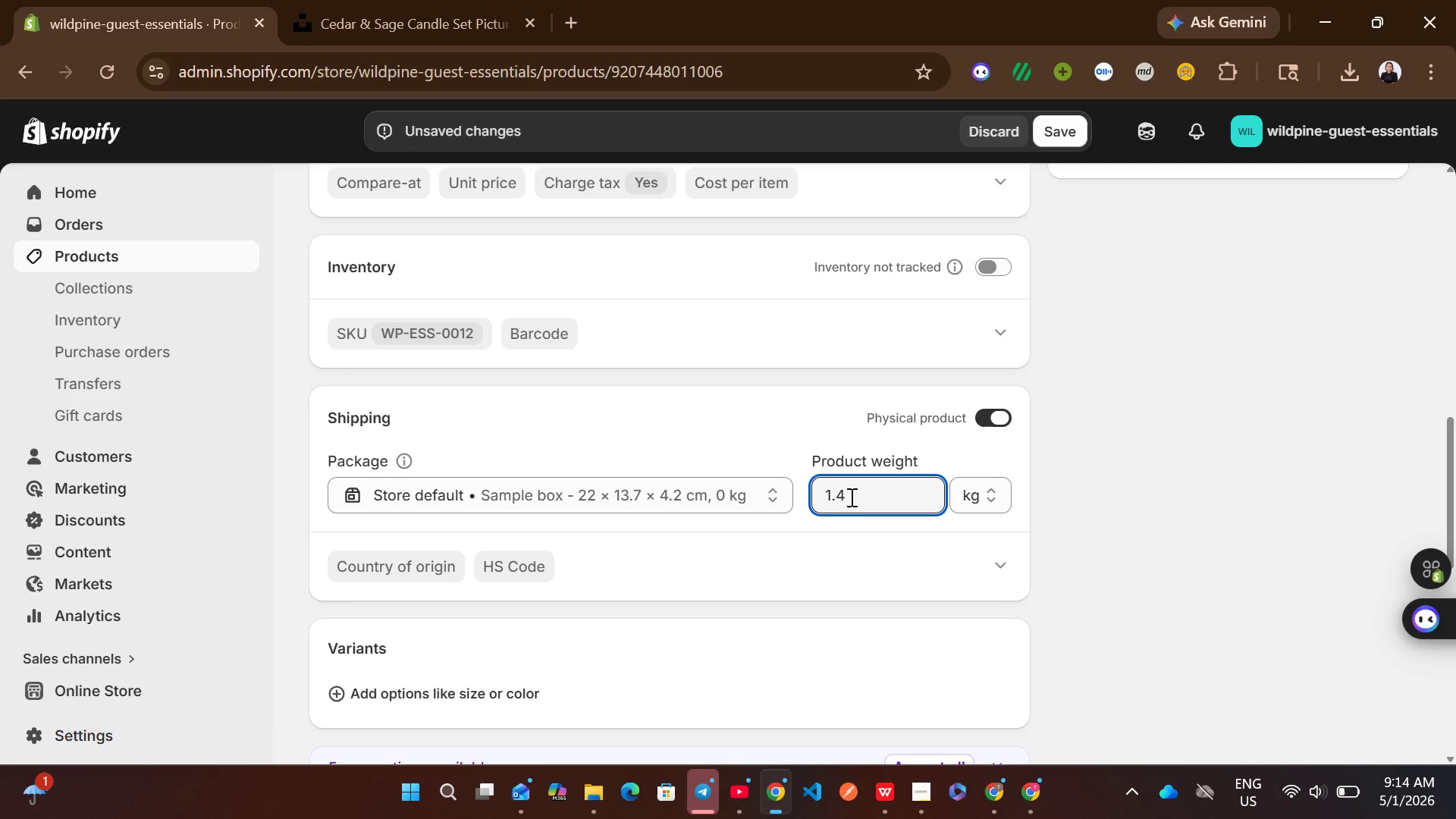 
left_click([993, 470])
 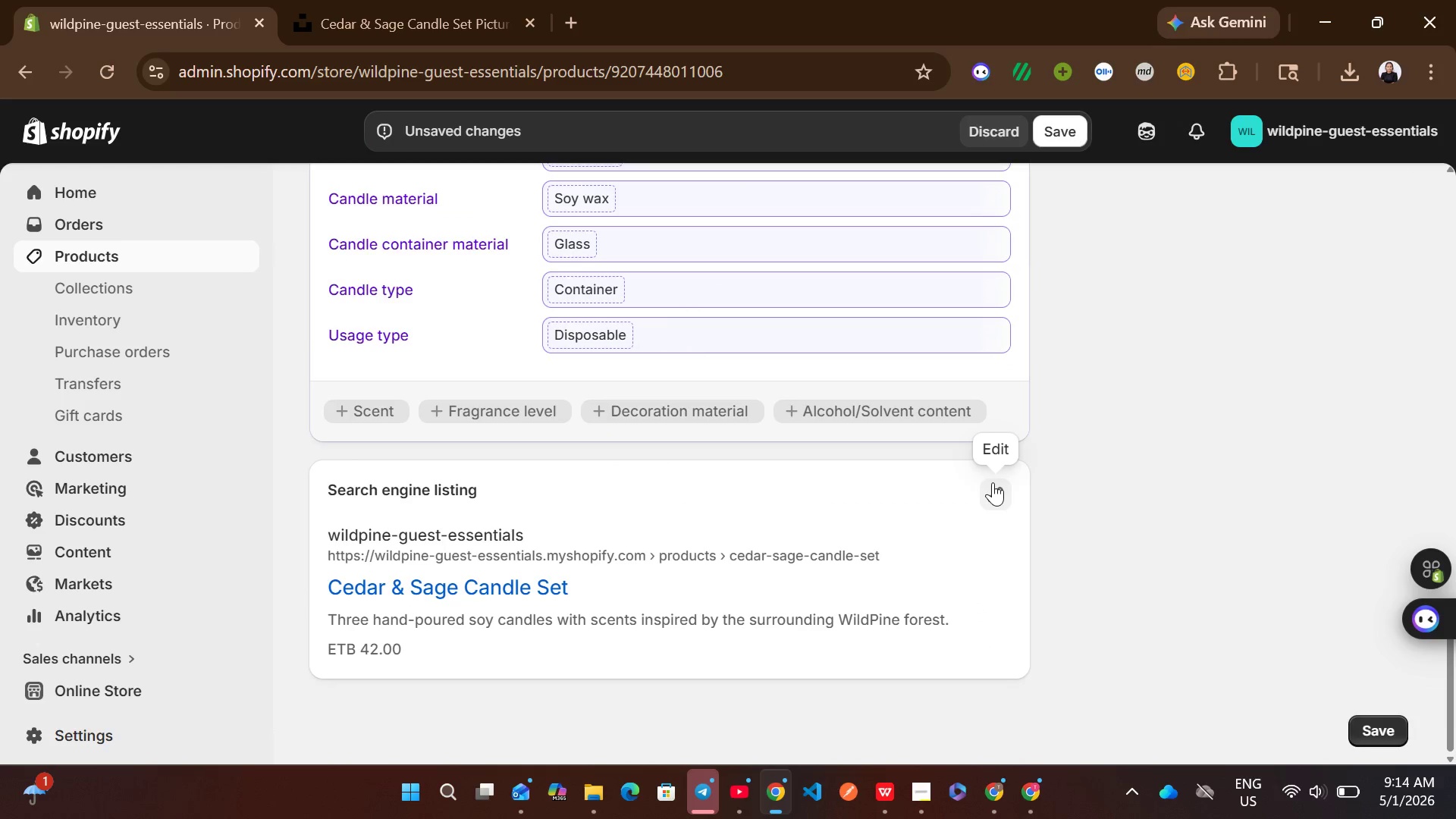 
left_click([993, 482])
 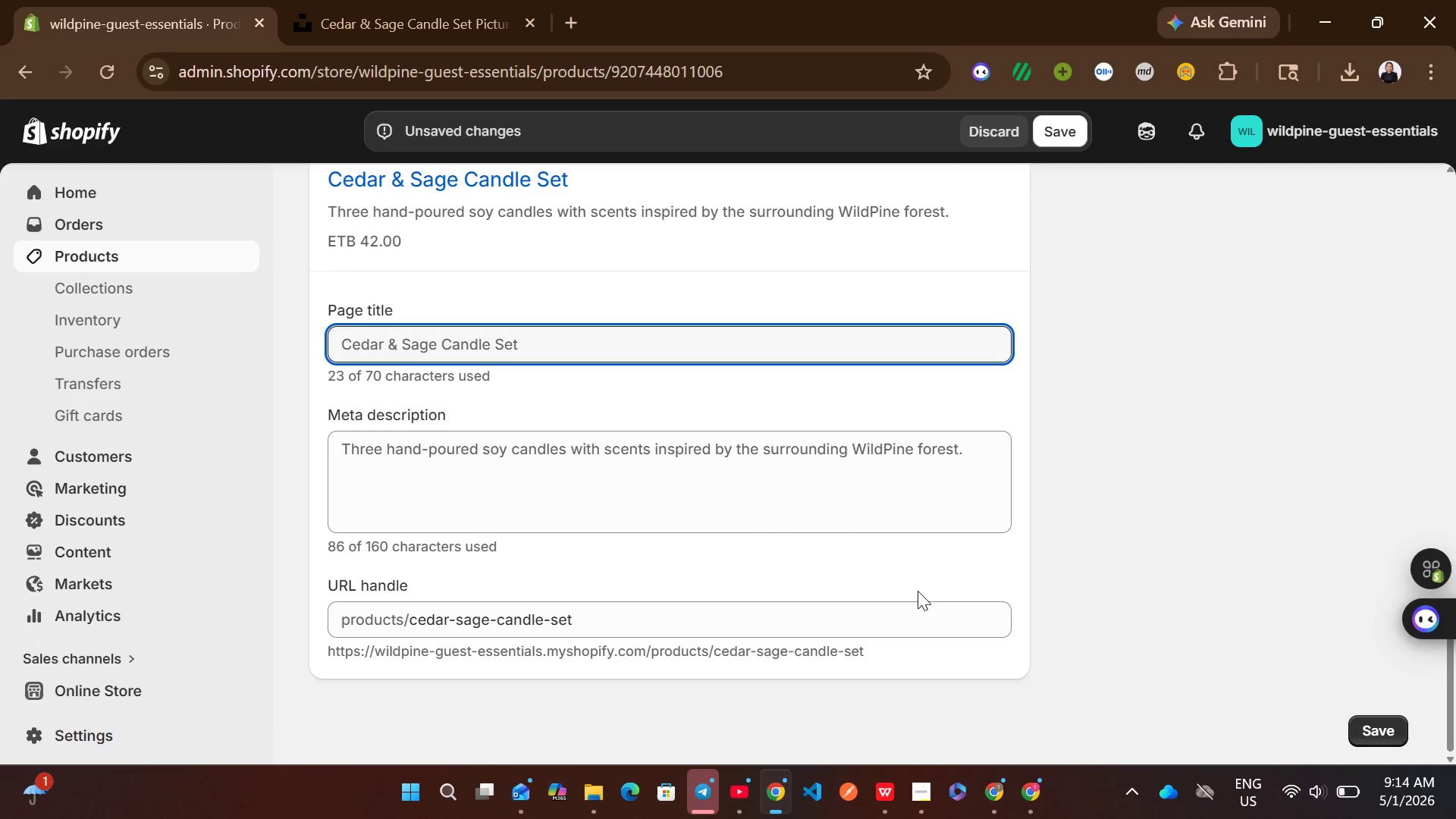 
left_click([826, 504])
 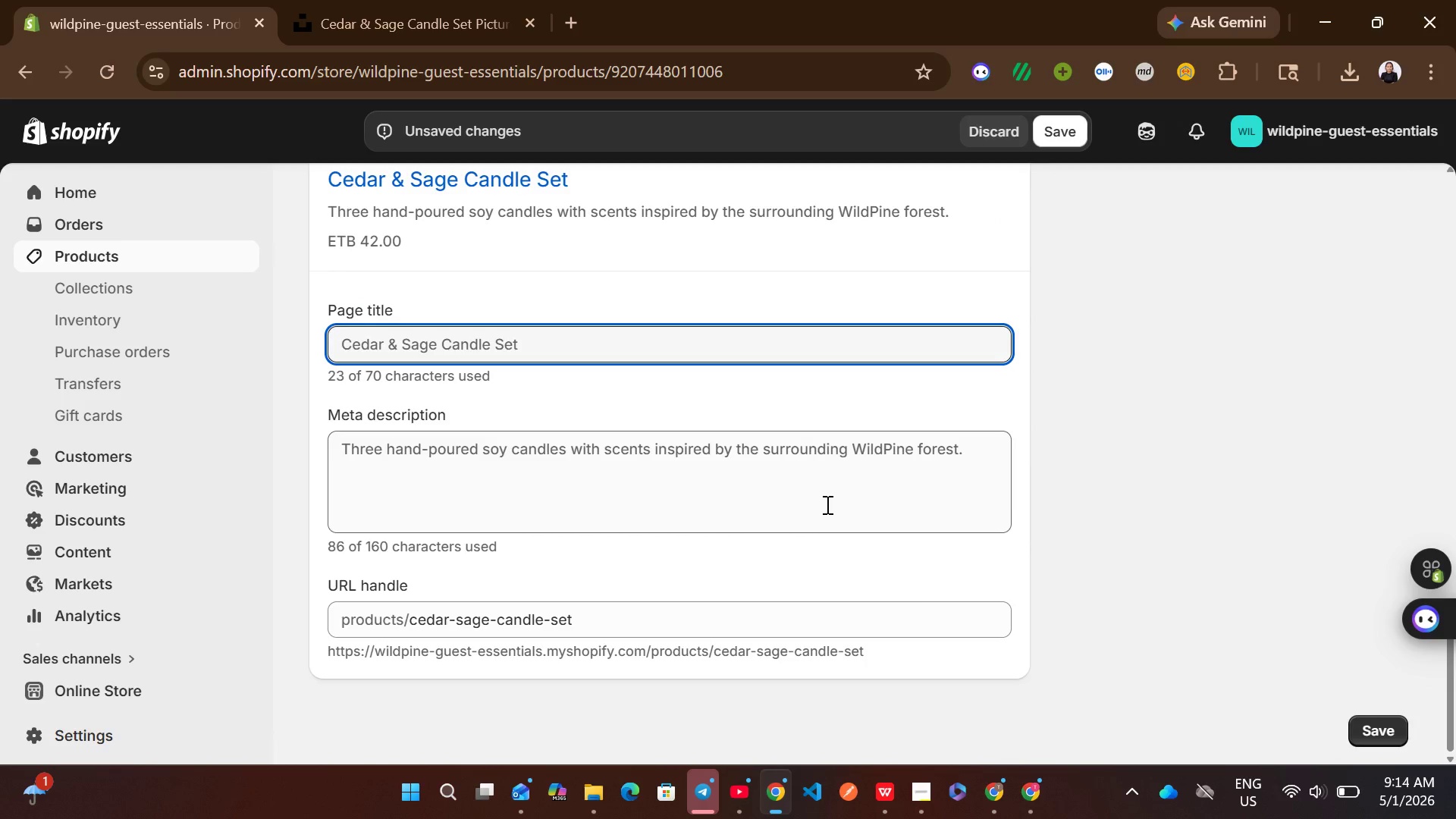 
left_click([826, 504])
 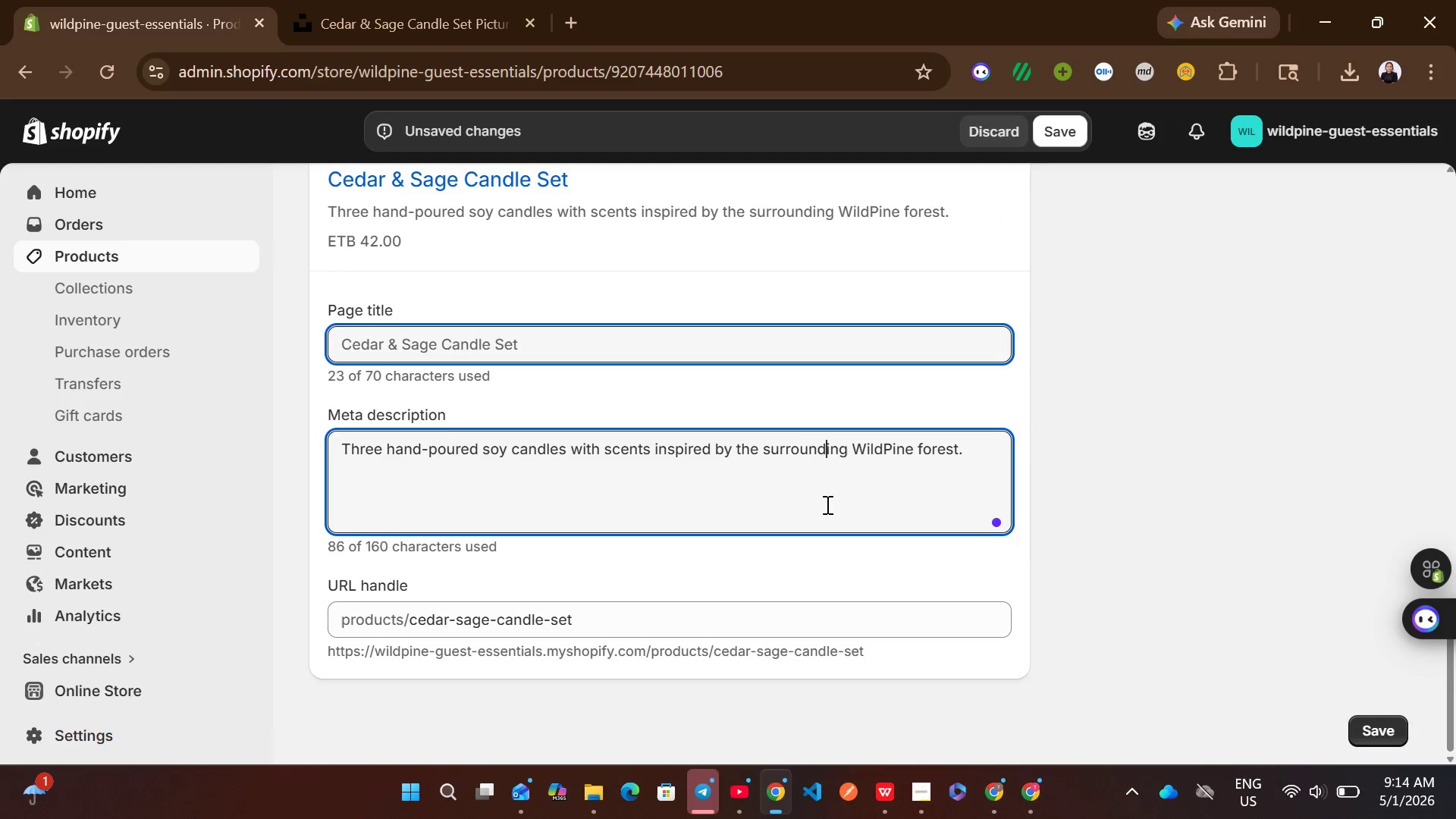 
key(Control+A)
 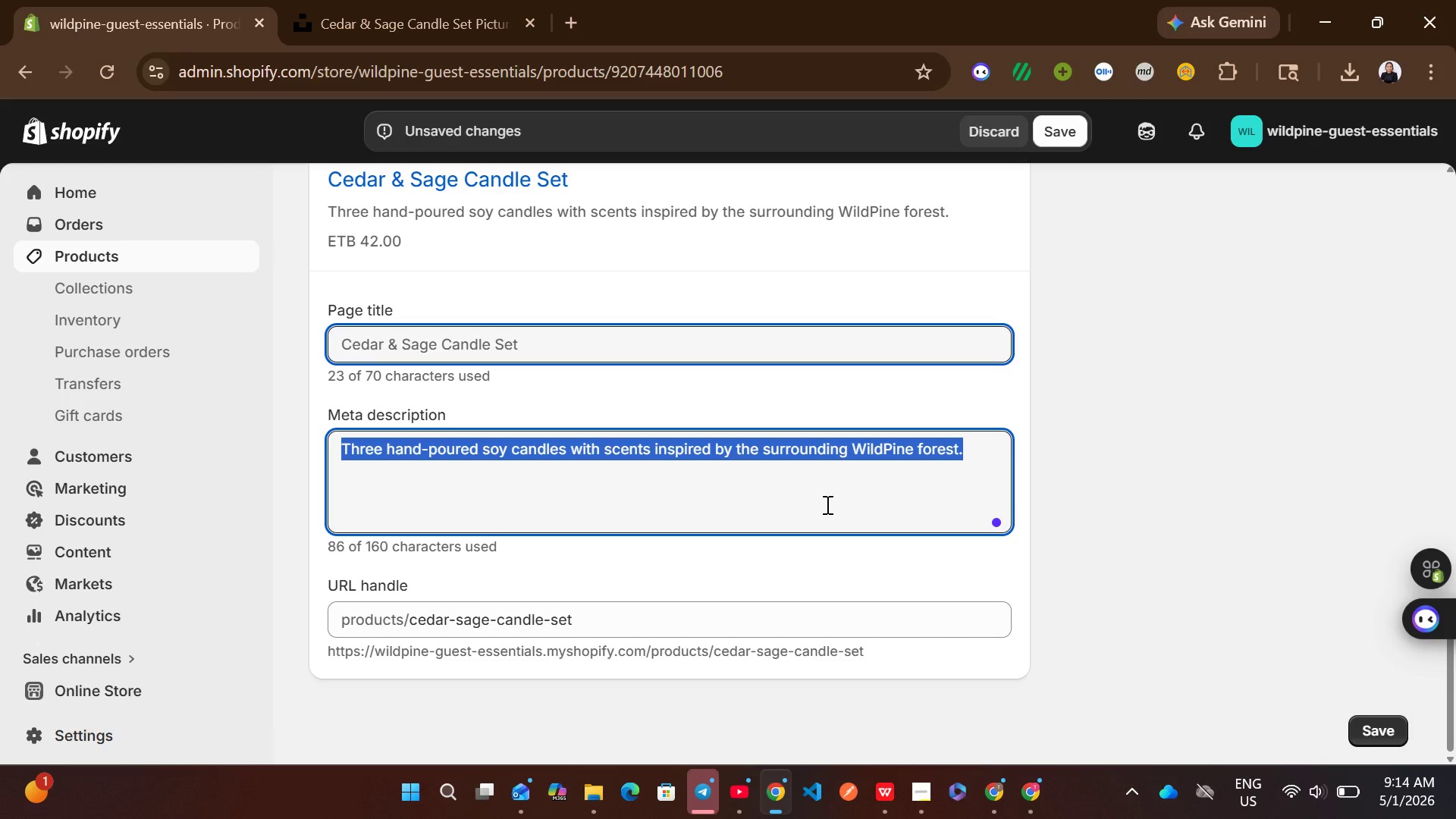 
wait(5.44)
 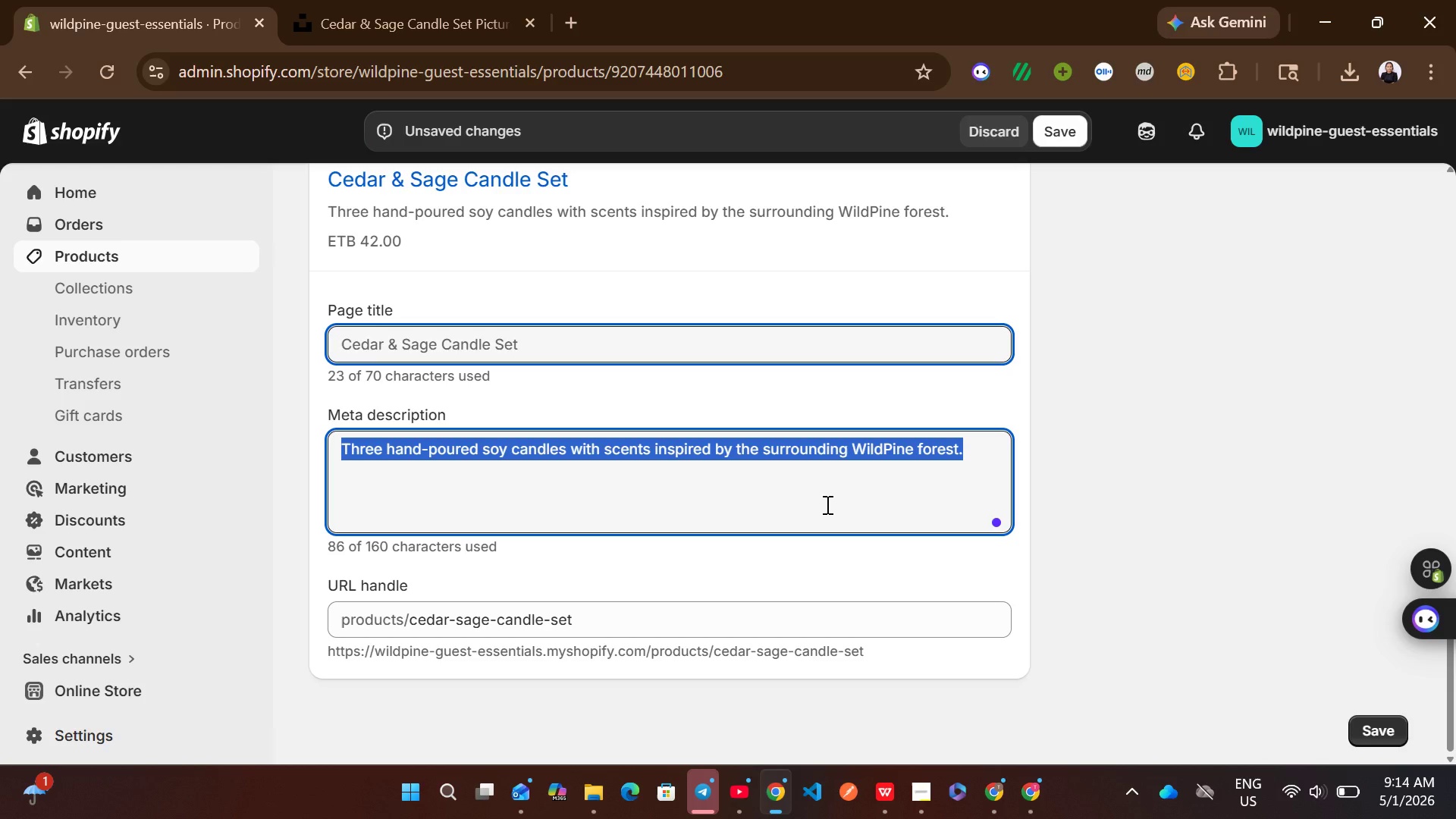 
type(bring the sent )
 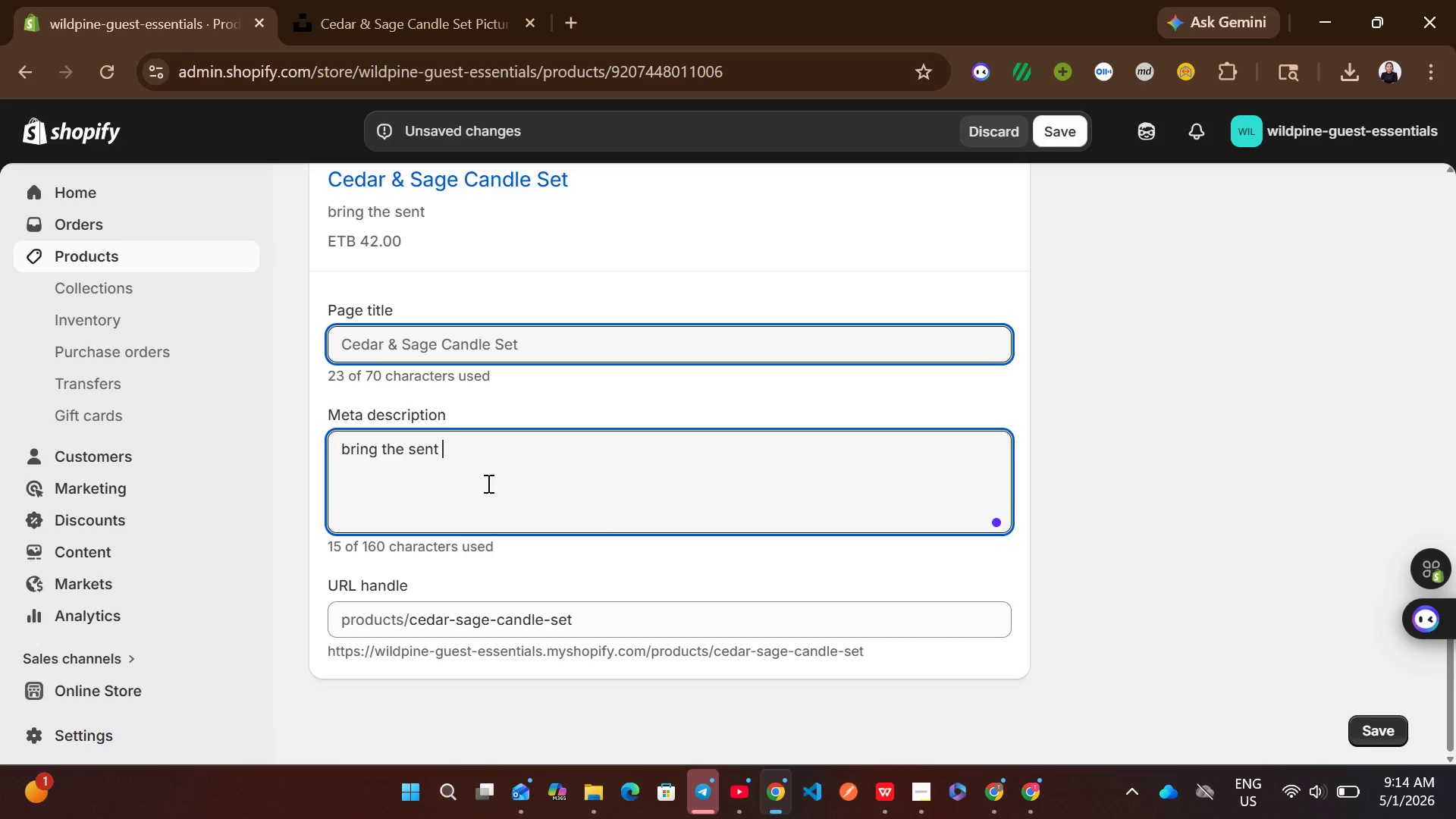 
left_click([418, 457])
 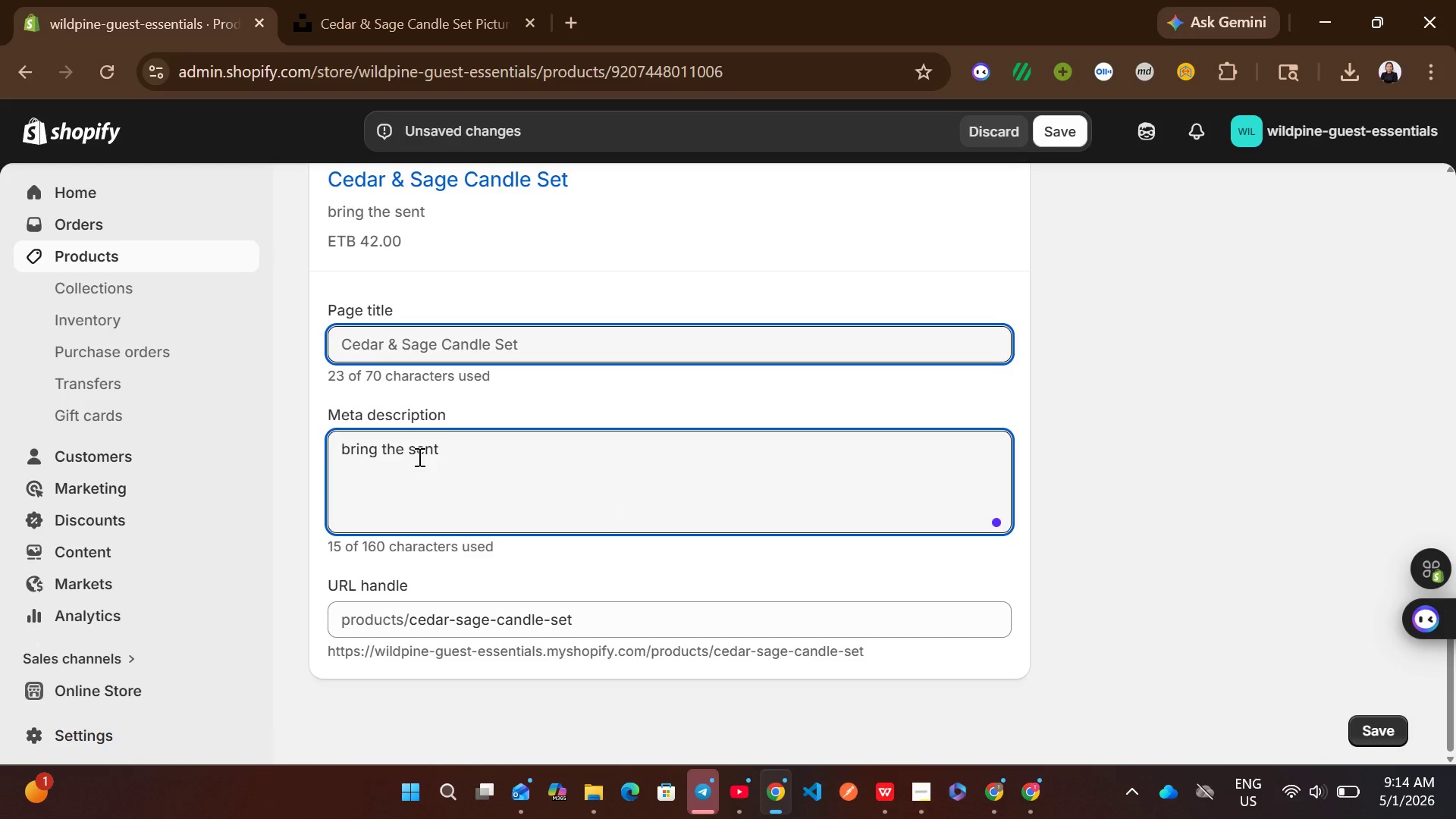 
key(C)
 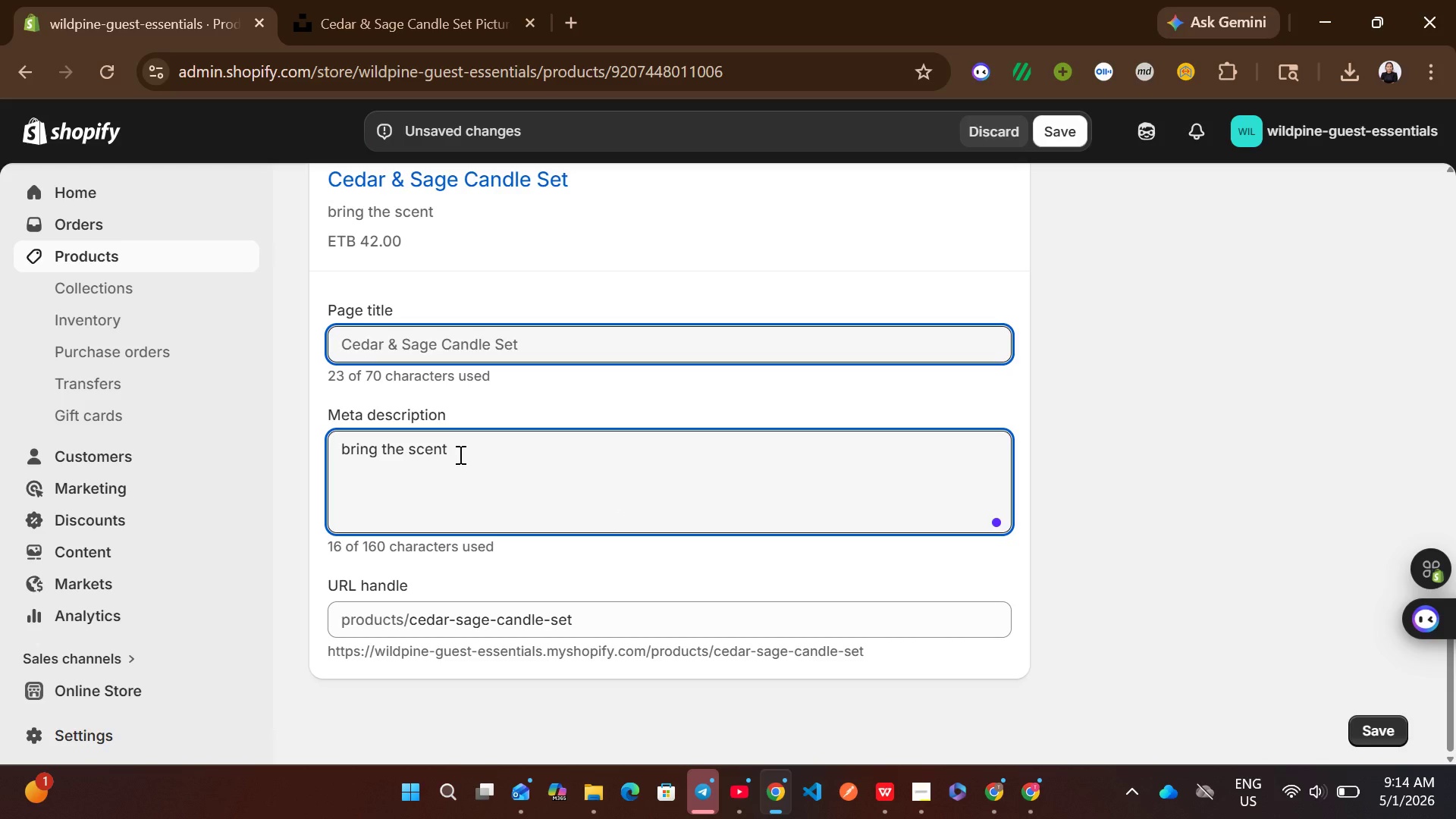 
left_click([459, 454])
 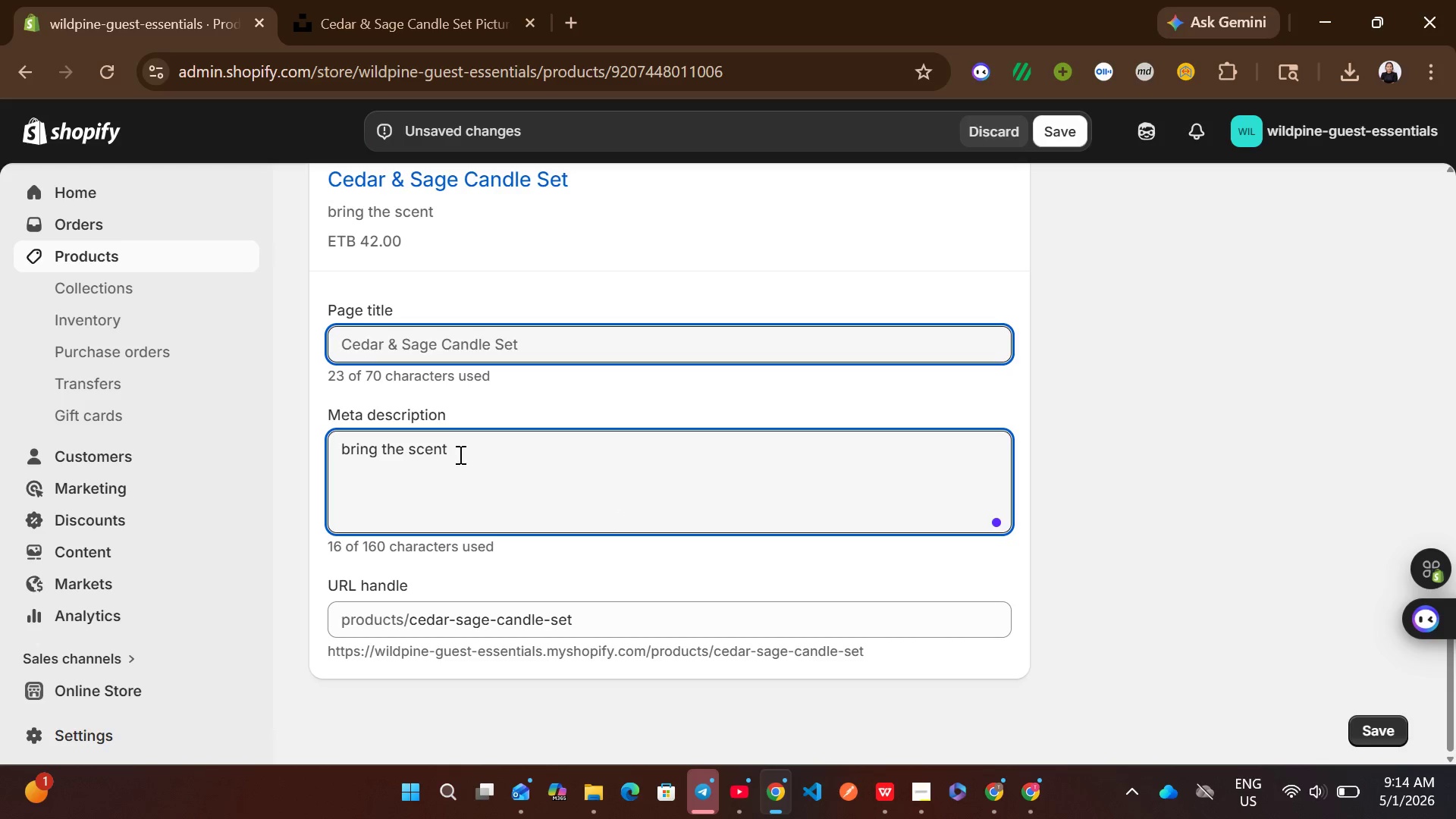 
type(of the forest inside your tent. our cedar and sage candle set features hand poured )
 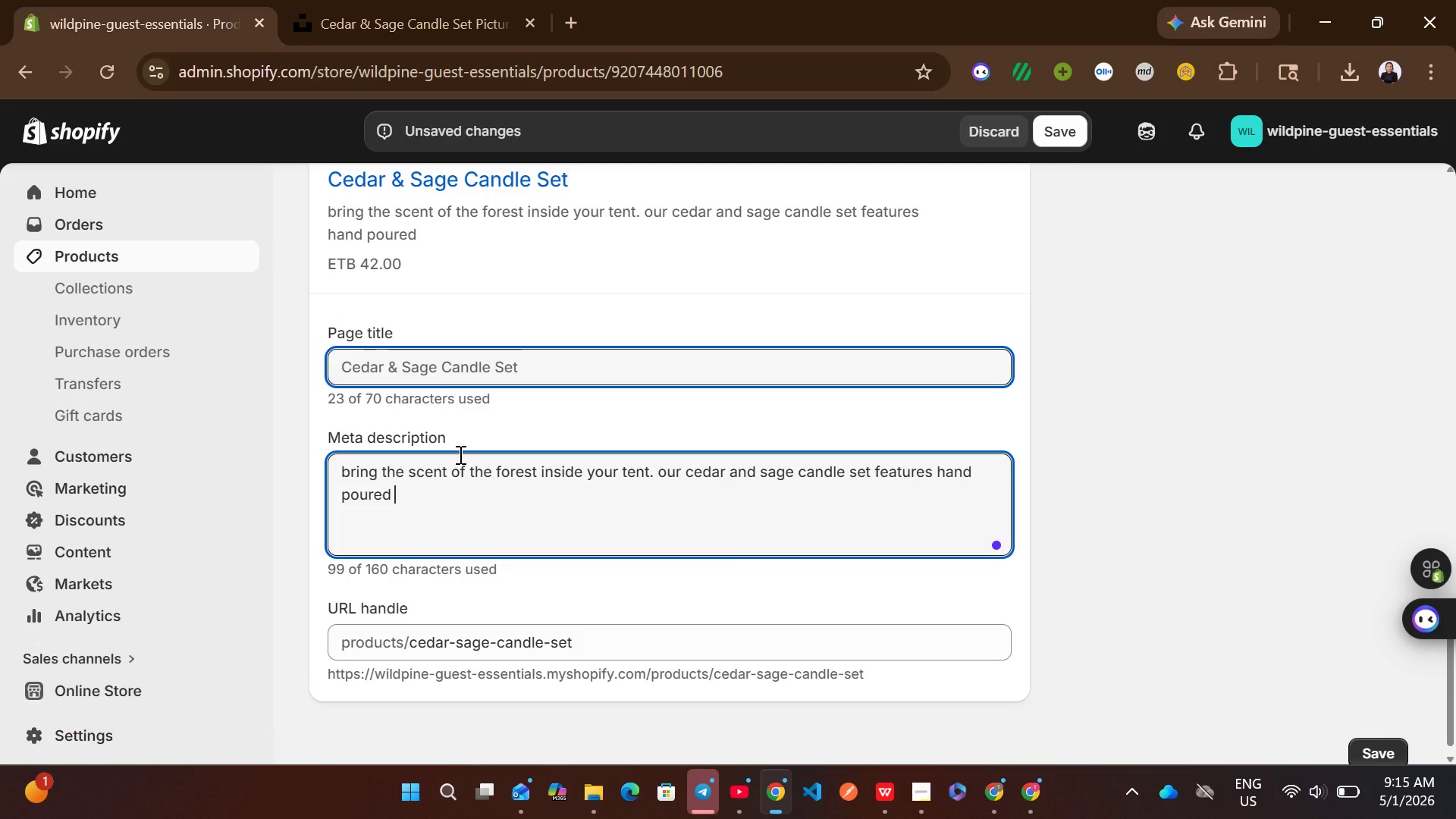 
type(soy wax and natural essential oils.)
 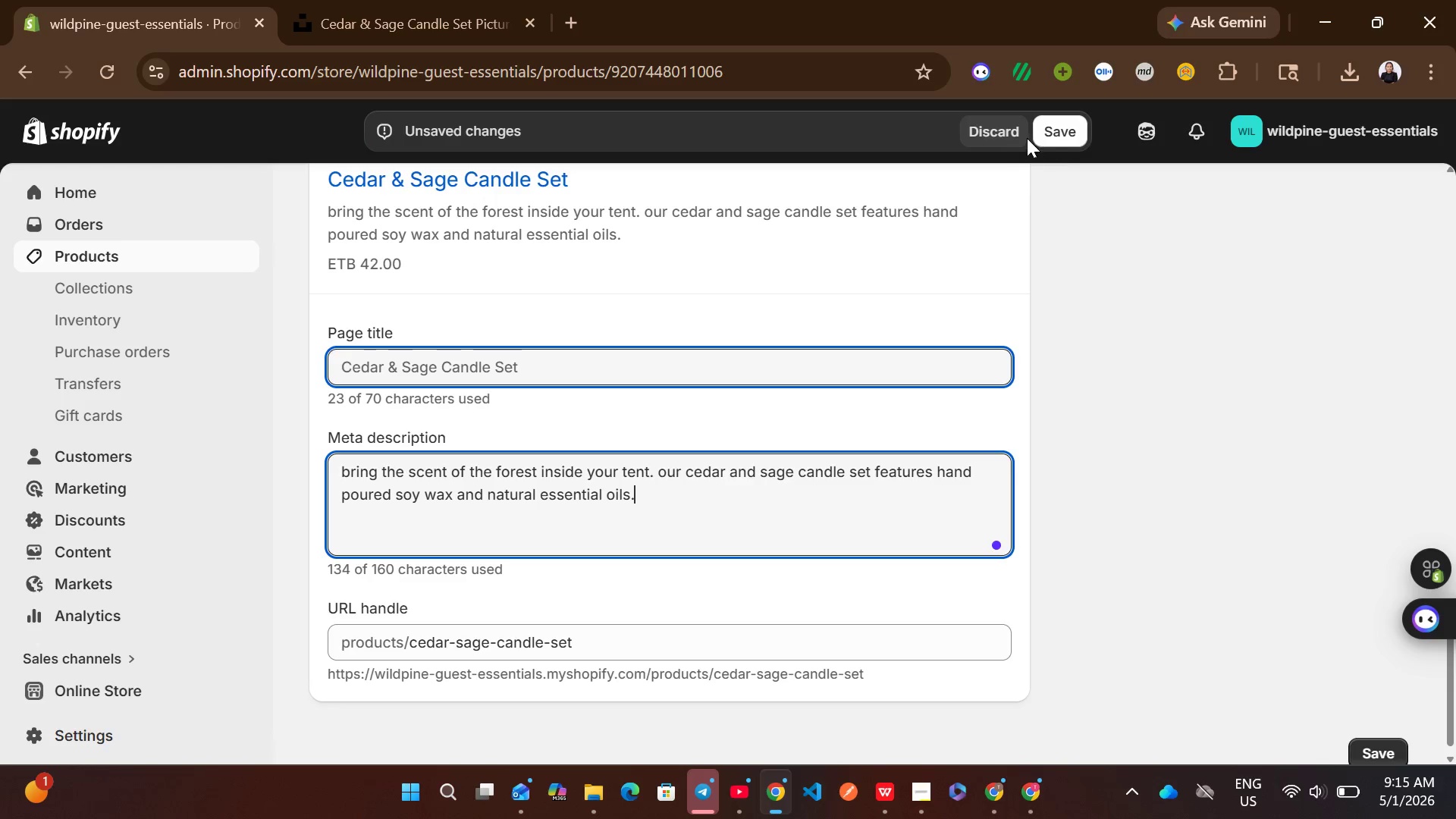 
left_click([1049, 129])
 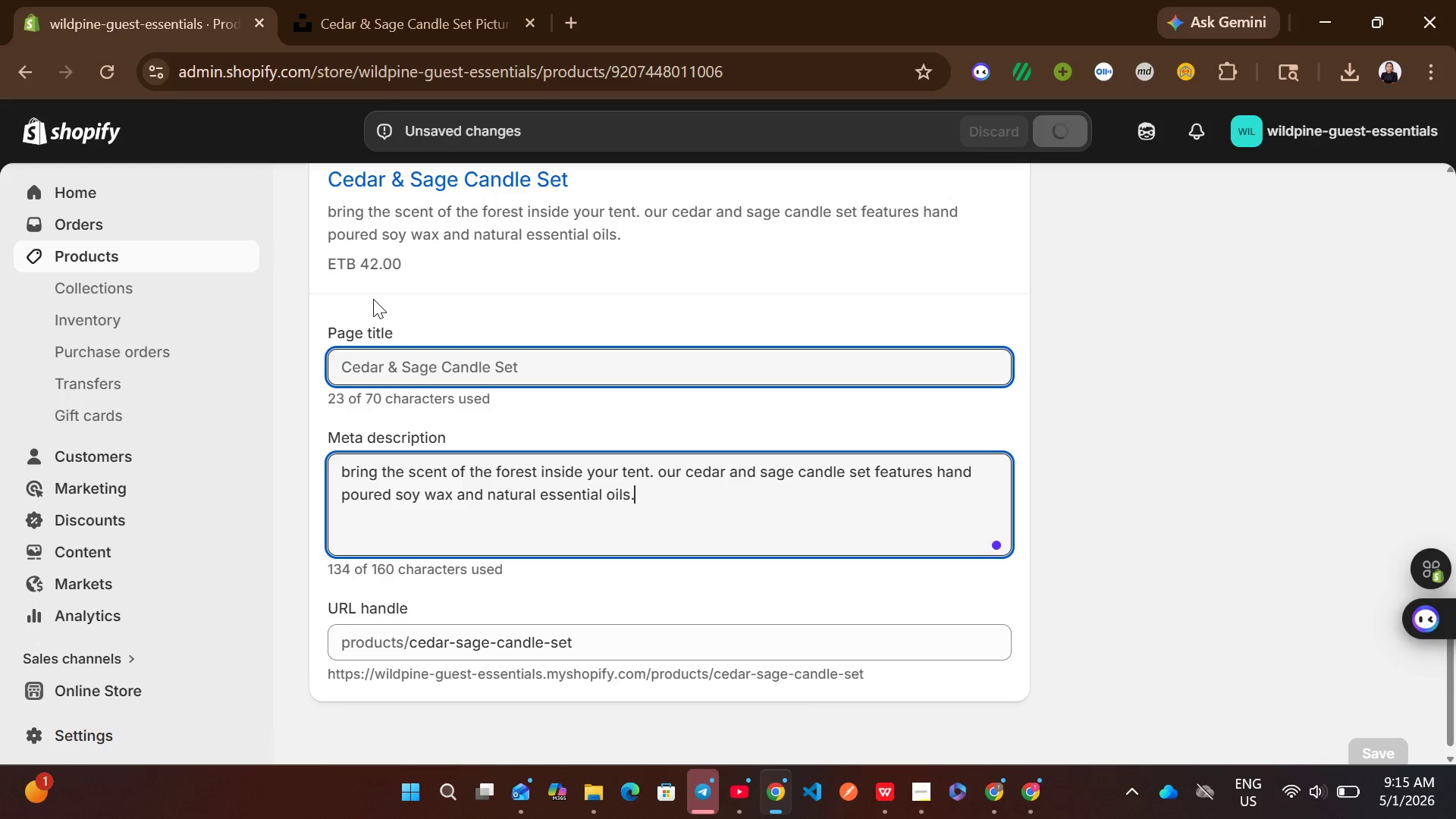 
wait(6.16)
 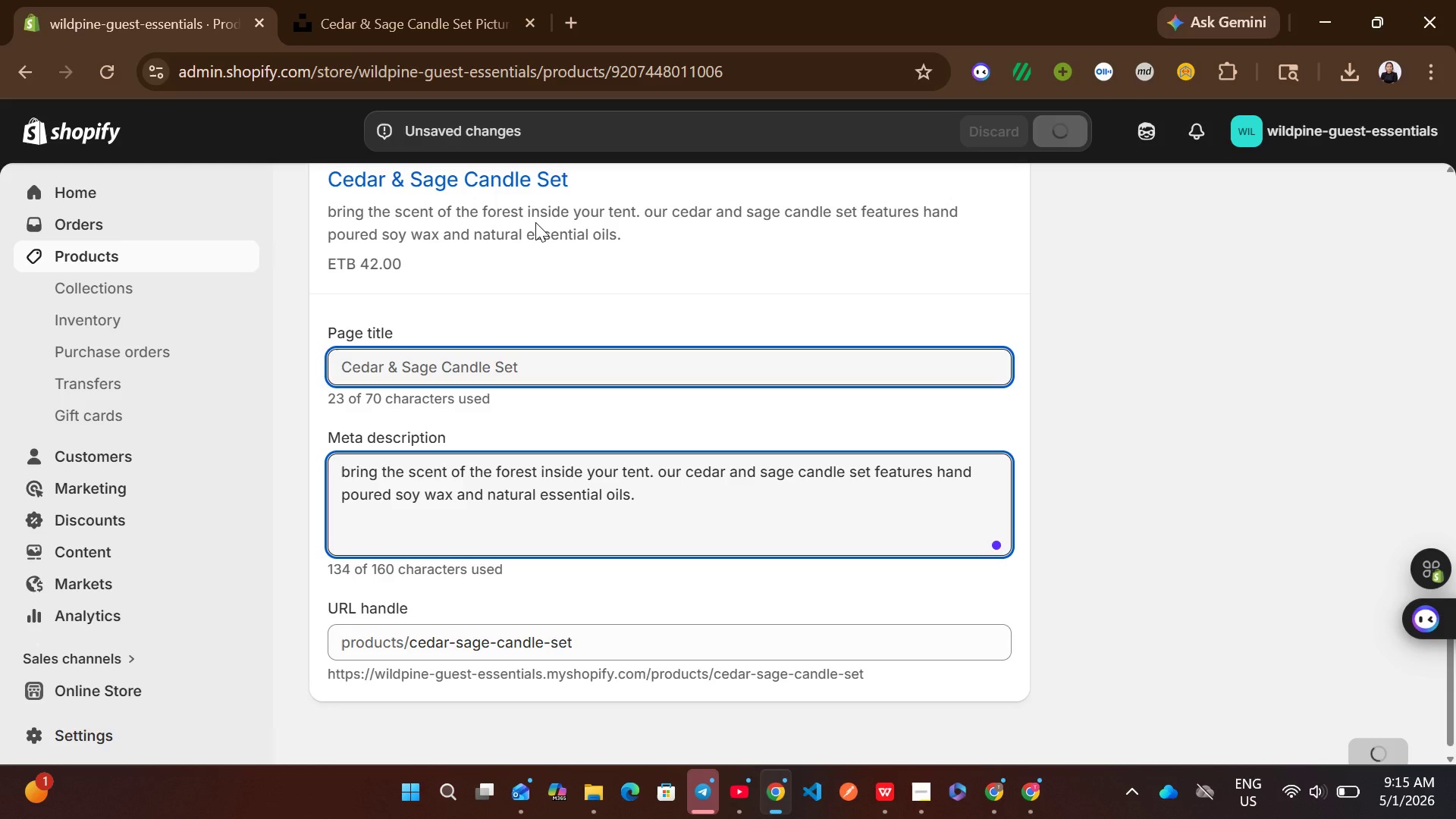 
left_click([215, 251])
 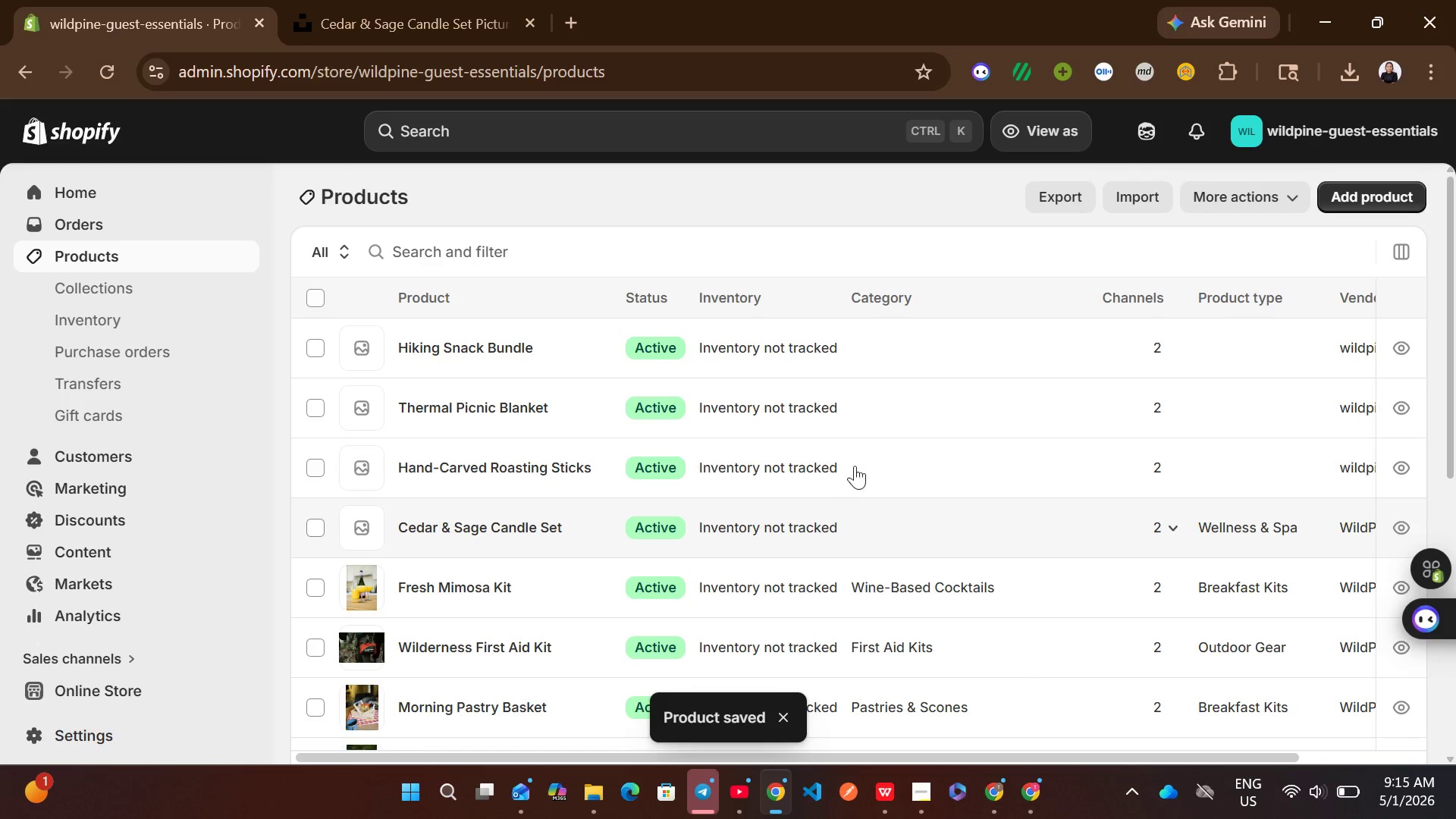 
left_click([896, 453])
 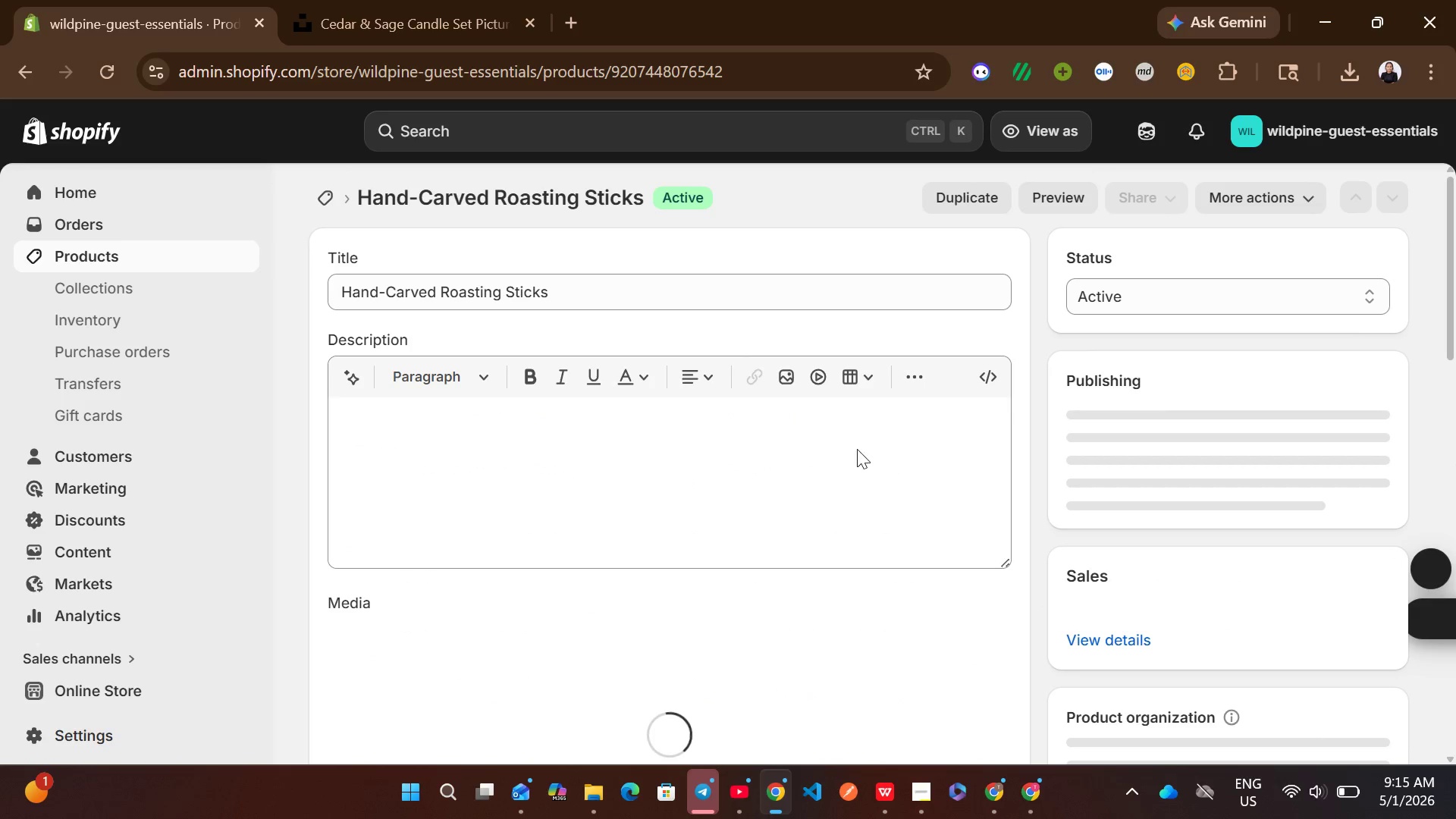 
left_click([582, 277])
 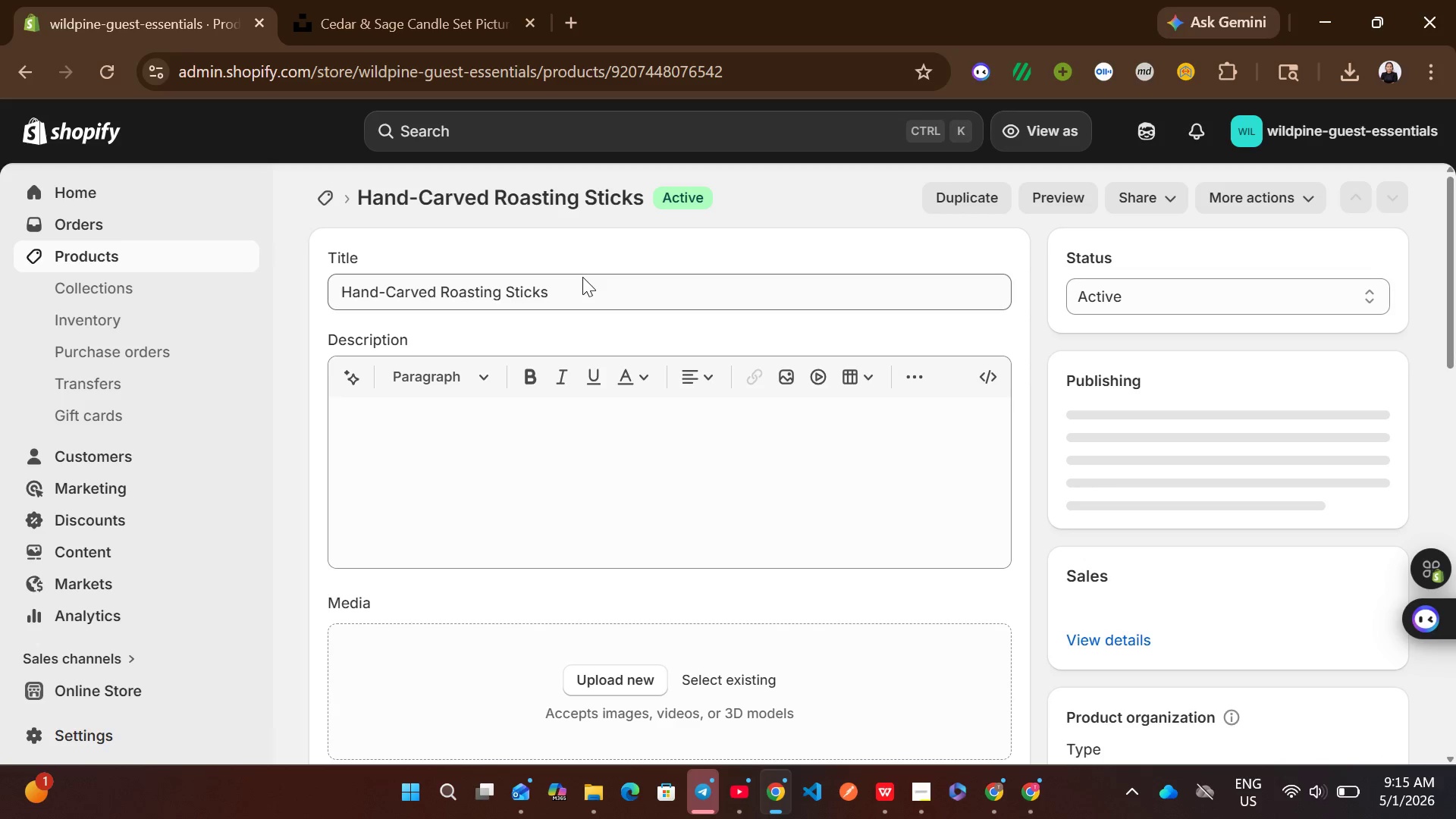 
key(Control+C)
 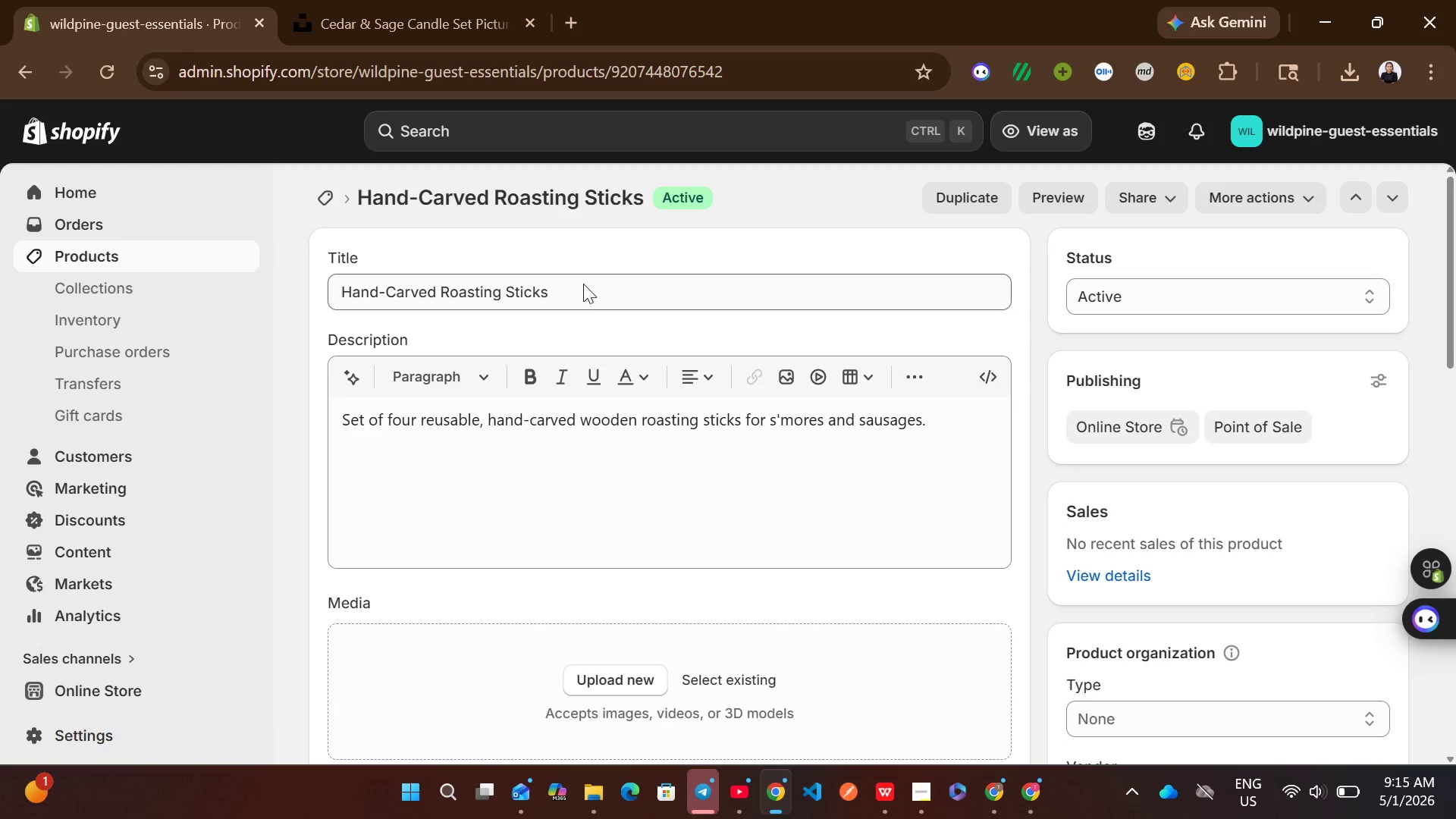 
left_click([584, 300])
 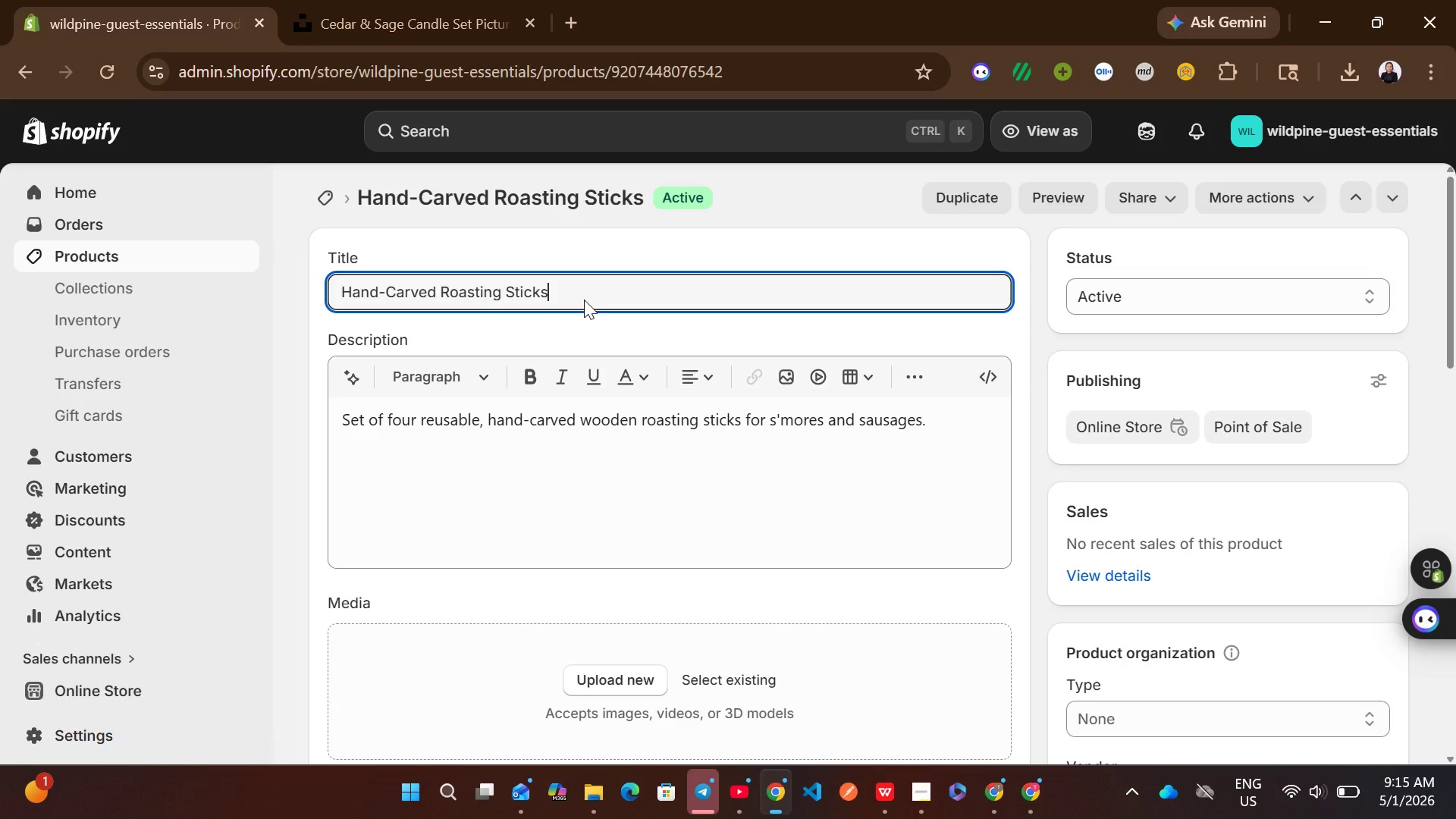 
key(Control+C)
 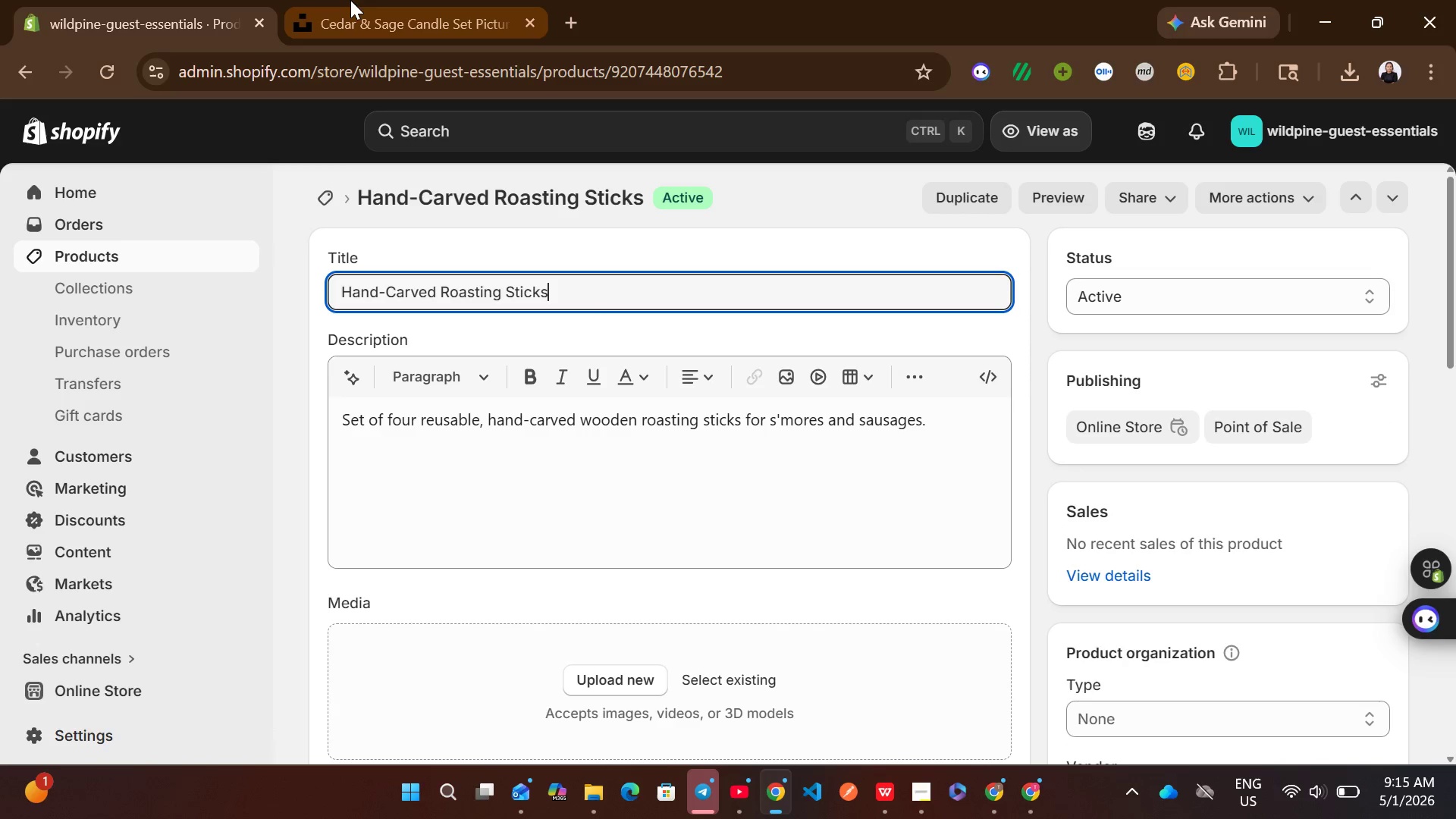 
left_click([350, 0])
 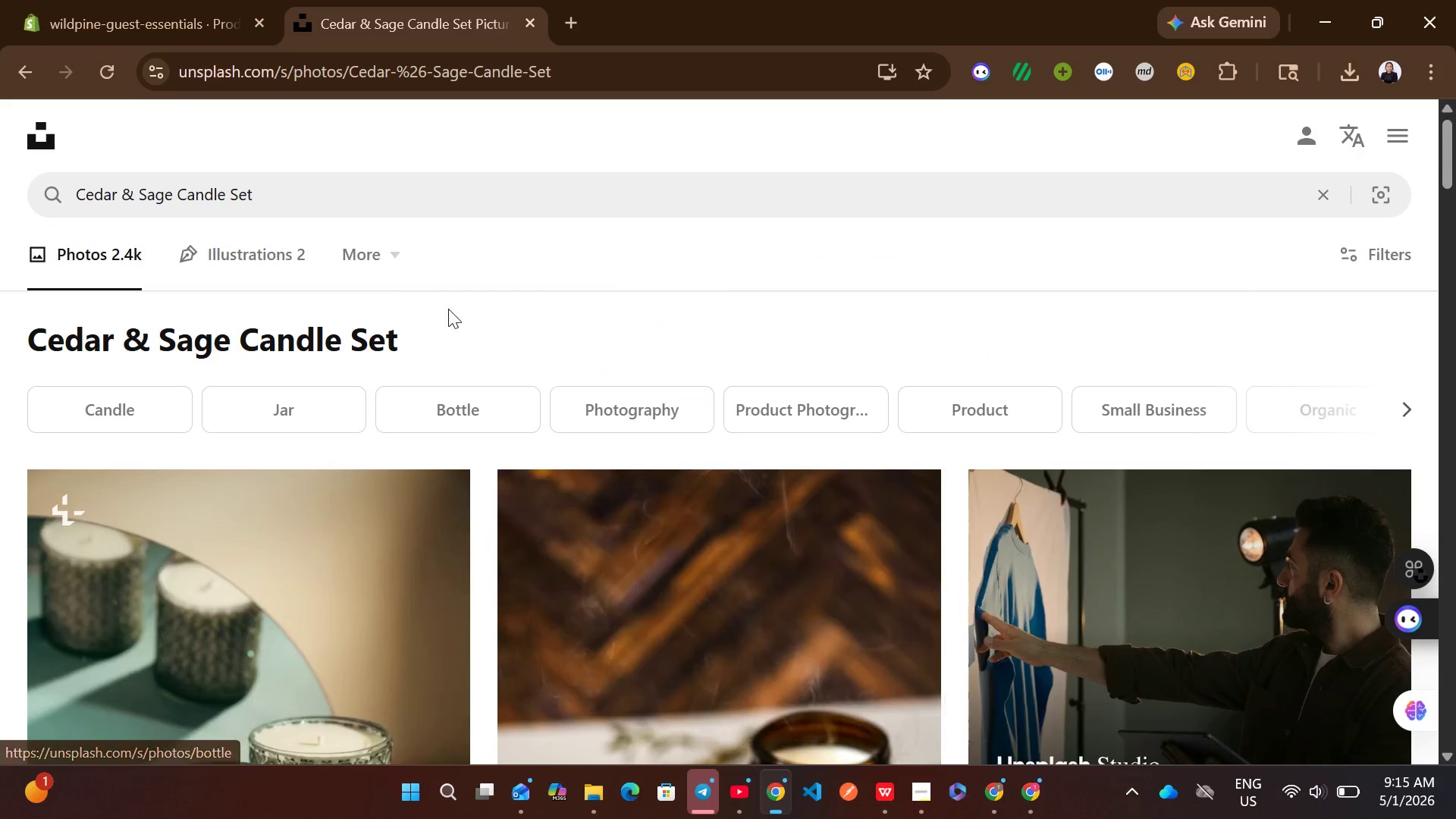 
left_click([356, 187])
 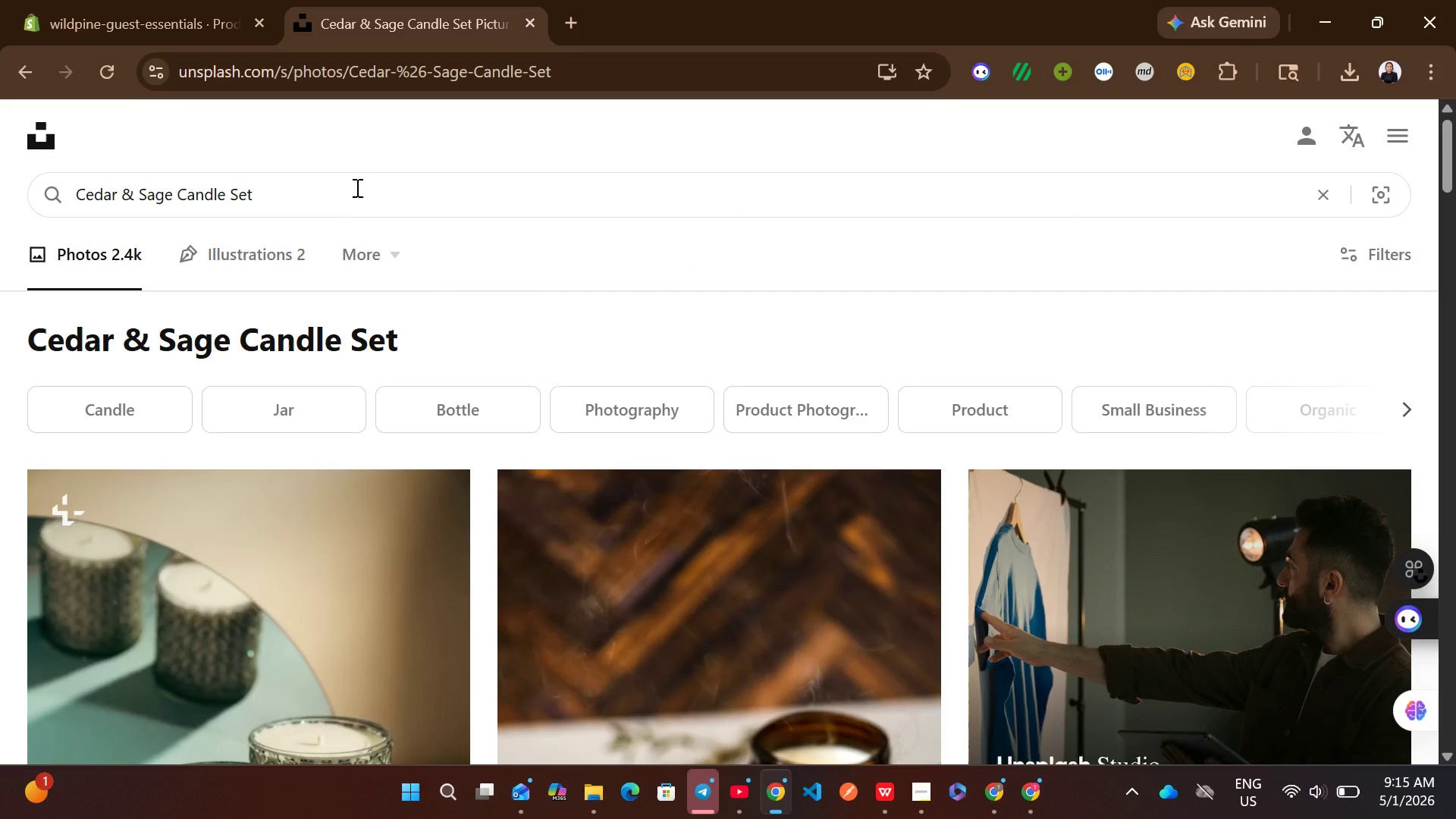 
key(Control+A)
 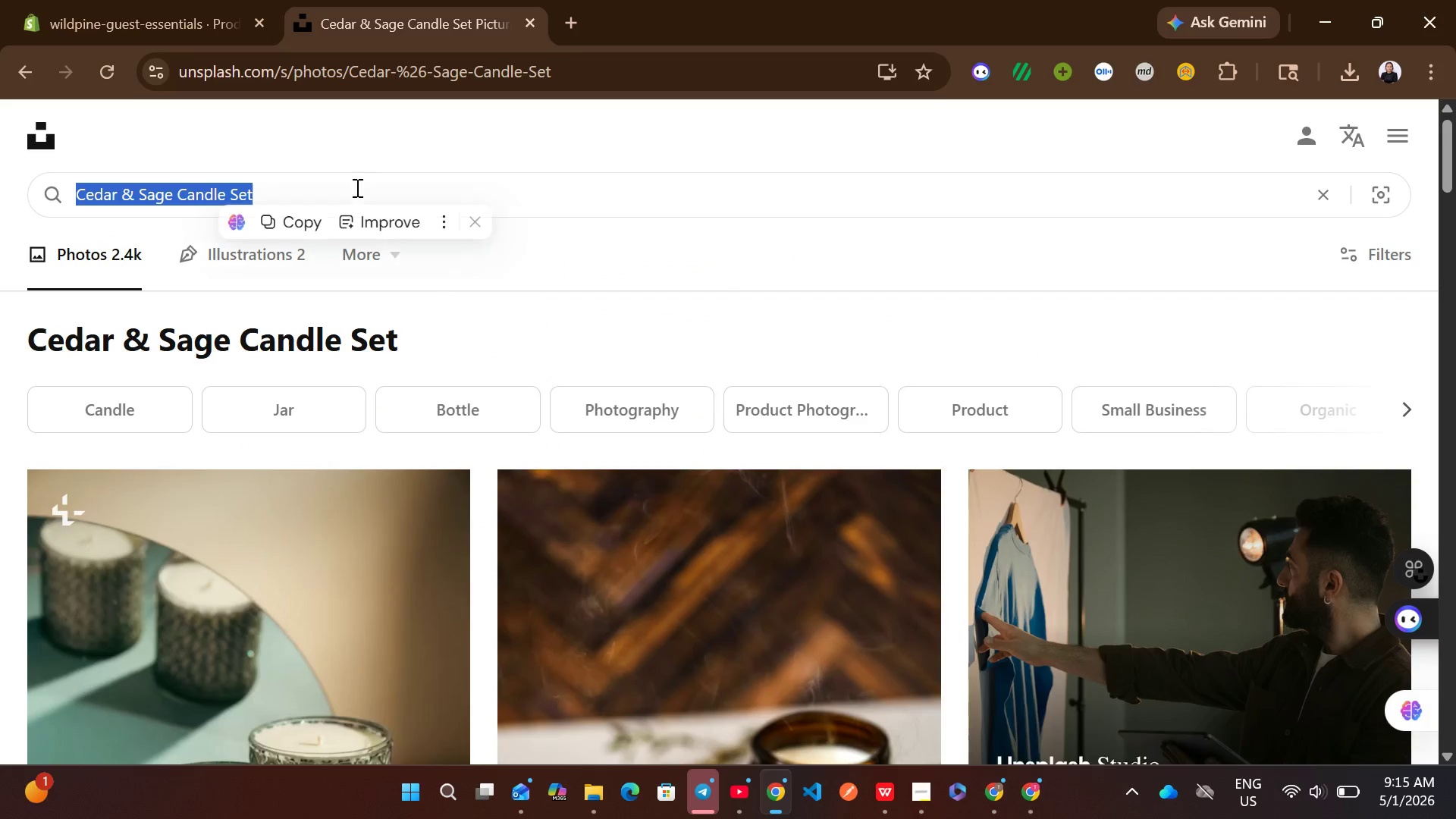 
key(Control+V)
 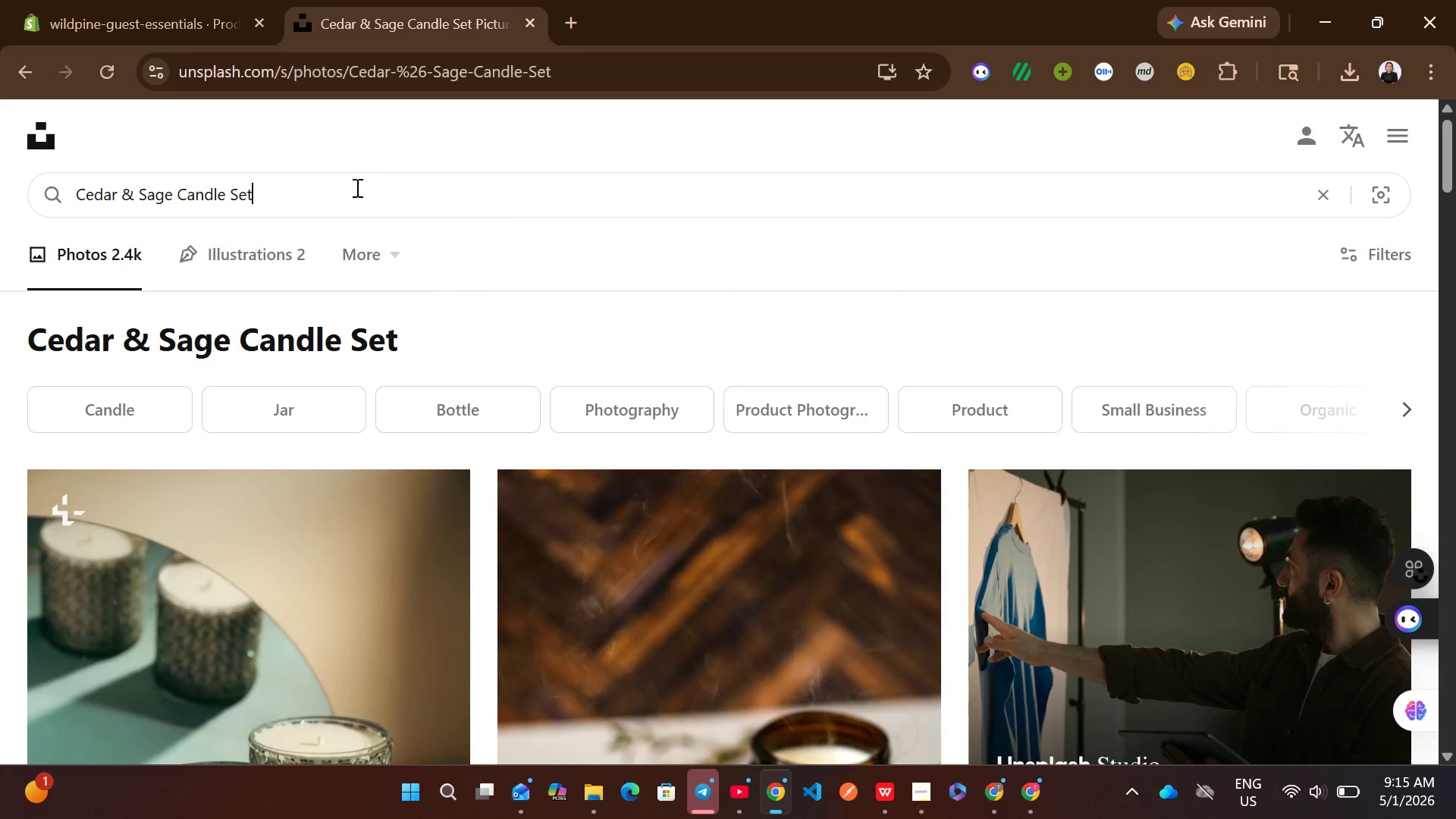 
key(Enter)
 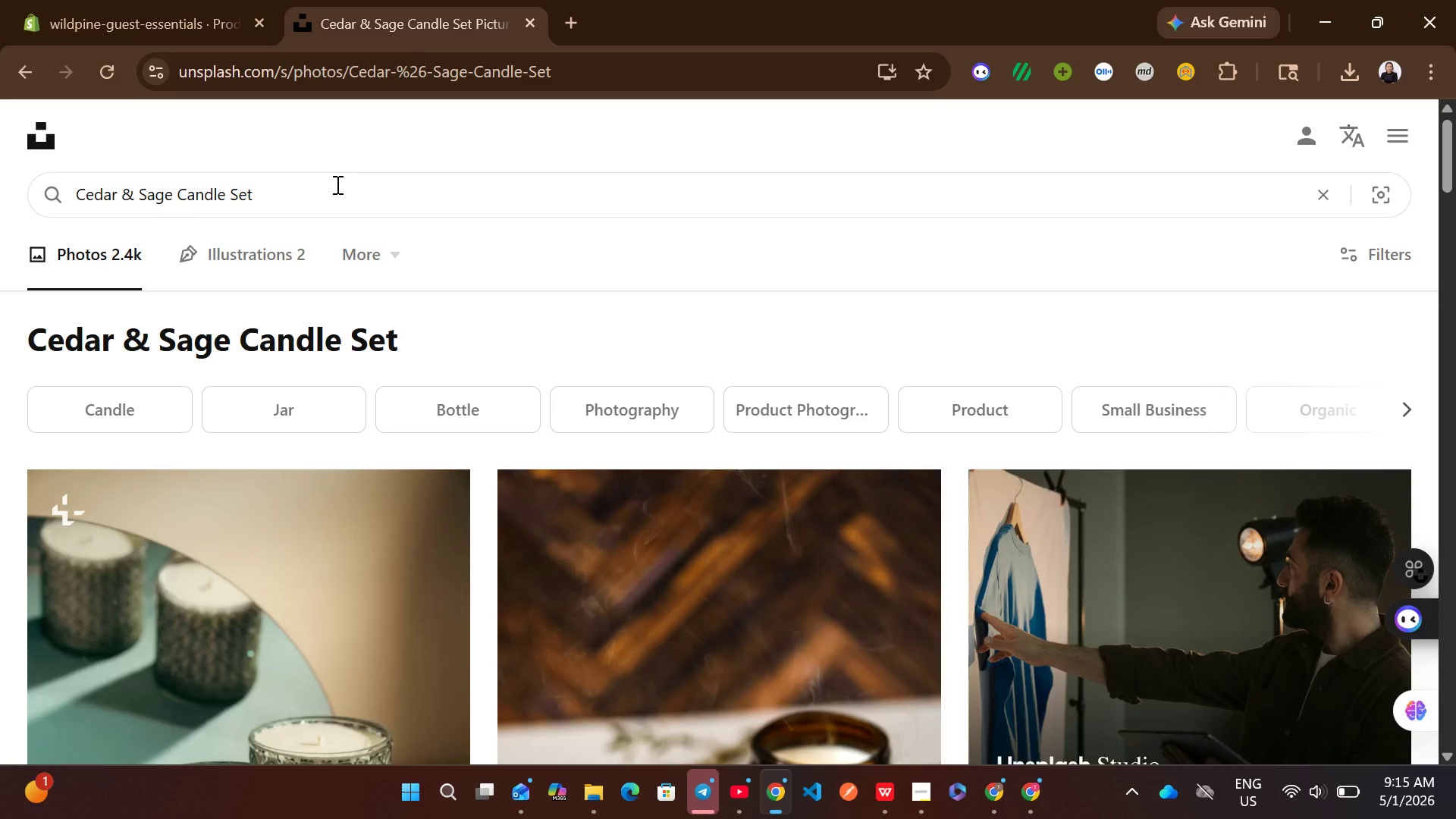 
left_click([332, 184])
 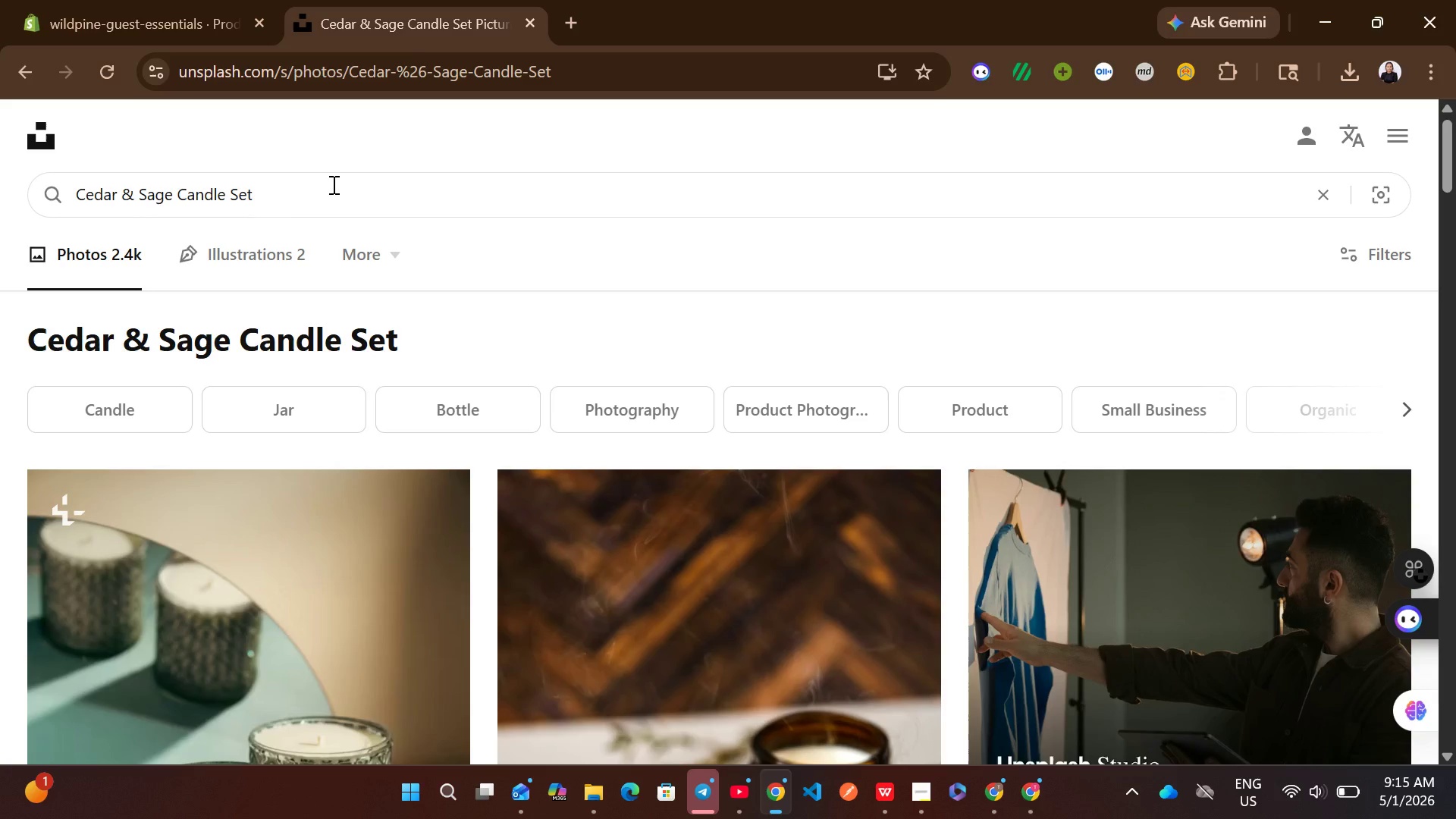 
key(Control+ControlLeft)
 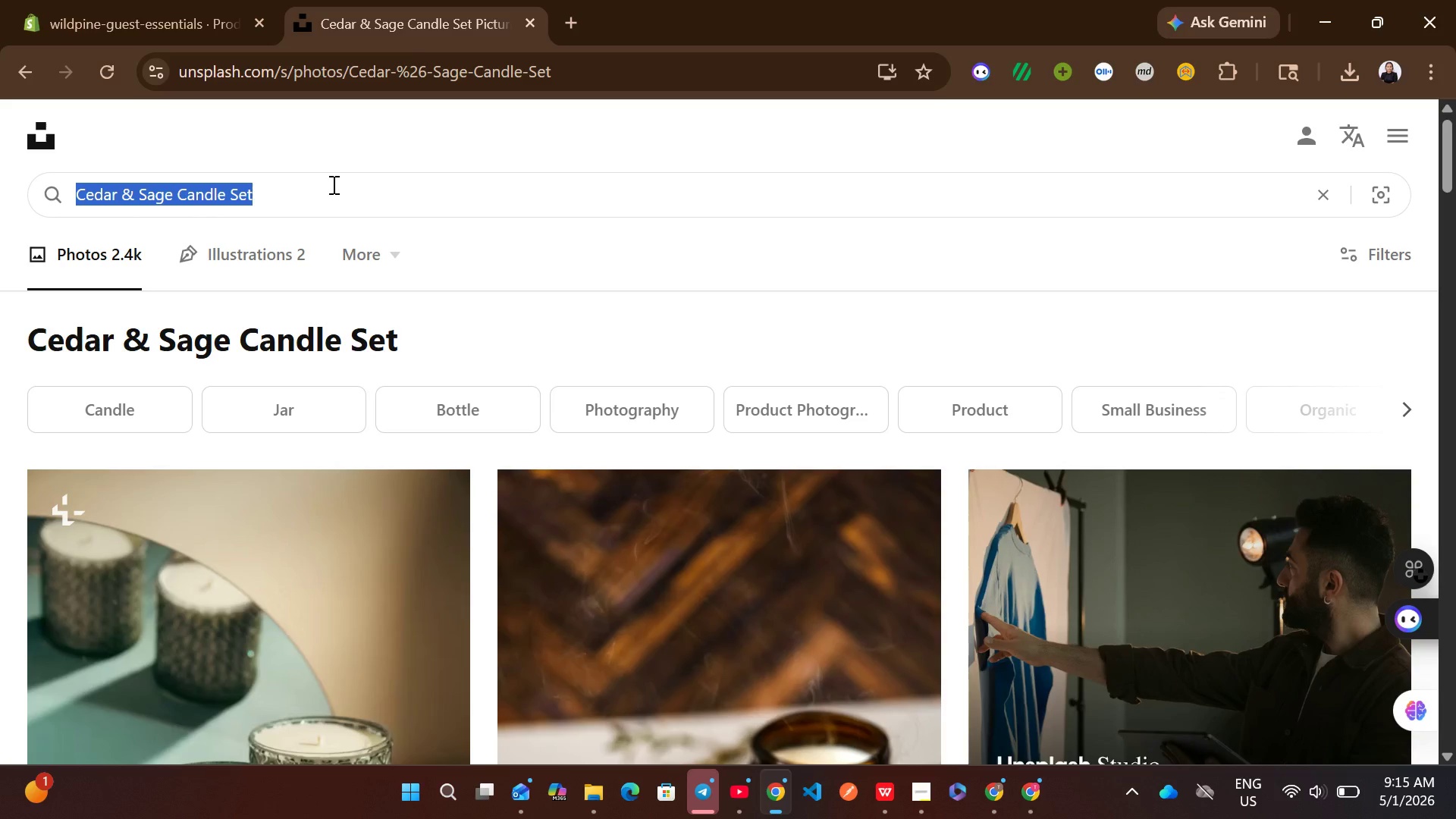 
key(Control+A)
 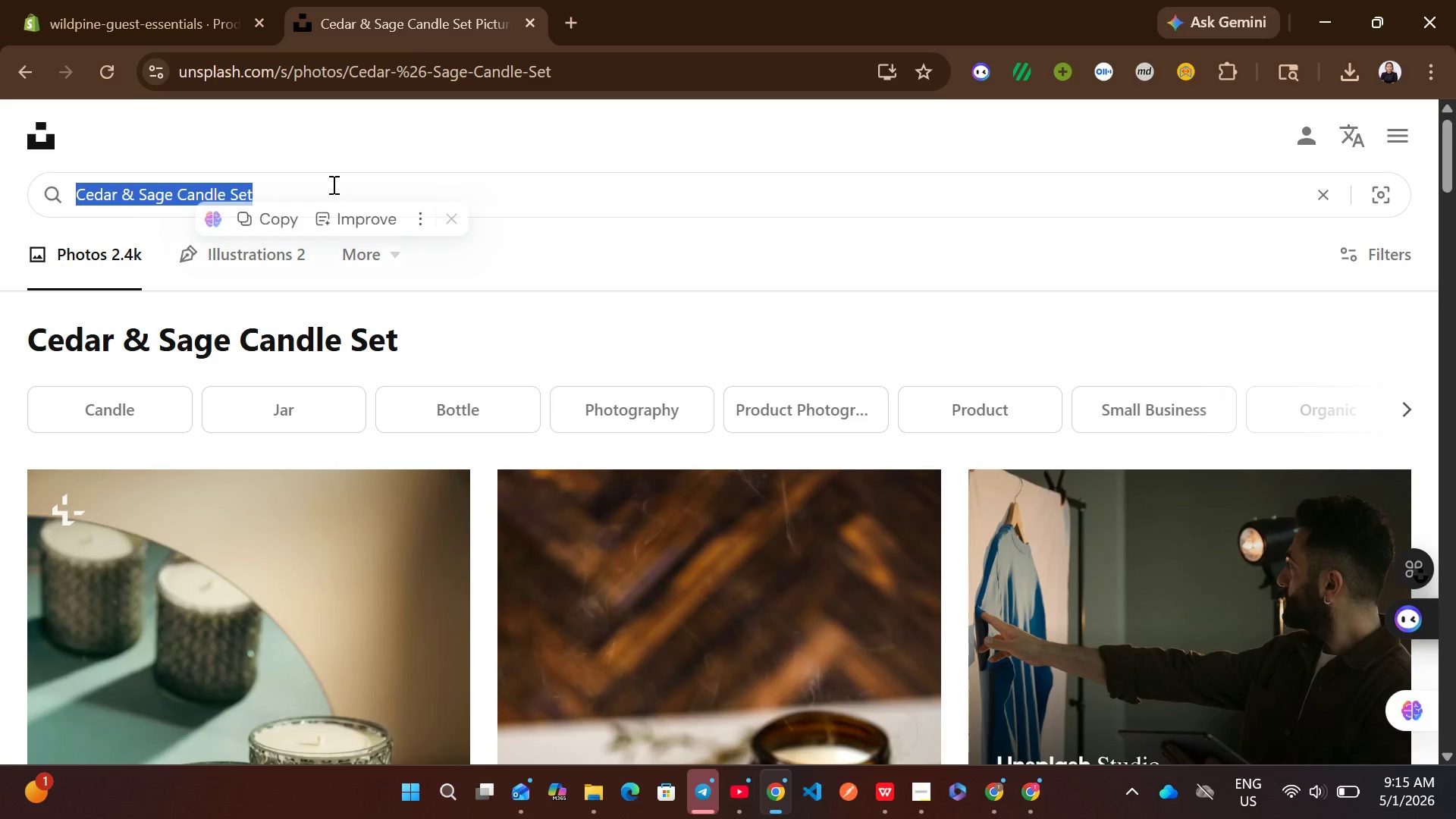 
key(Control+V)
 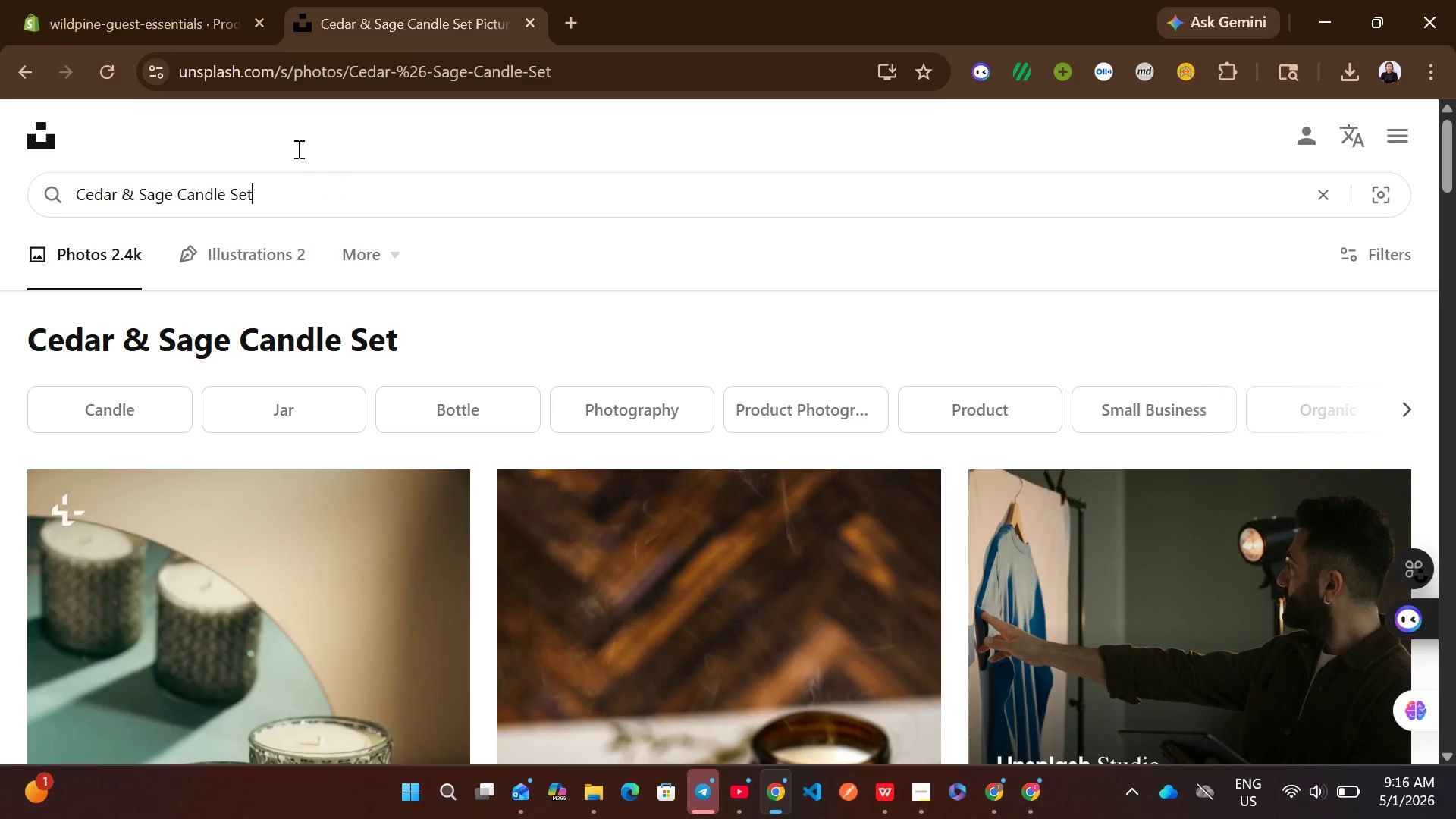 
left_click([227, 0])
 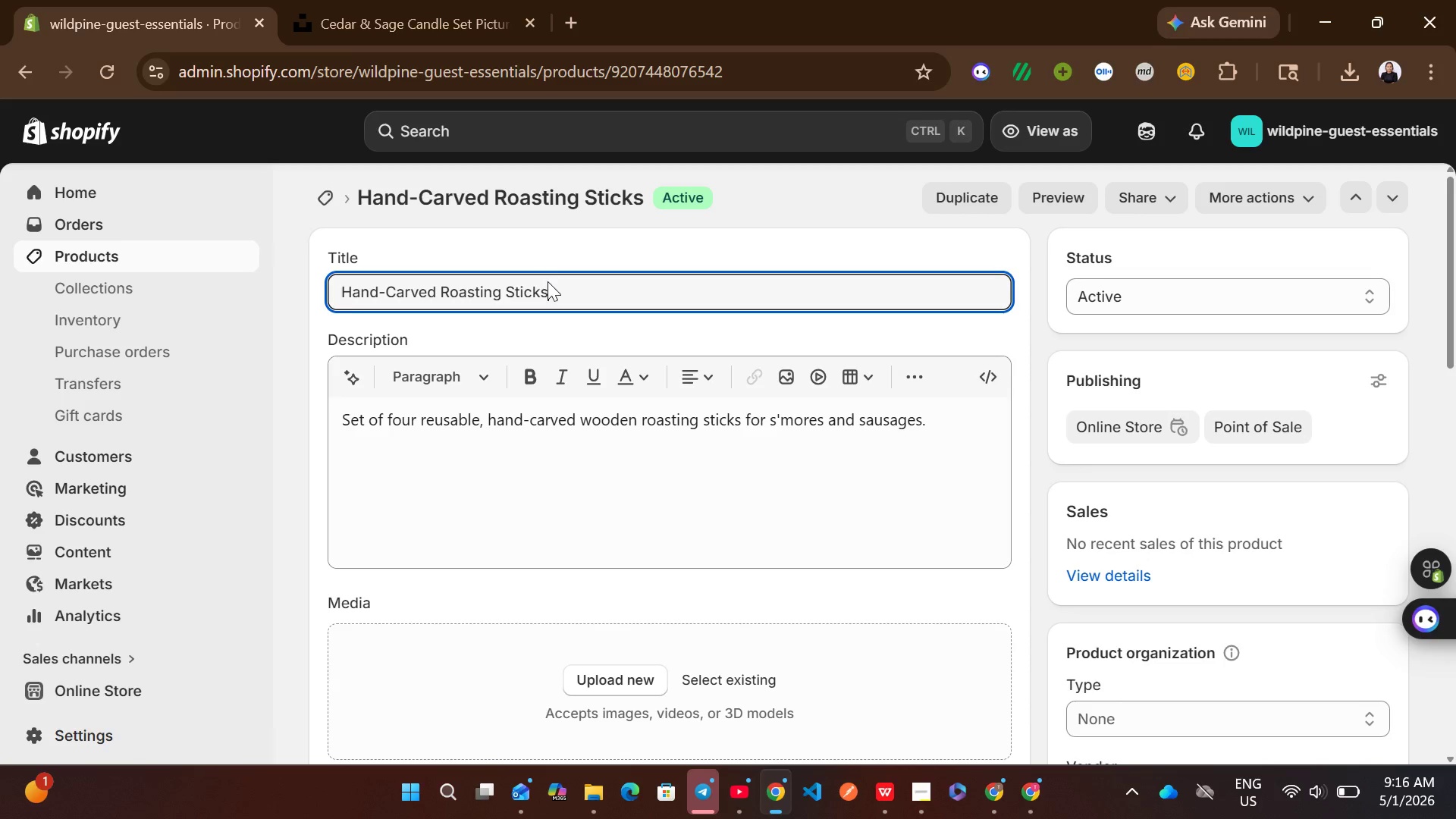 
left_click([548, 281])
 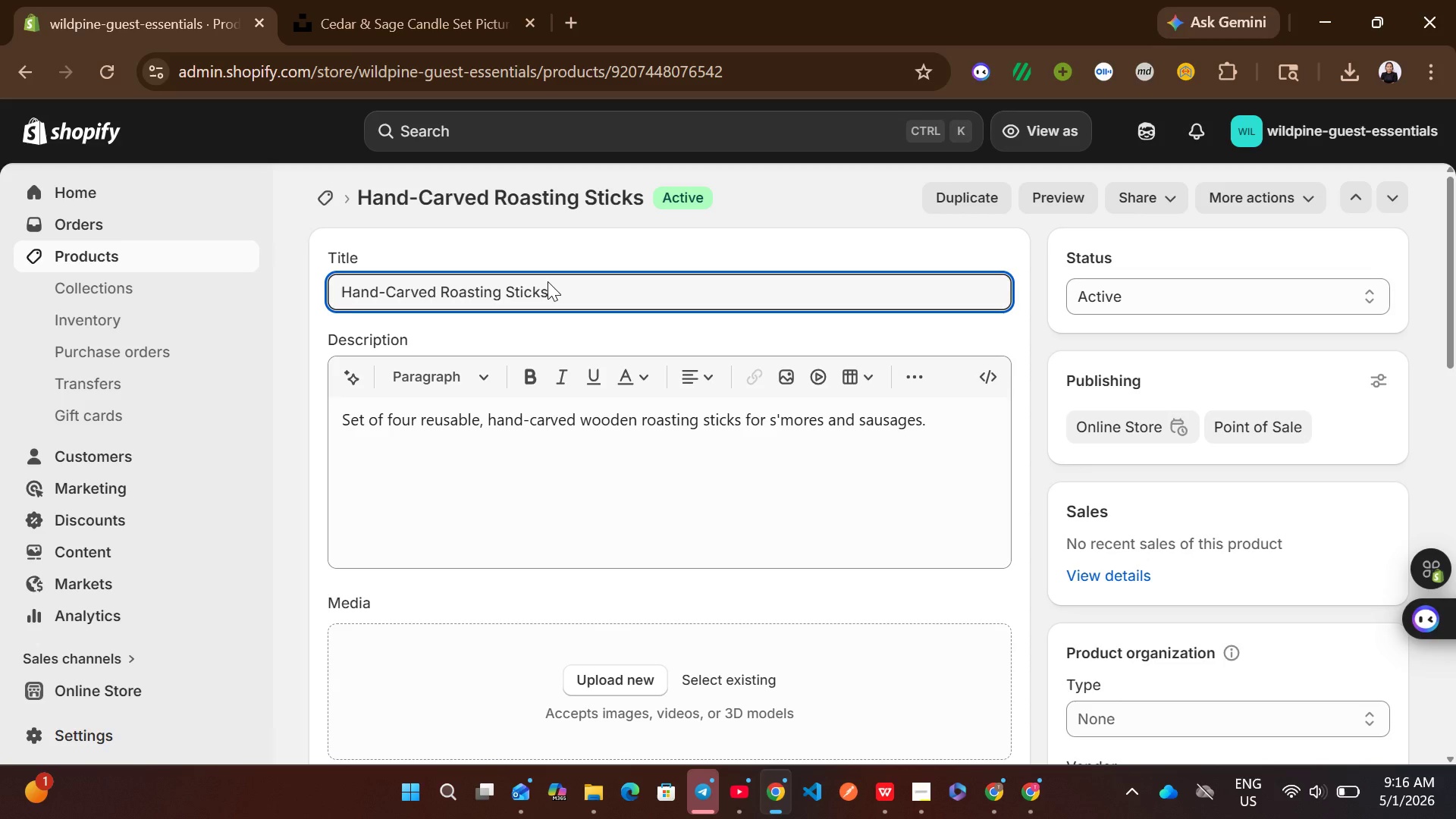 
key(Control+ControlLeft)
 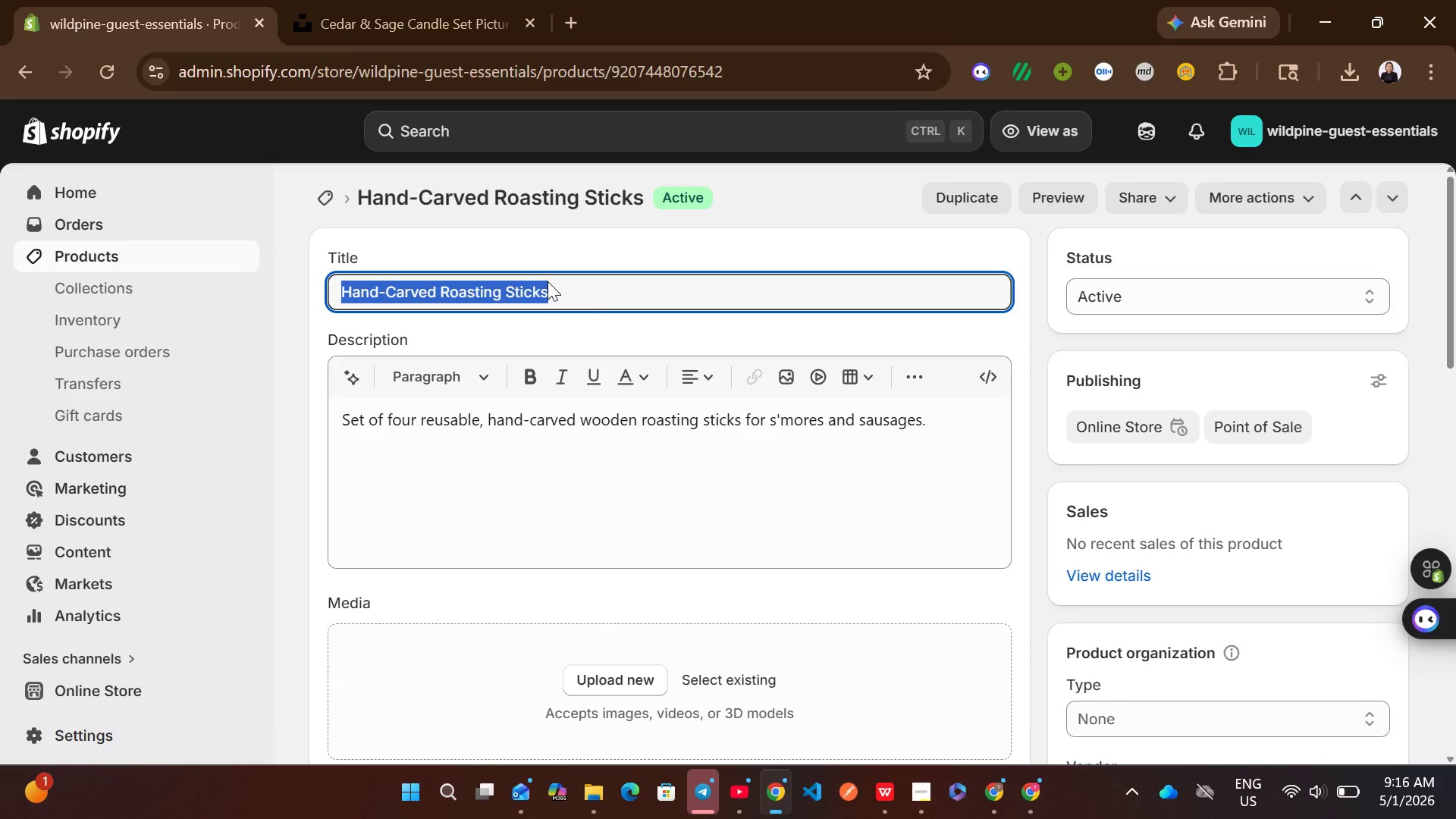 
key(Control+A)
 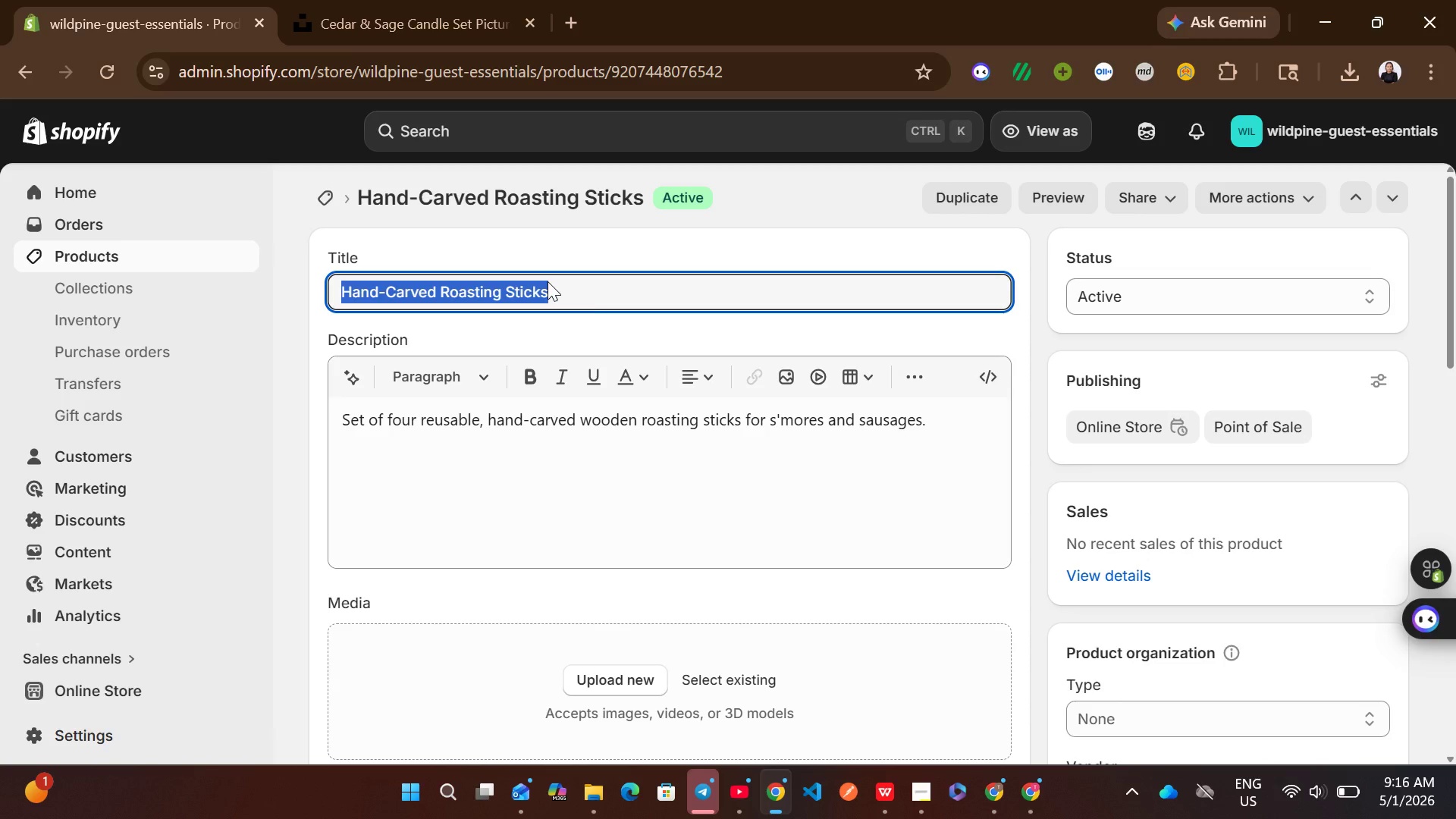 
key(Control+C)
 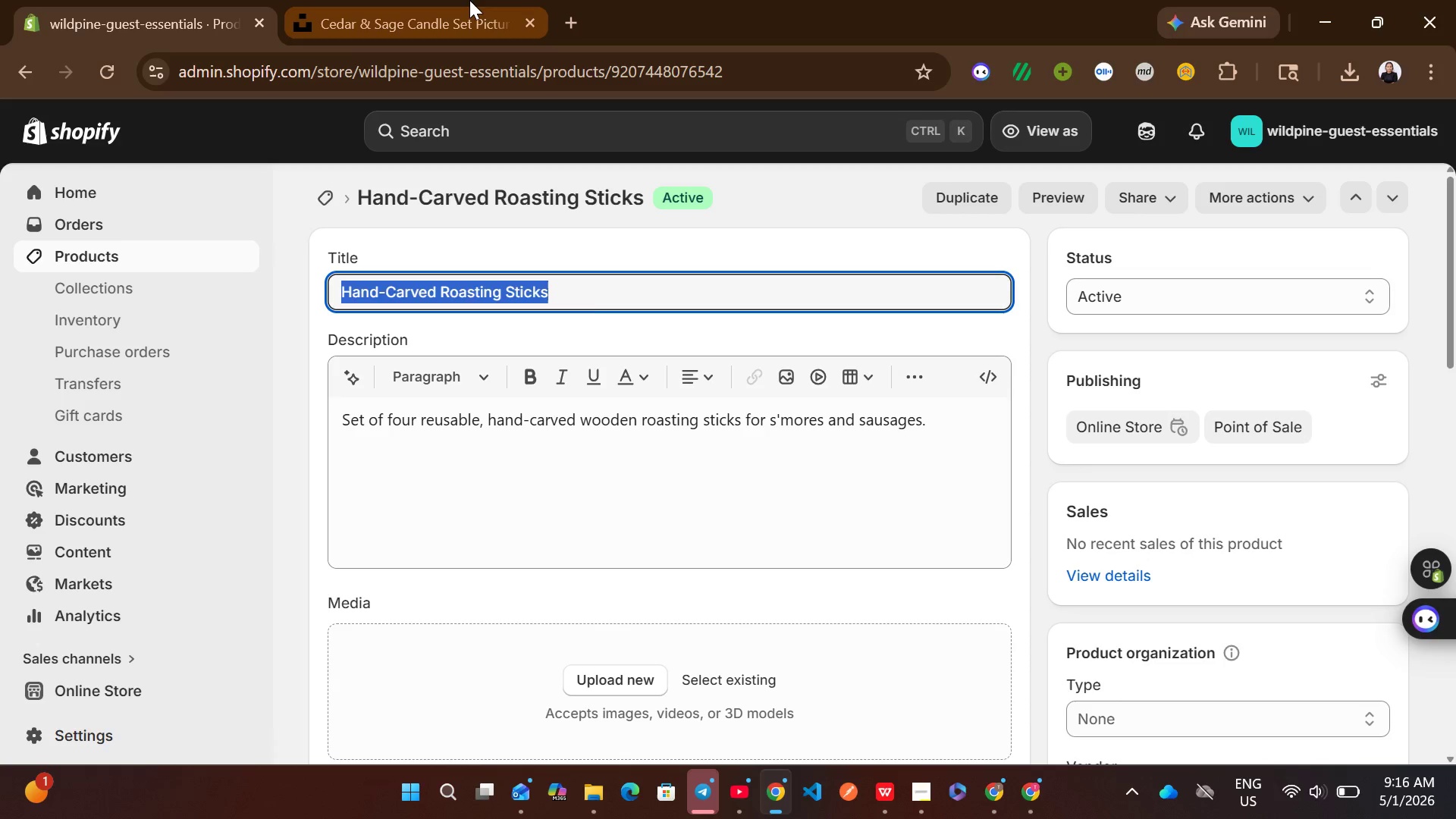 
left_click([469, 0])
 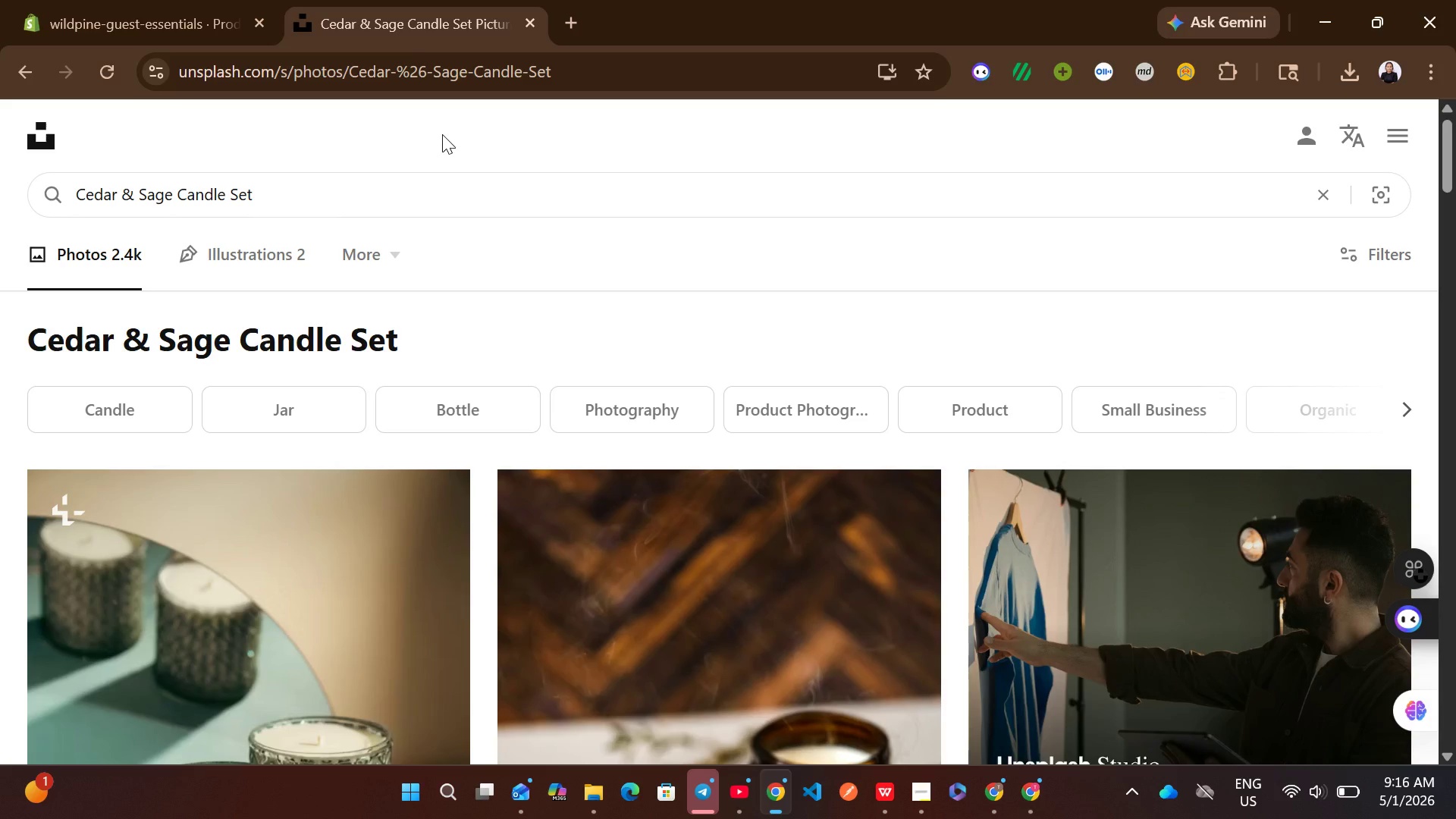 
key(Control+A)
 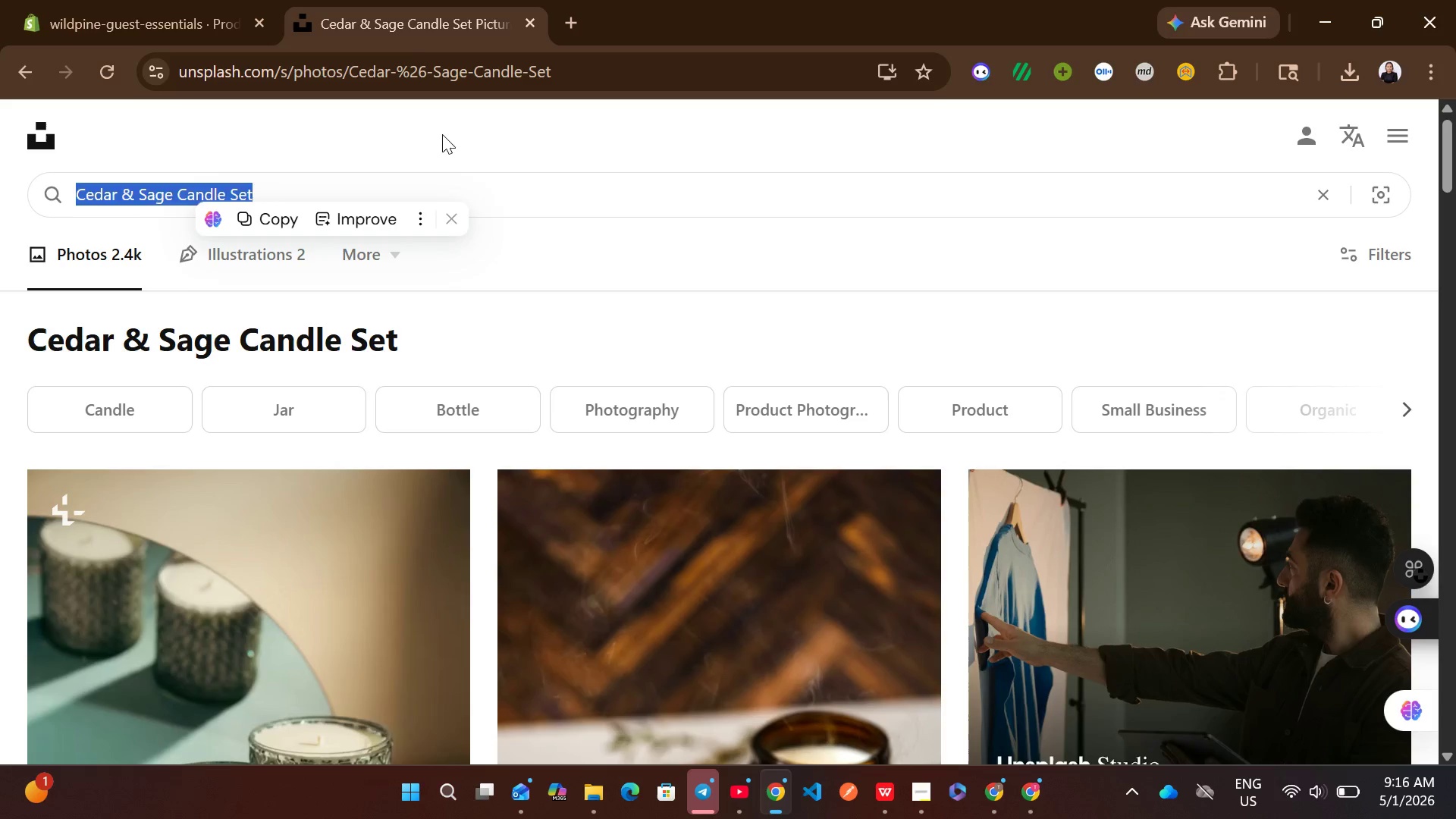 
key(Control+V)
 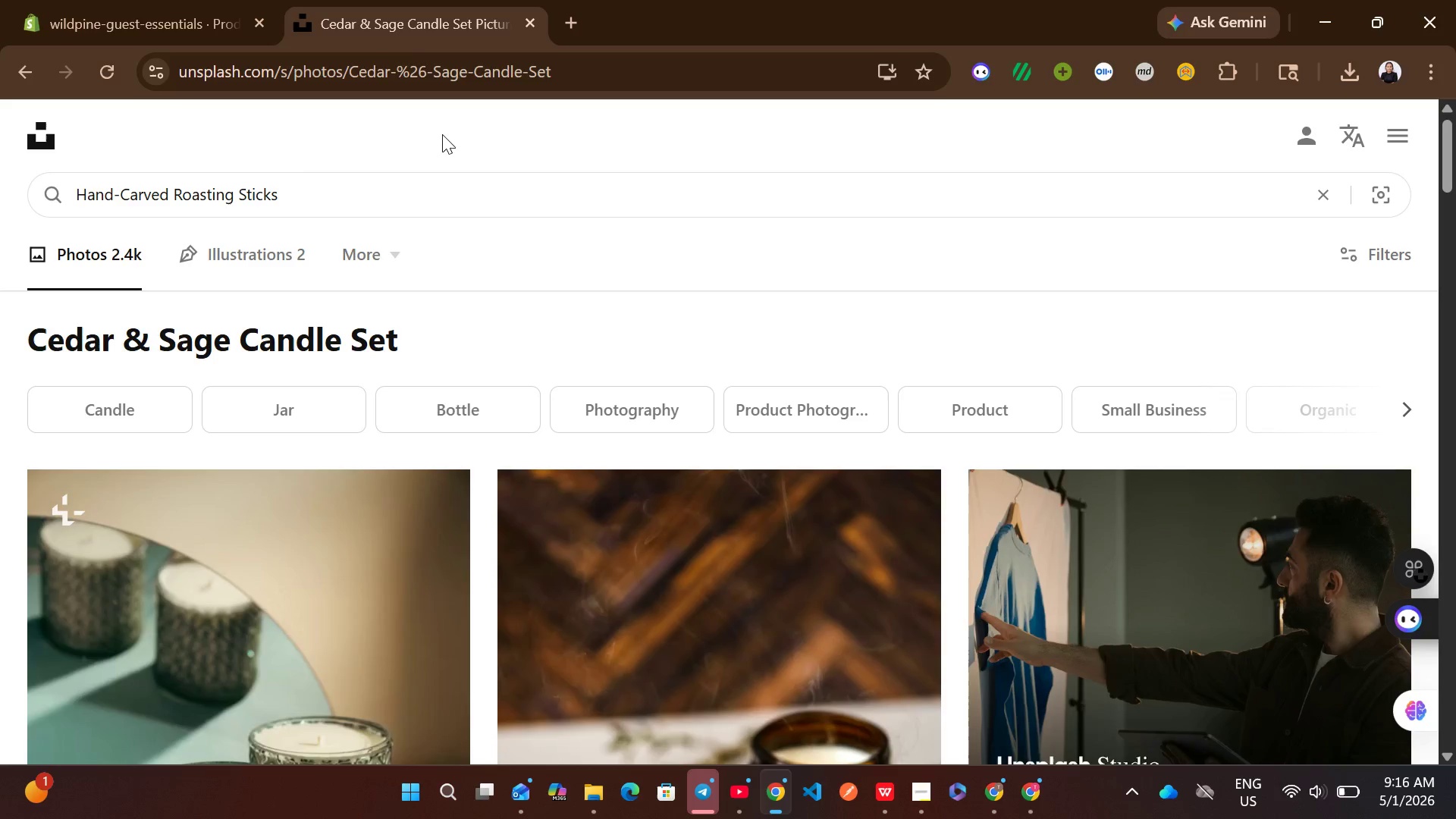 
key(Enter)
 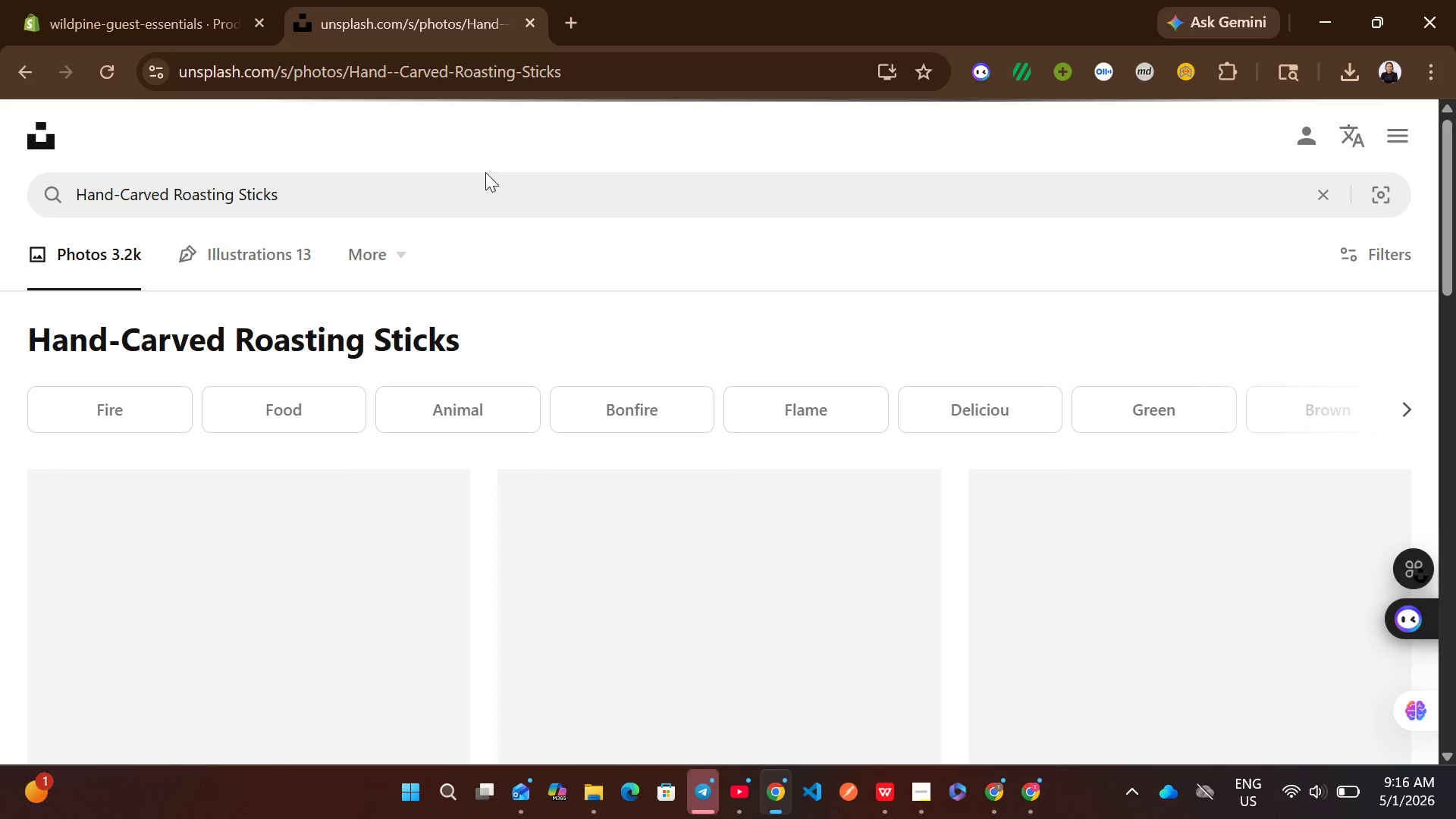 
mouse_move([613, 331])
 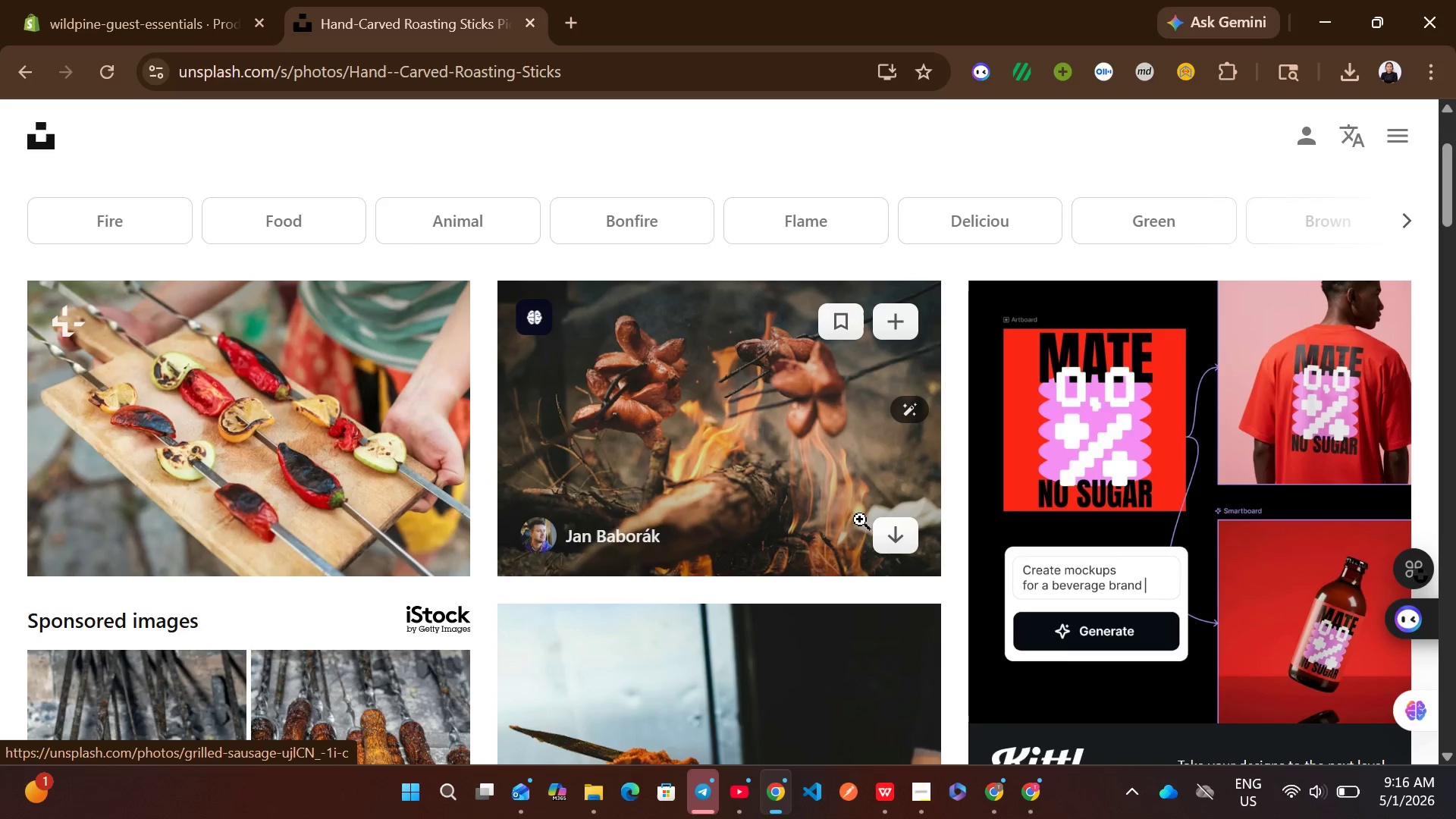 
left_click([877, 526])
 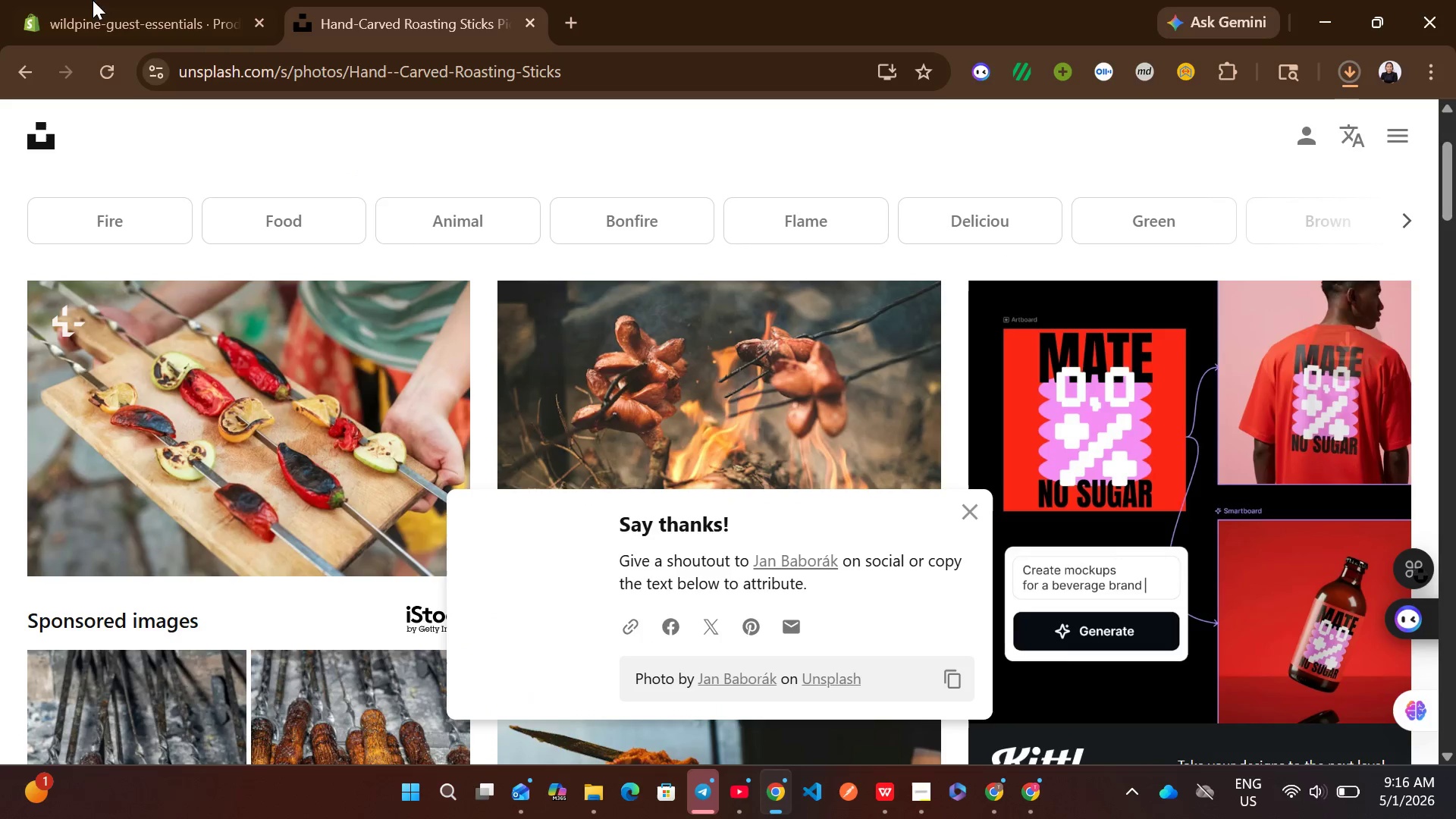 
left_click([93, 0])
 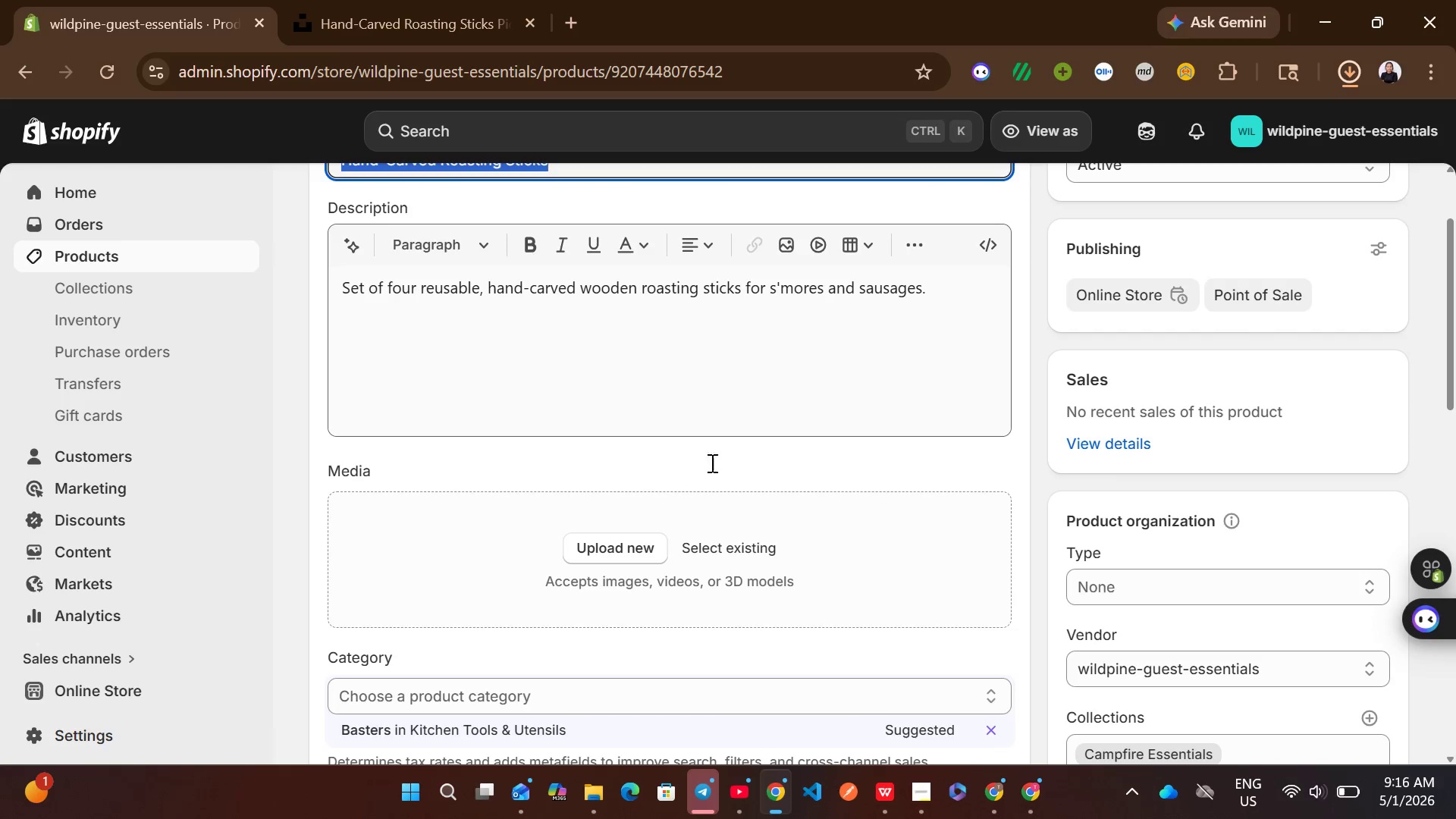 
left_click([759, 458])
 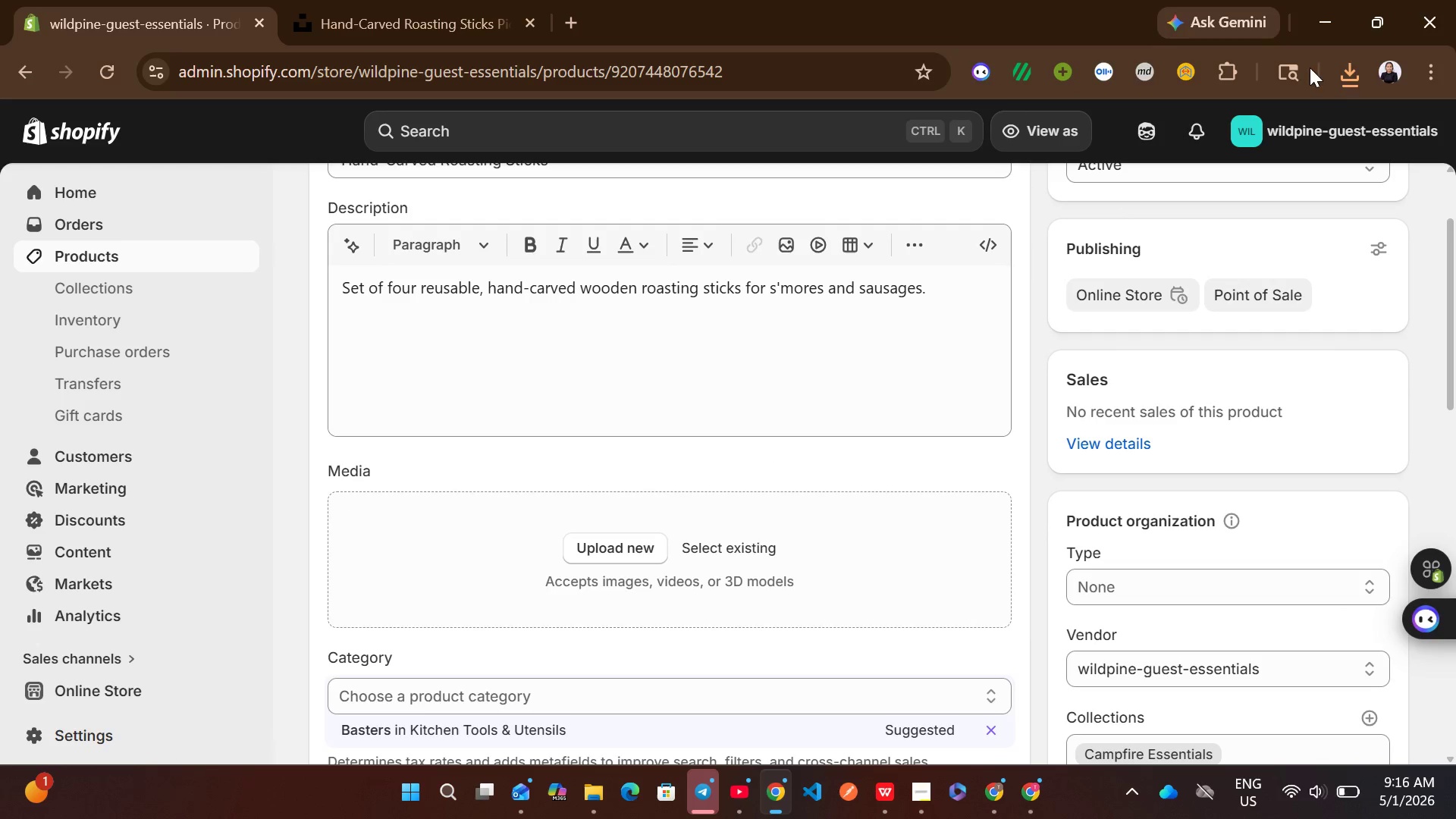 
left_click([1346, 81])
 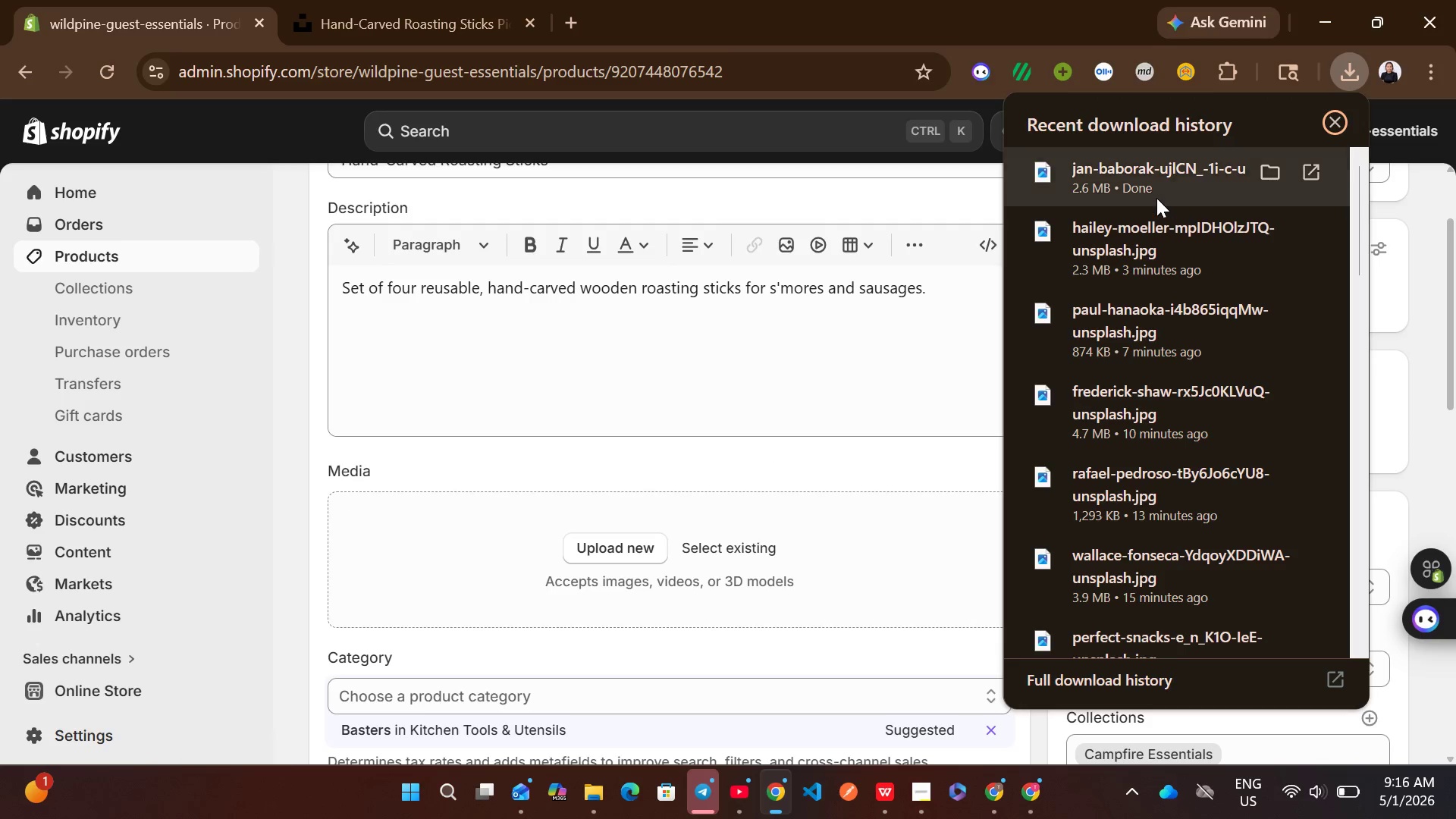 
left_click_drag(start_coordinate=[1156, 187], to_coordinate=[687, 591])
 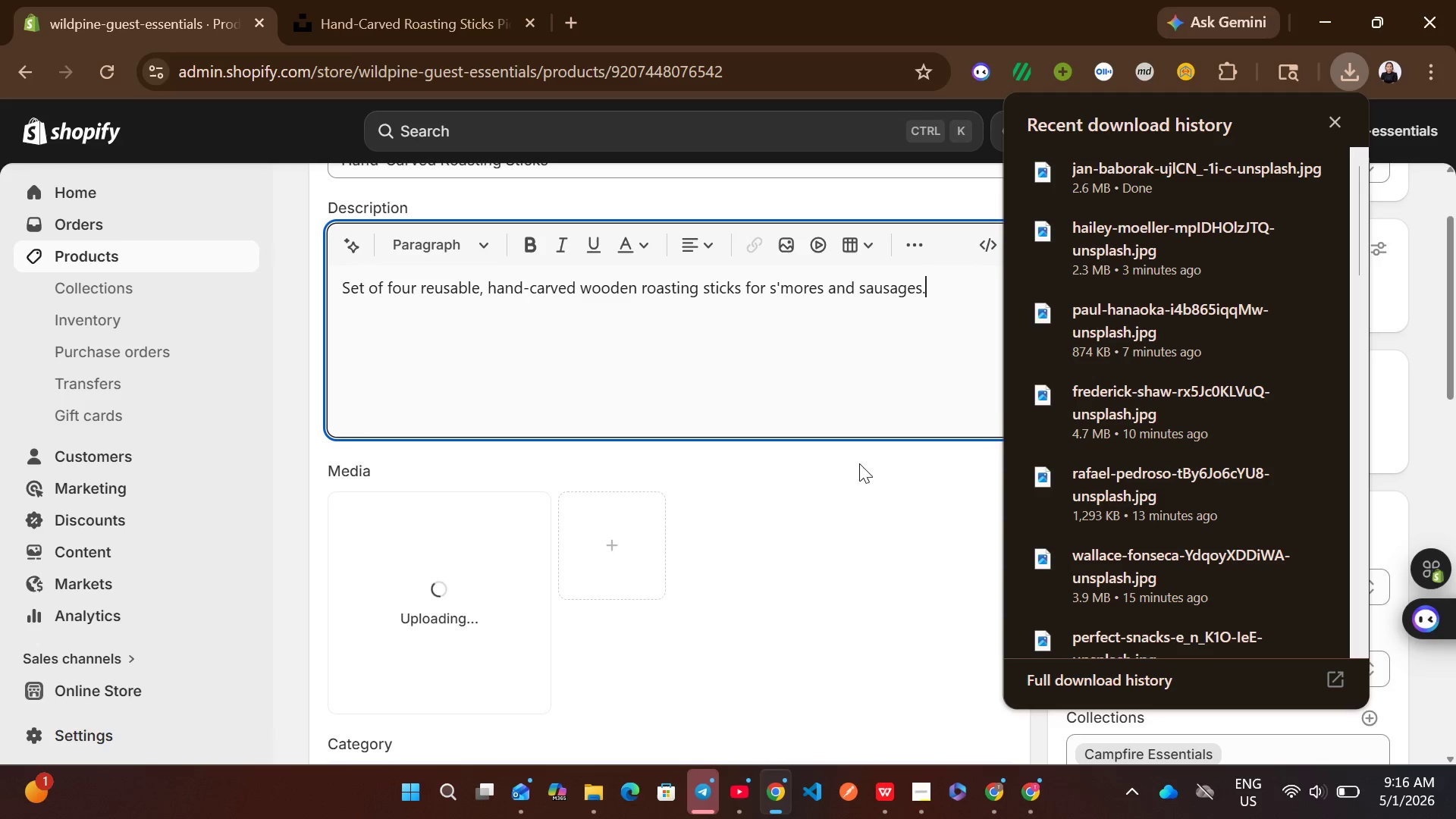 
left_click([859, 463])
 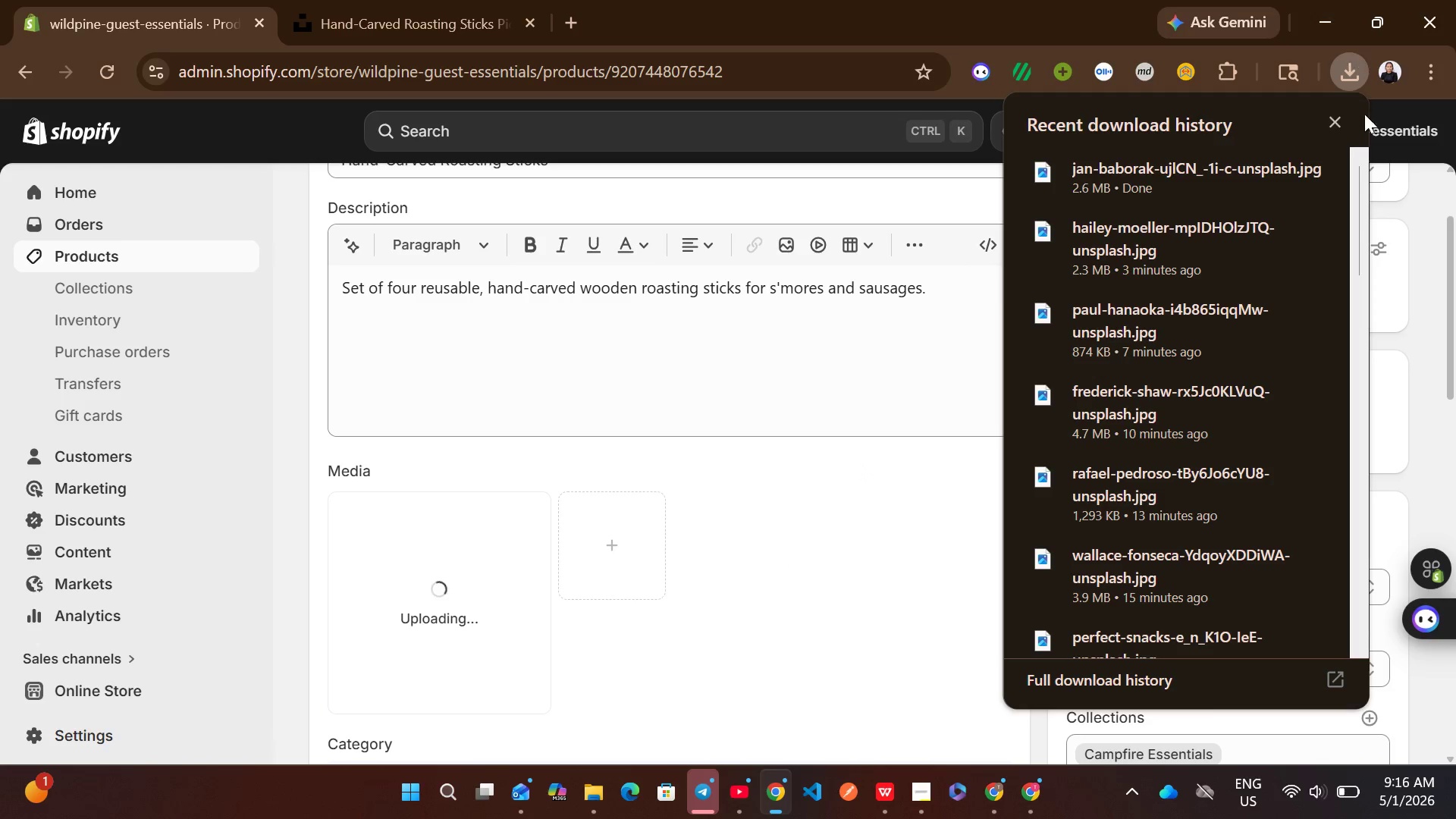 
left_click([1332, 123])
 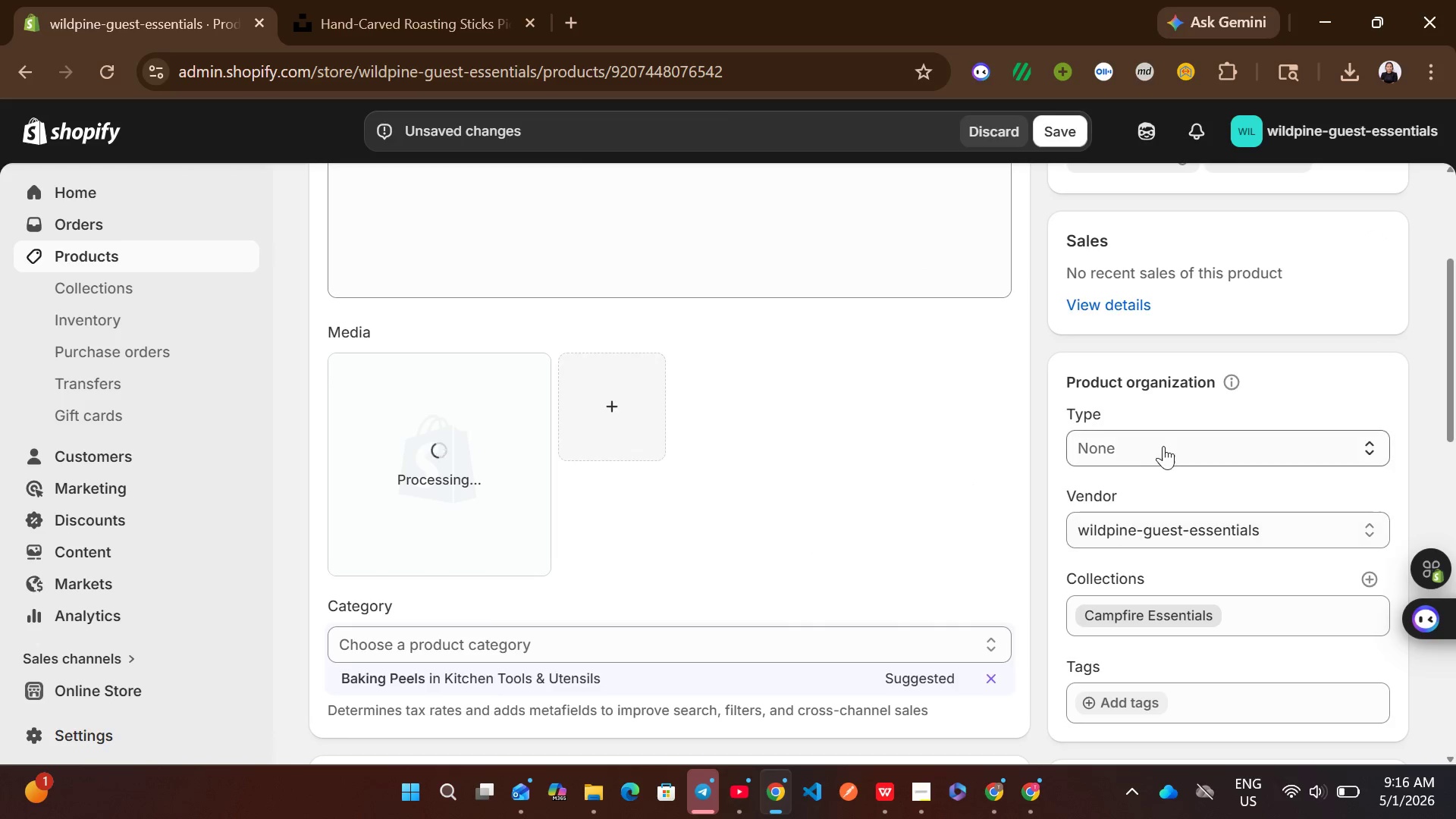 
left_click([1163, 443])
 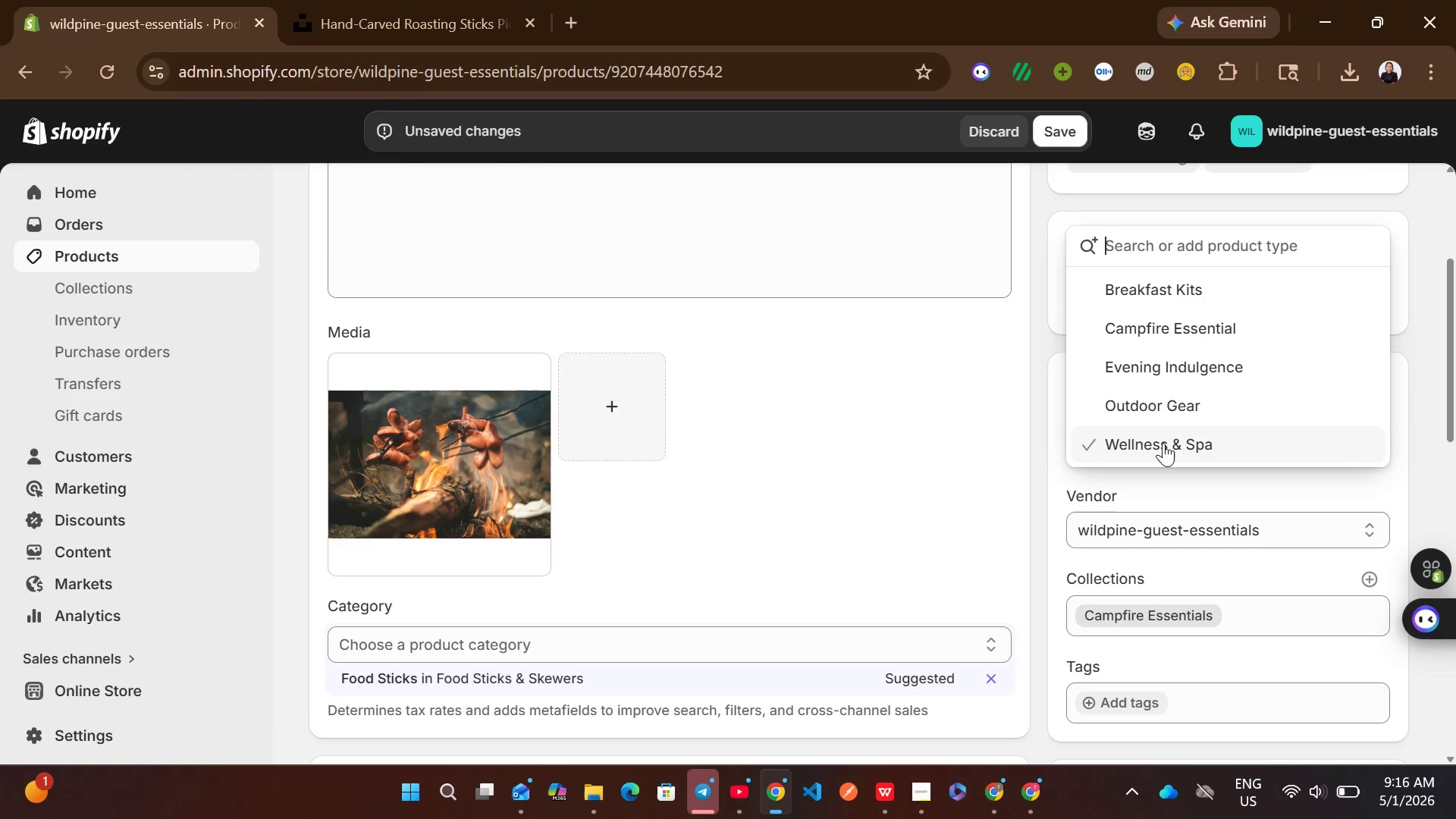 
wait(5.11)
 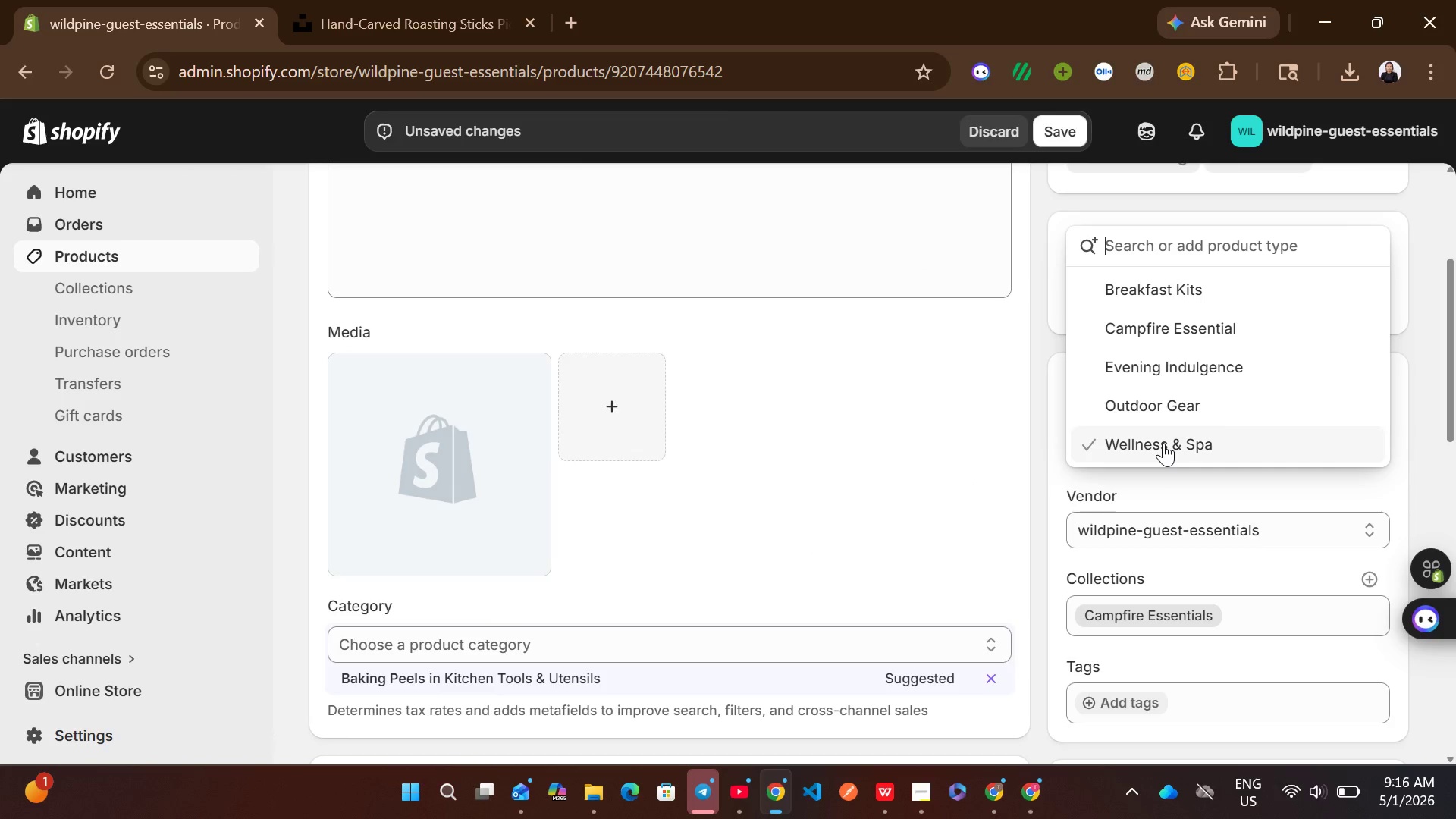 
left_click([1151, 330])
 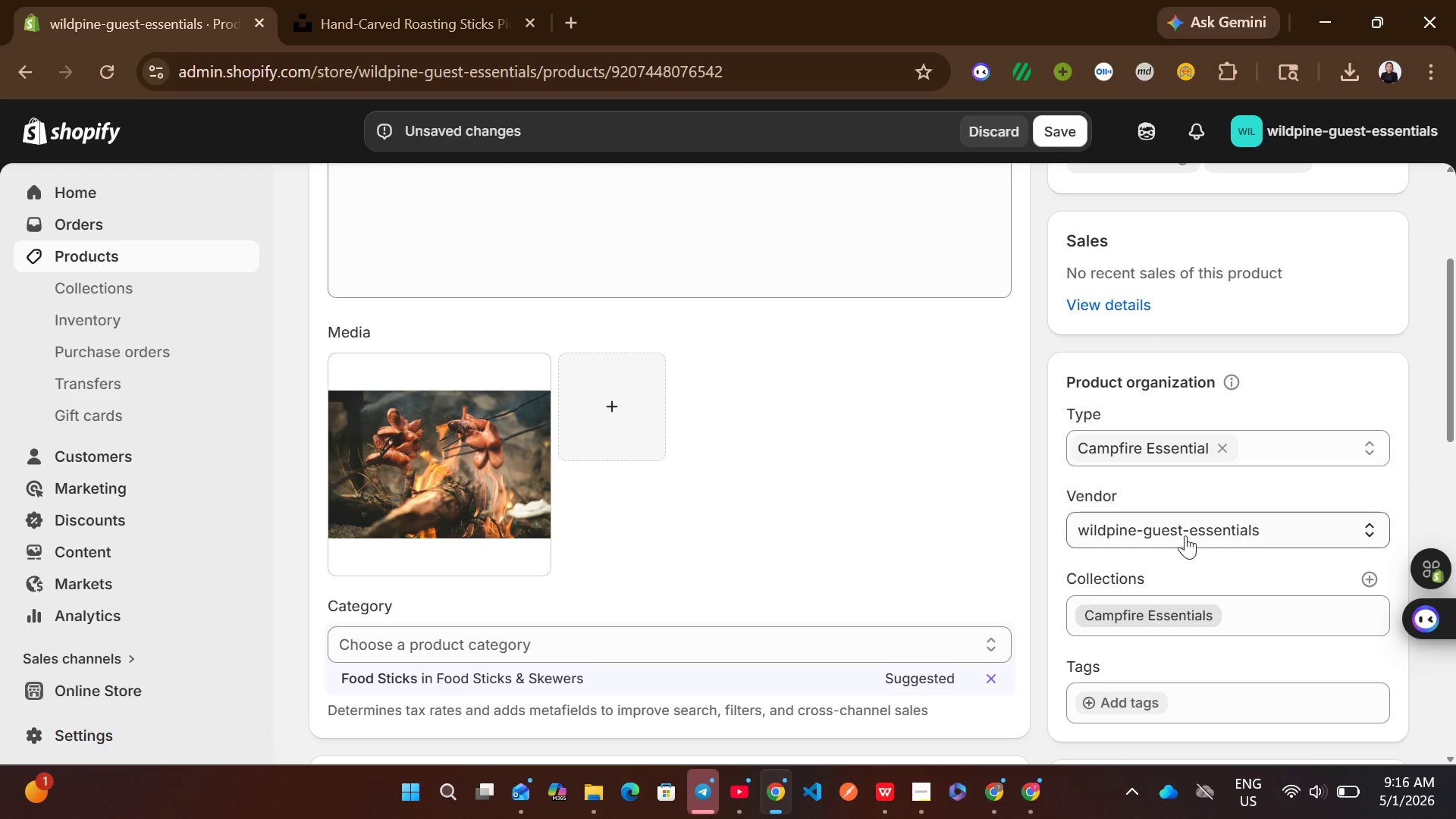 
left_click([1186, 534])
 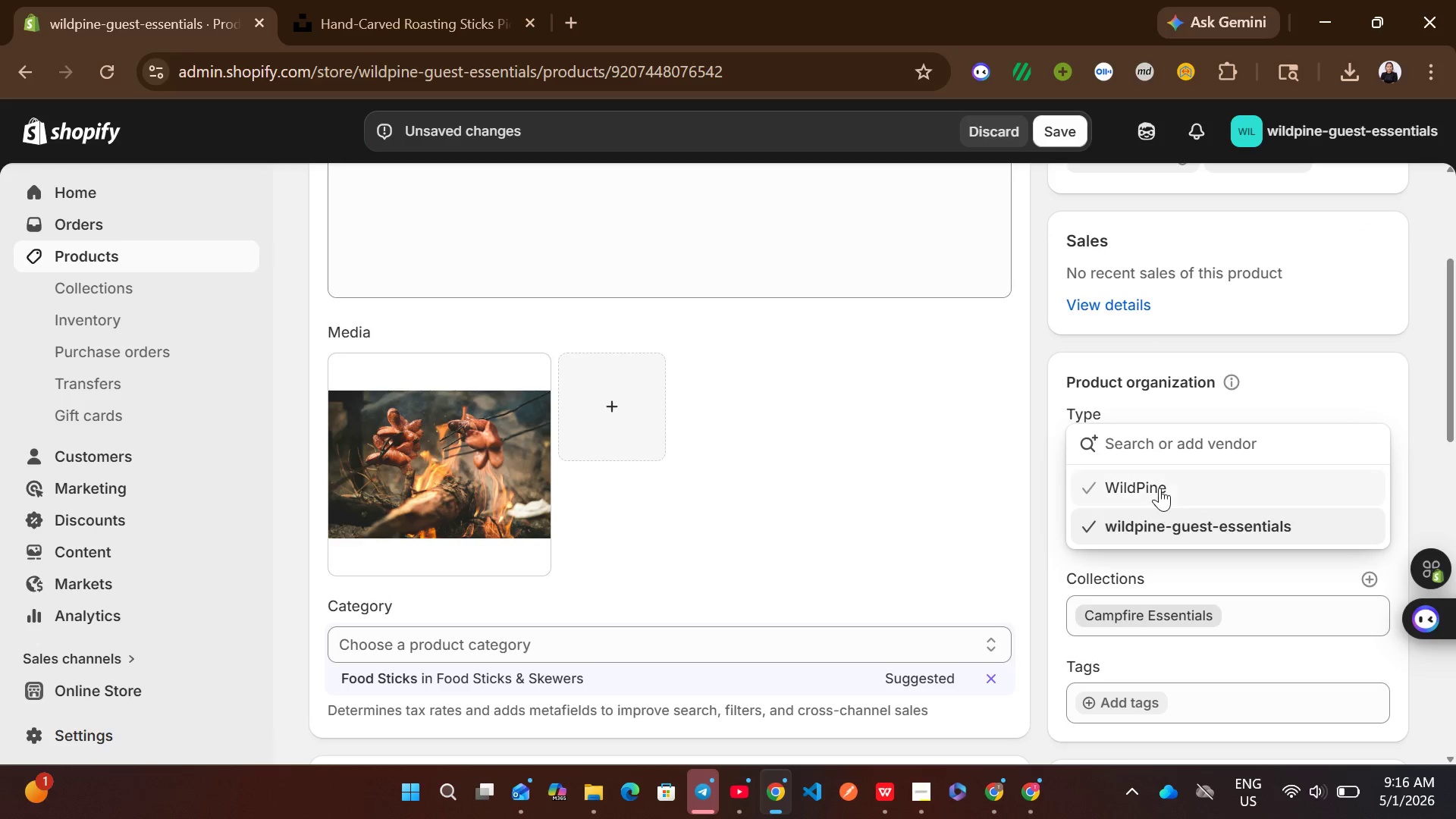 
left_click([1159, 488])
 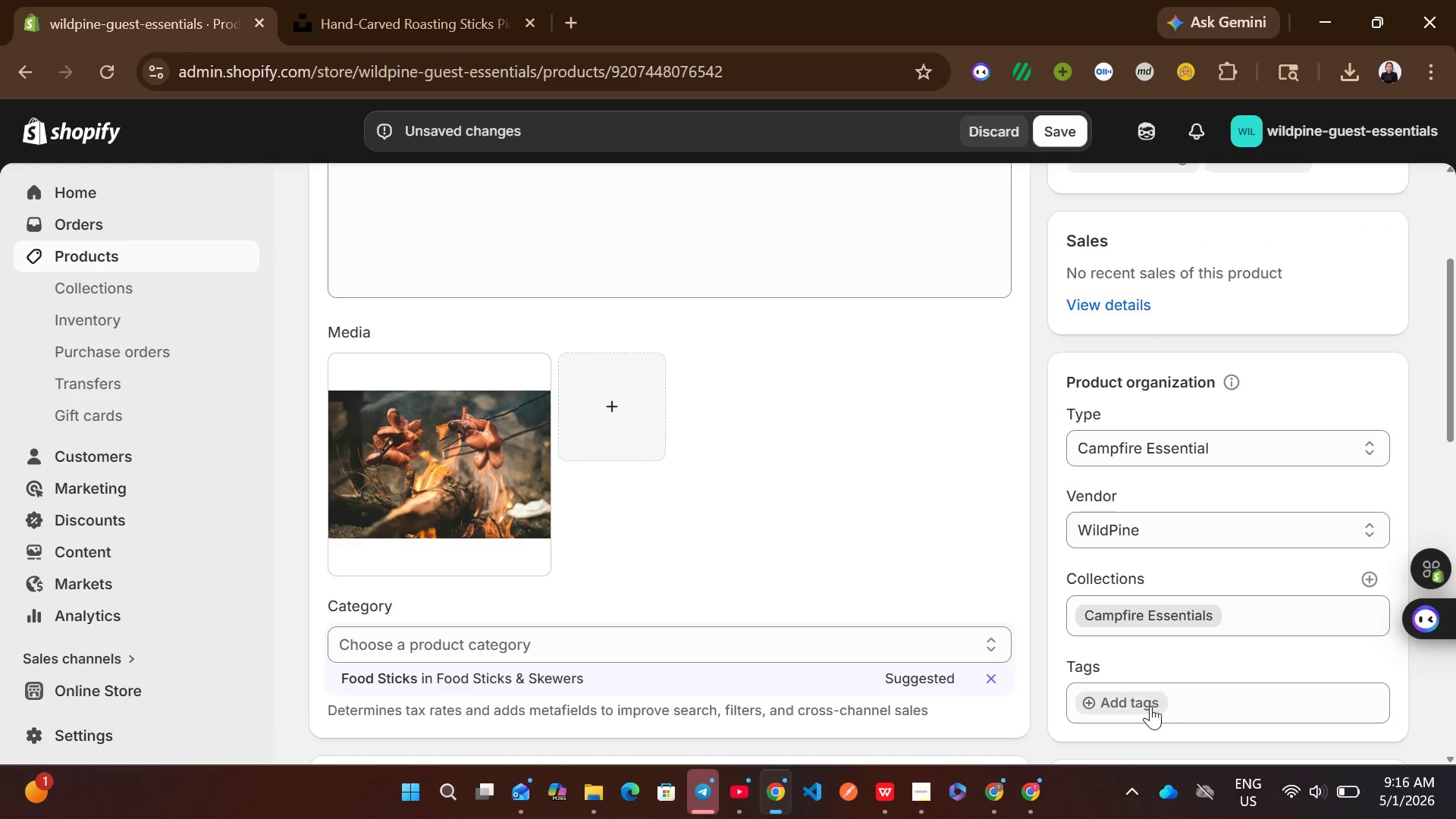 
left_click([1150, 706])
 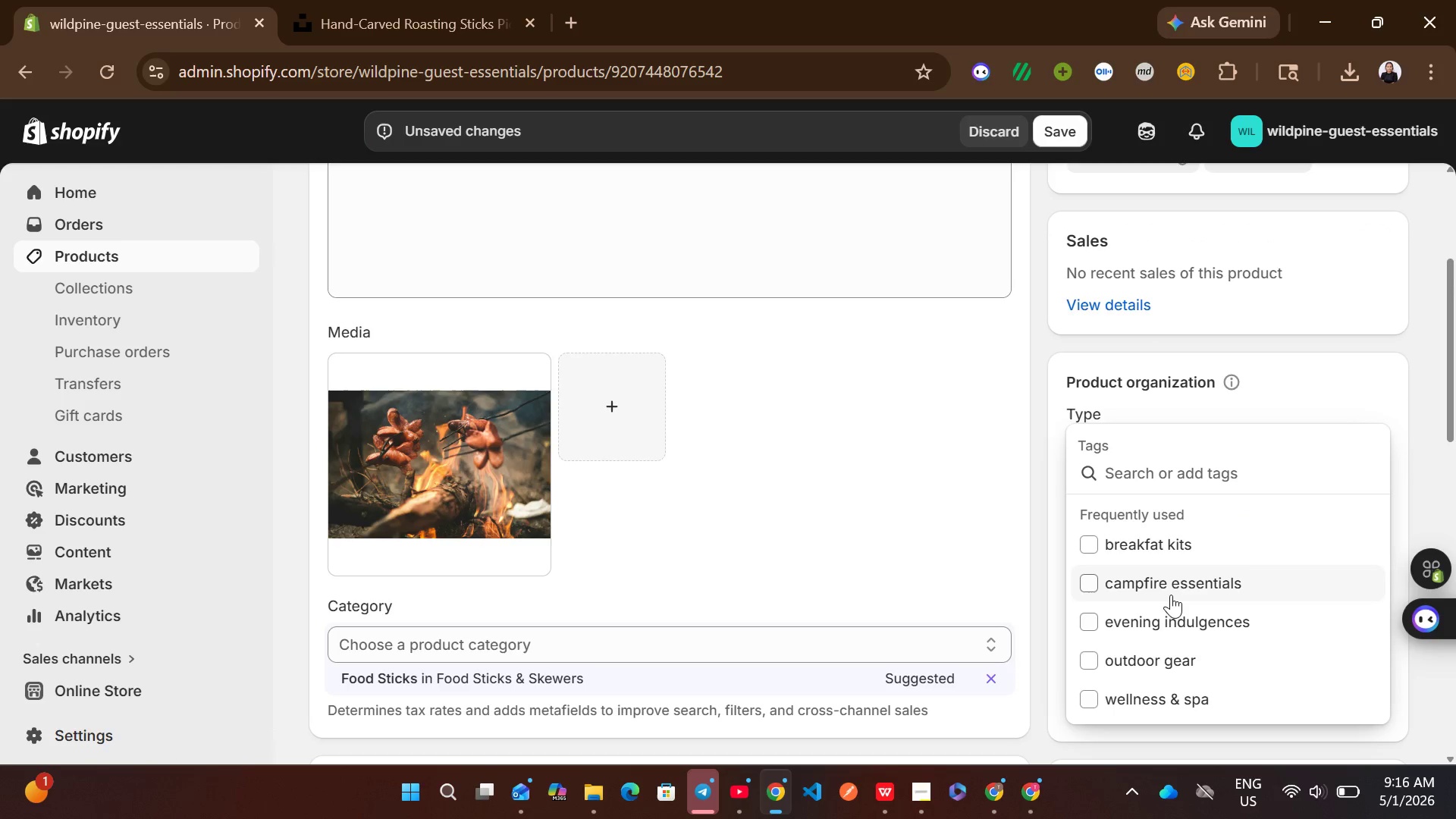 
left_click([1171, 594])
 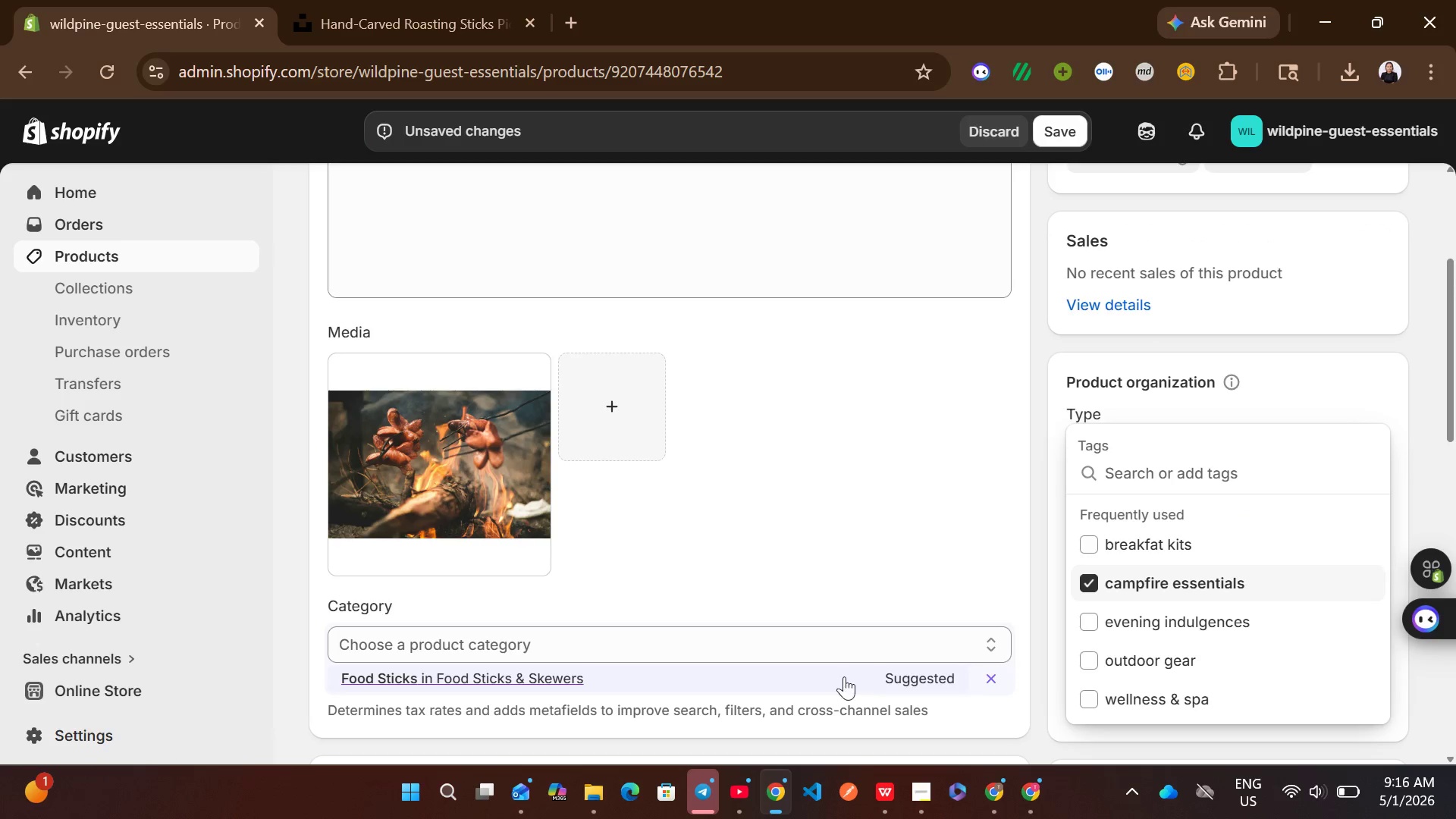 
left_click([827, 676])
 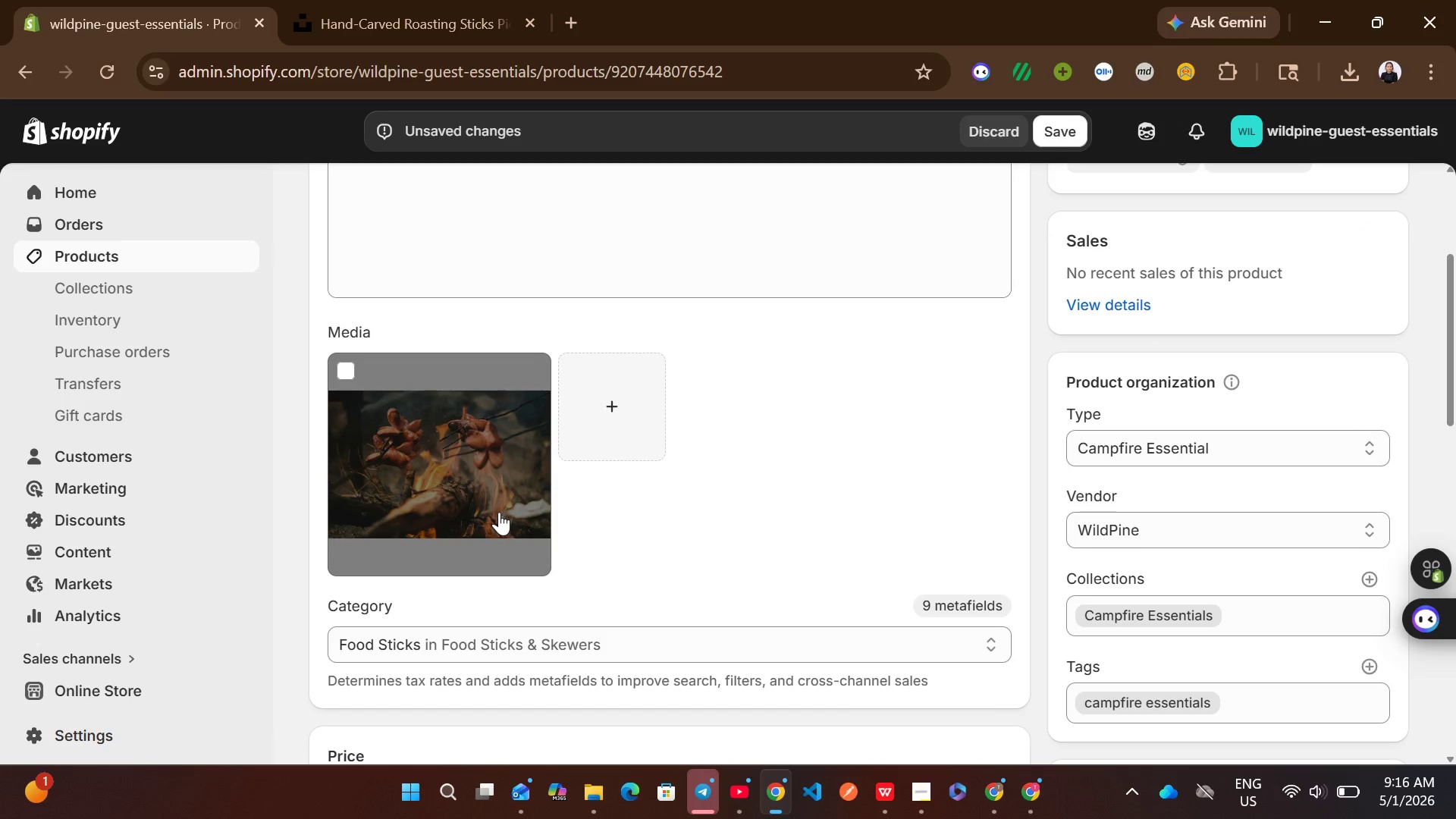 
left_click([499, 512])
 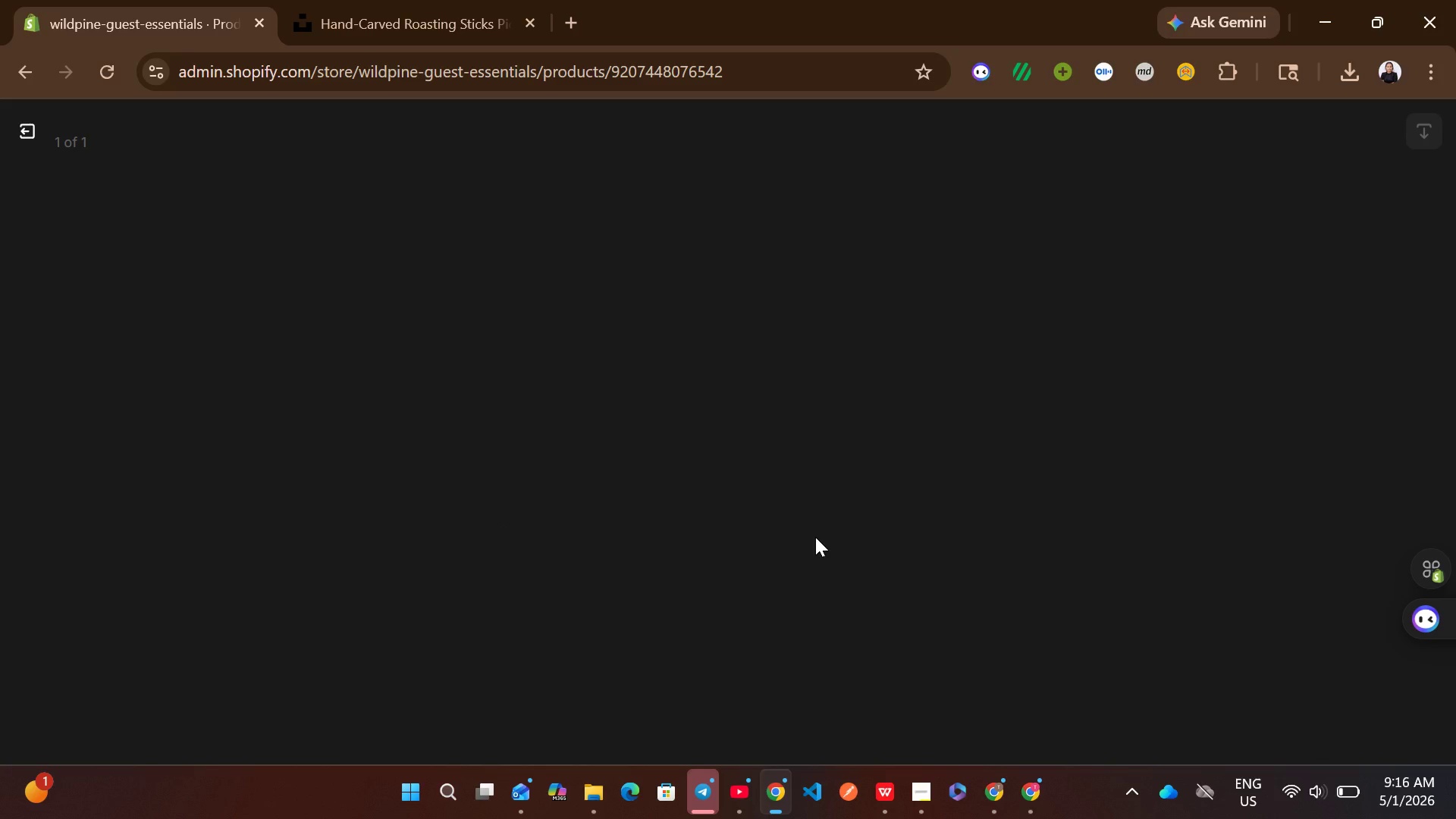 
wait(8.97)
 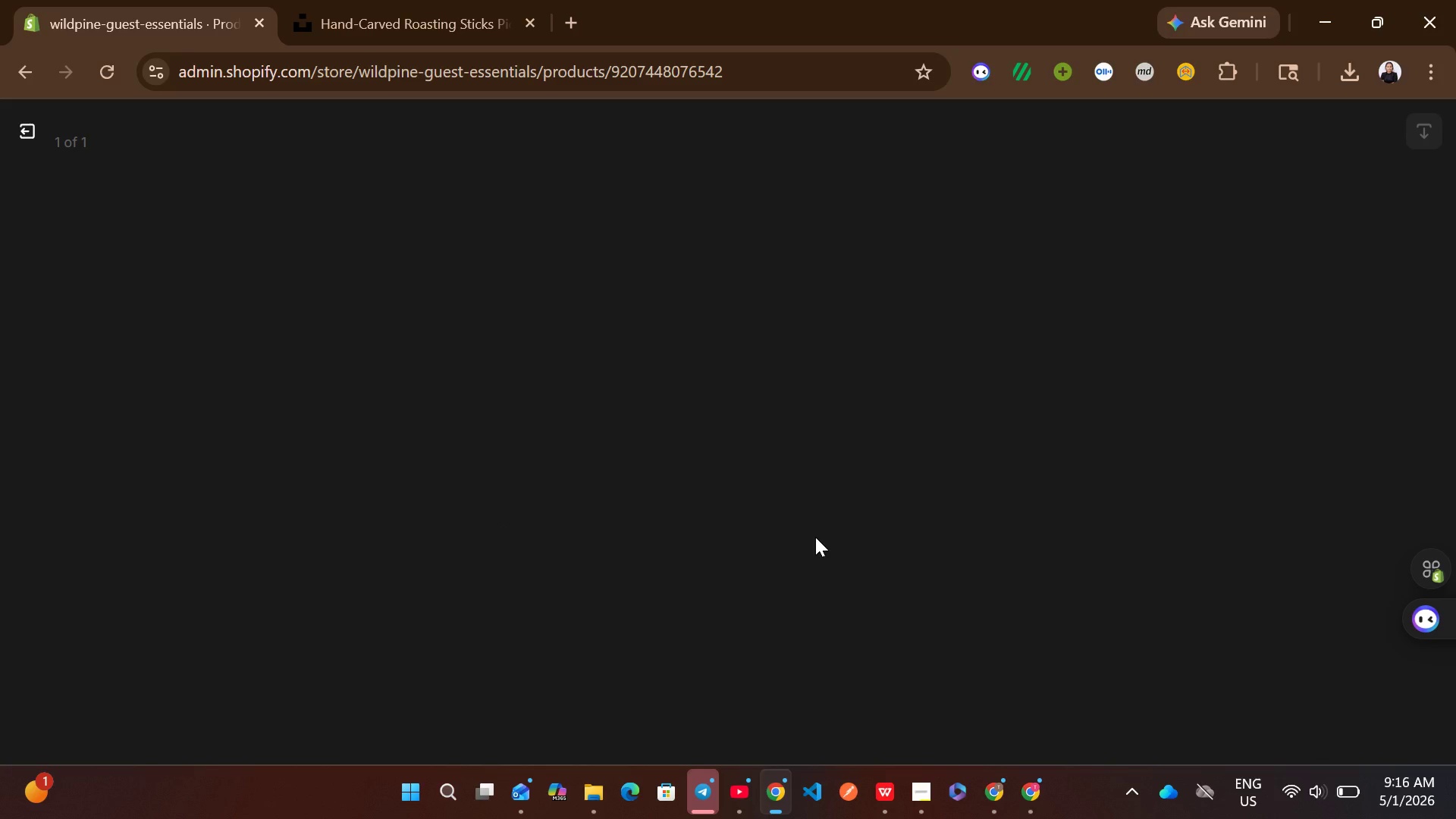 
left_click([1146, 394])
 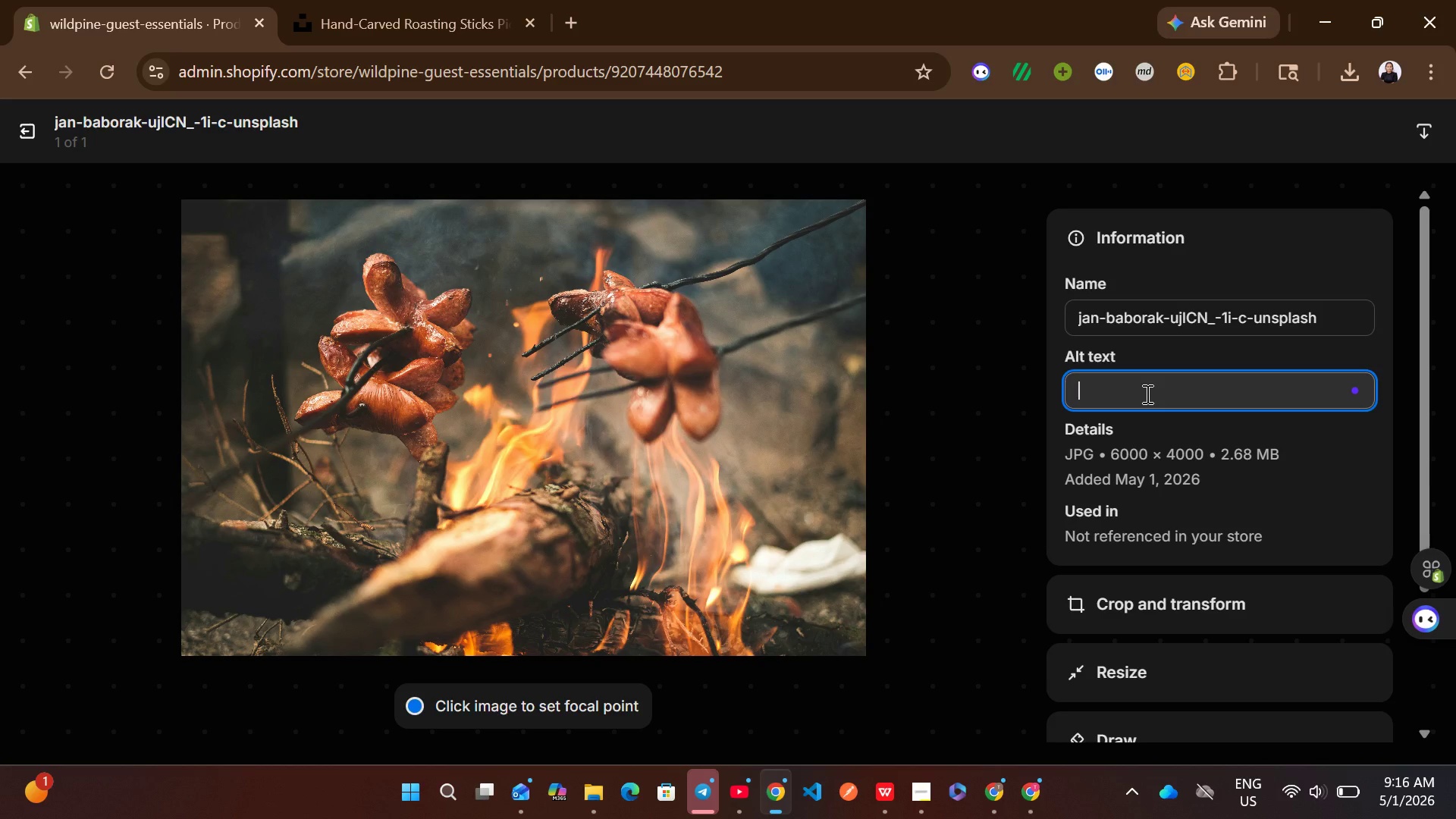 
type(two long wooden sticks for roating food)
 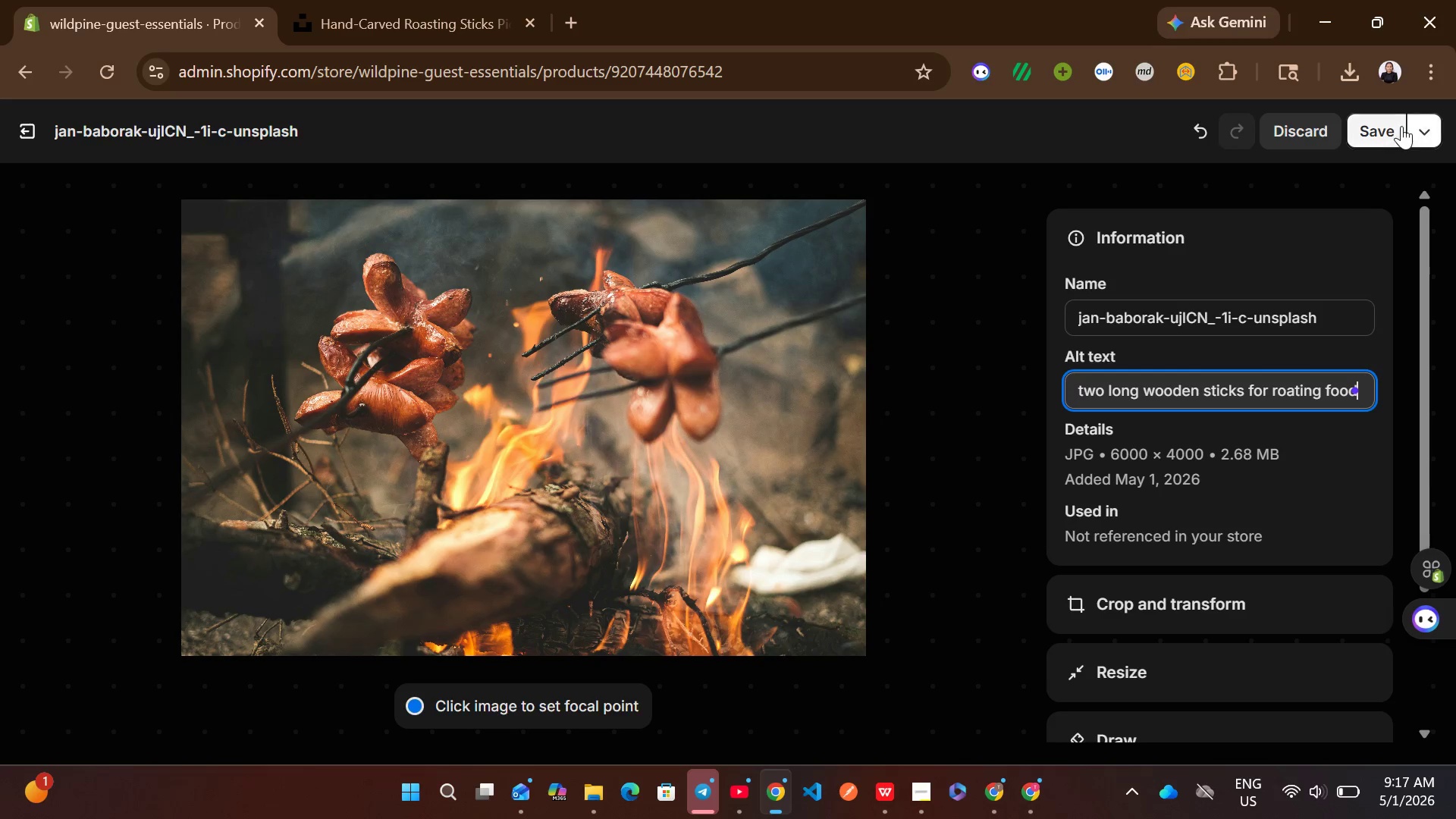 
left_click([1392, 126])
 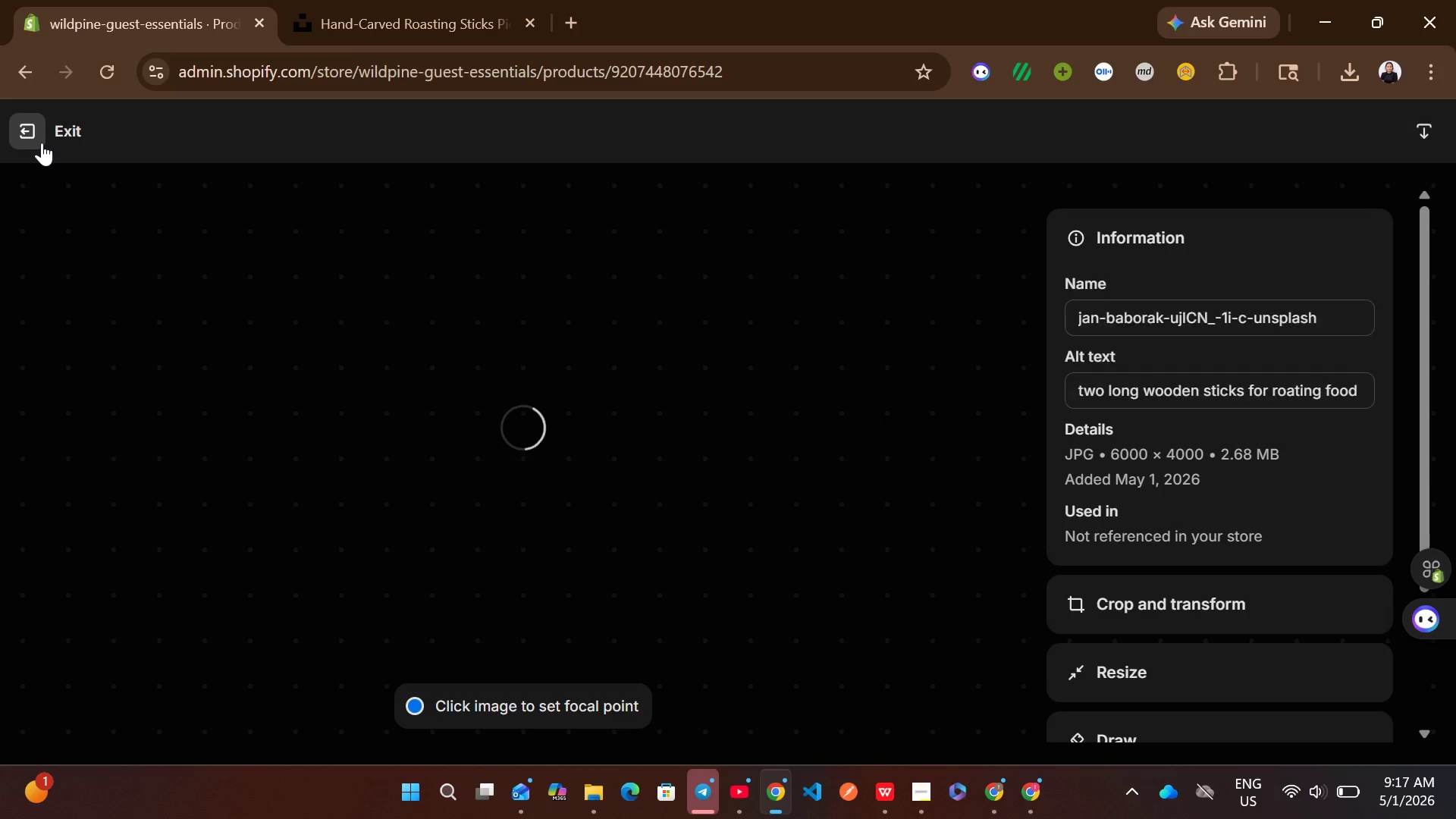 
left_click([42, 143])
 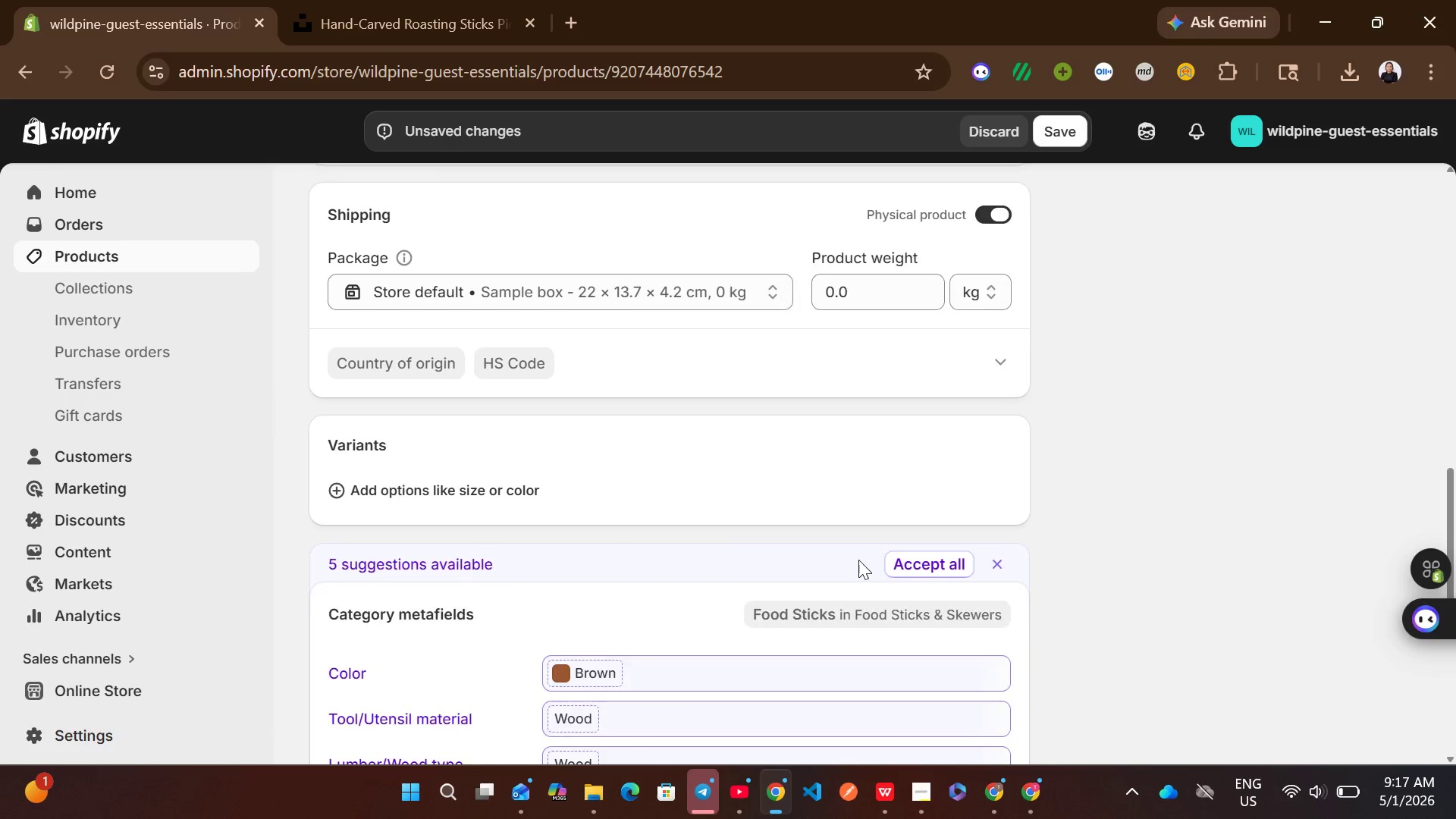 
left_click([876, 311])
 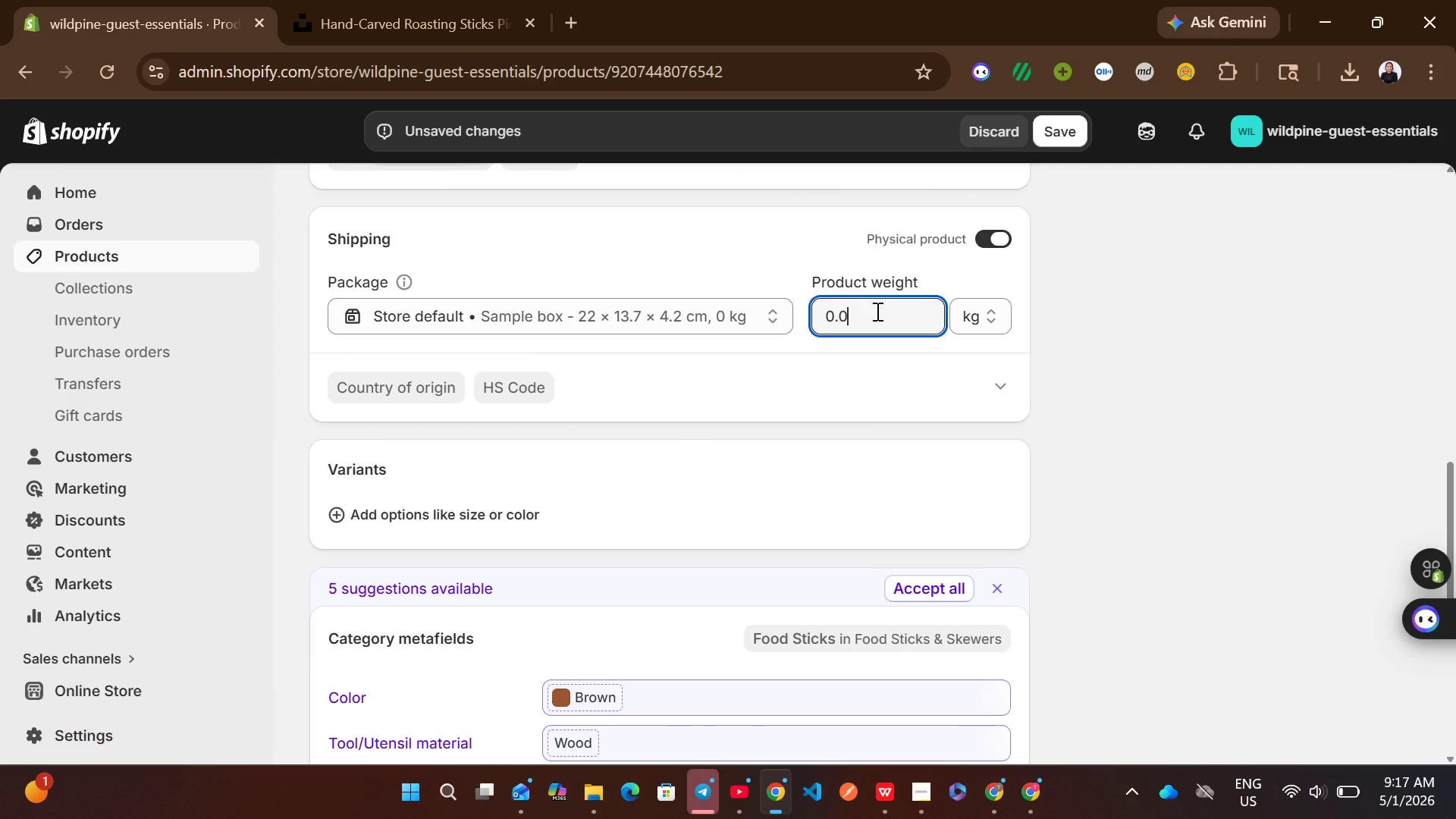 
key(Control+A)
 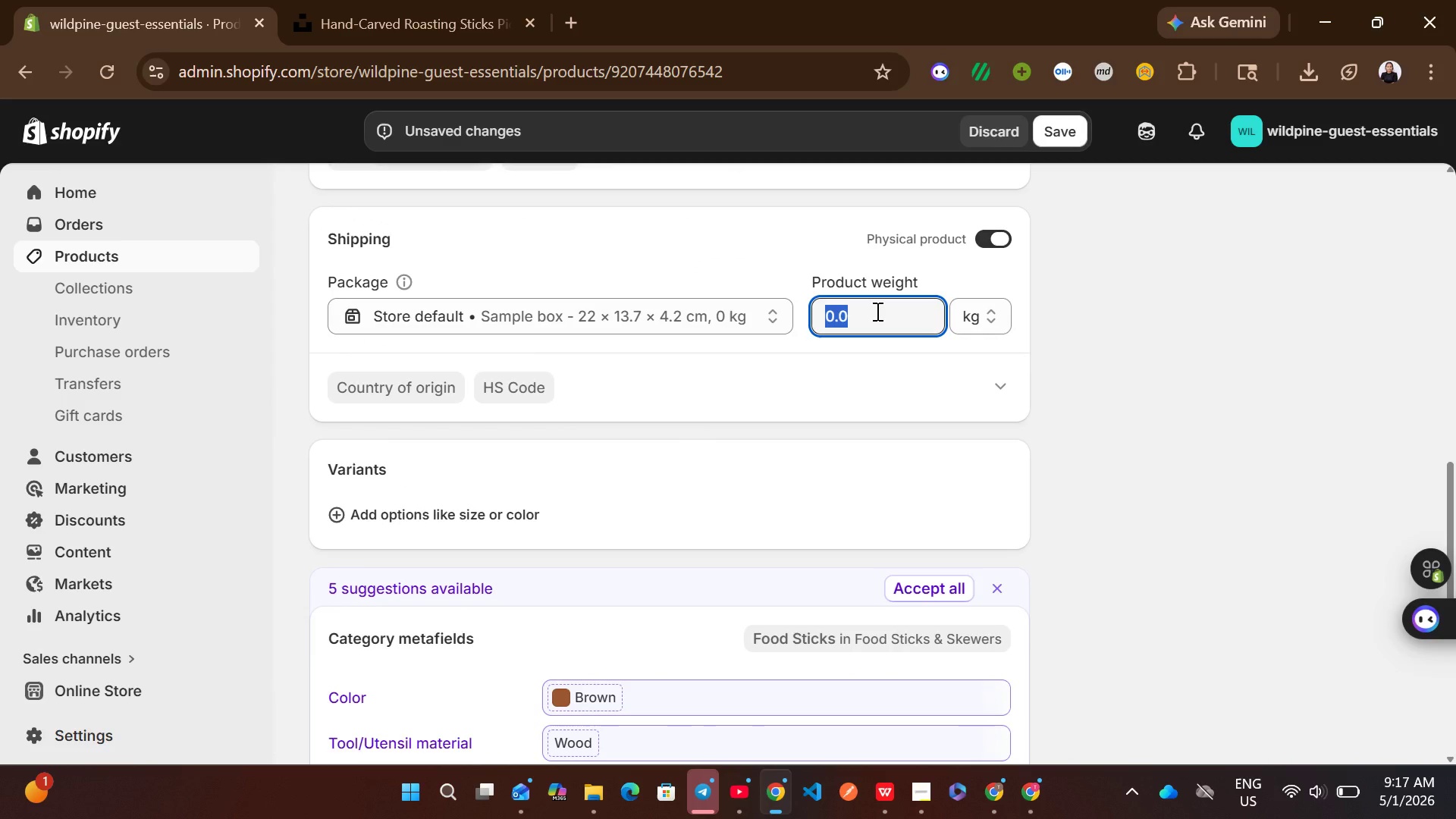 
key(0)
 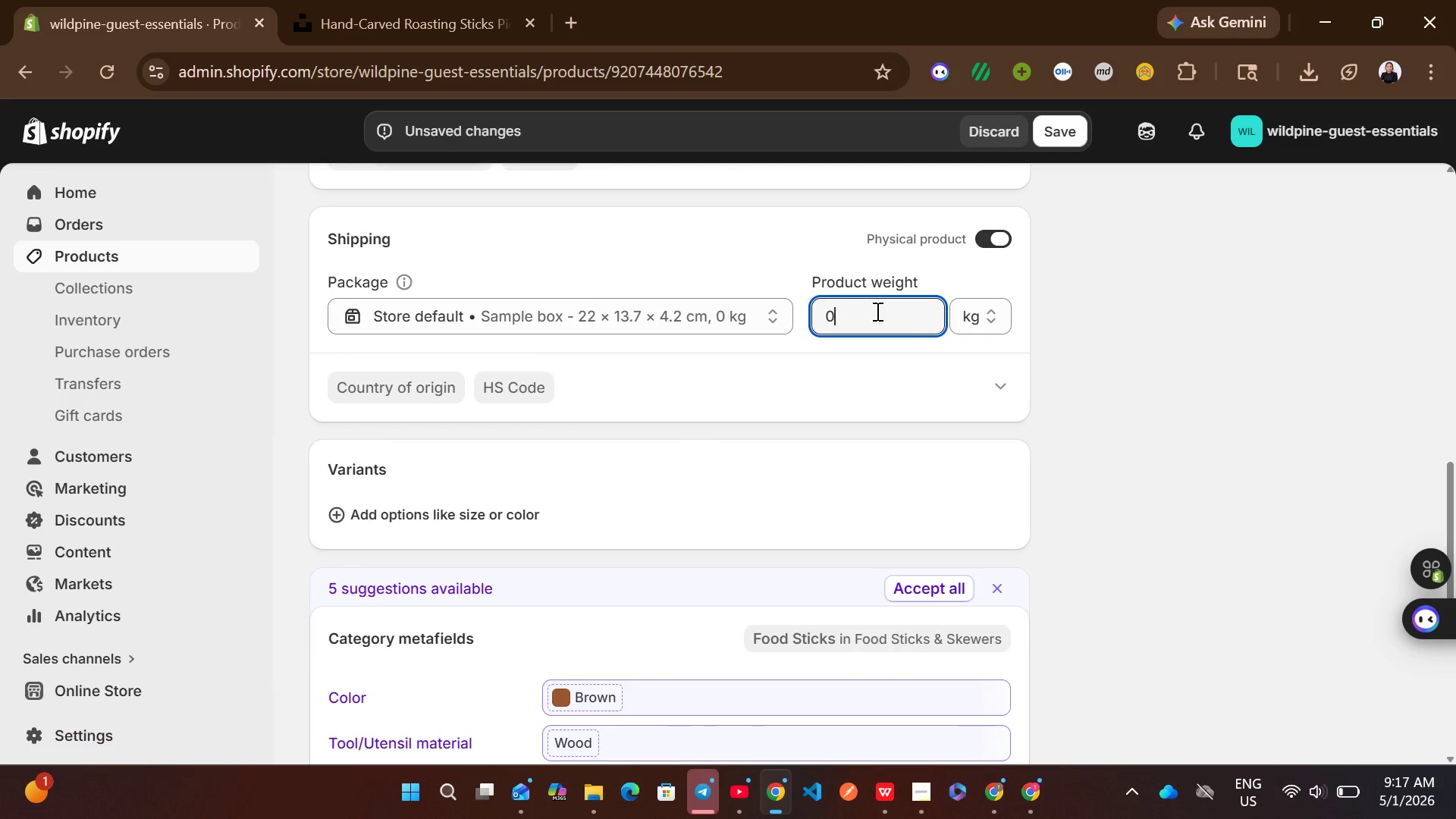 
key(Period)
 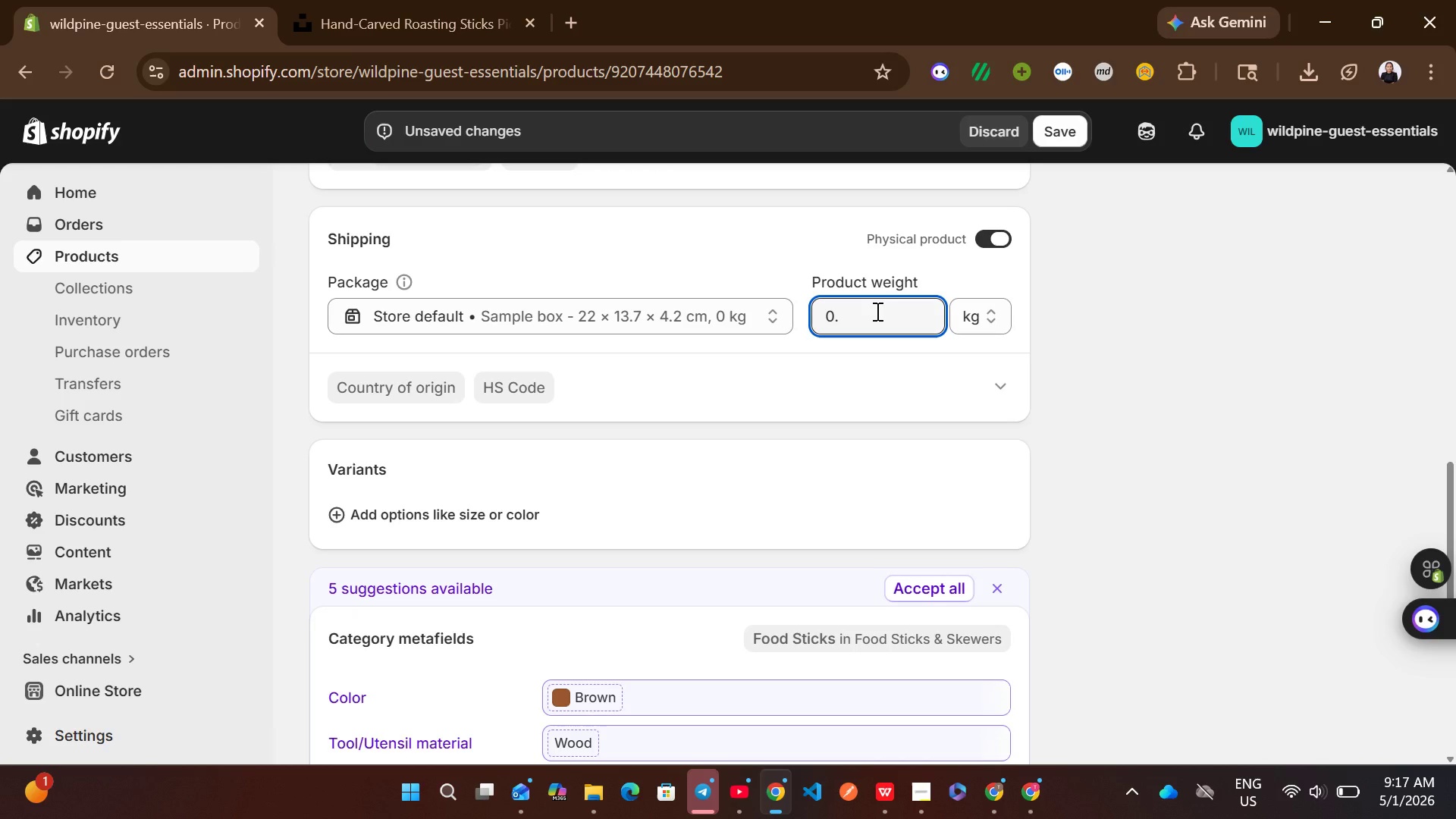 
key(6)
 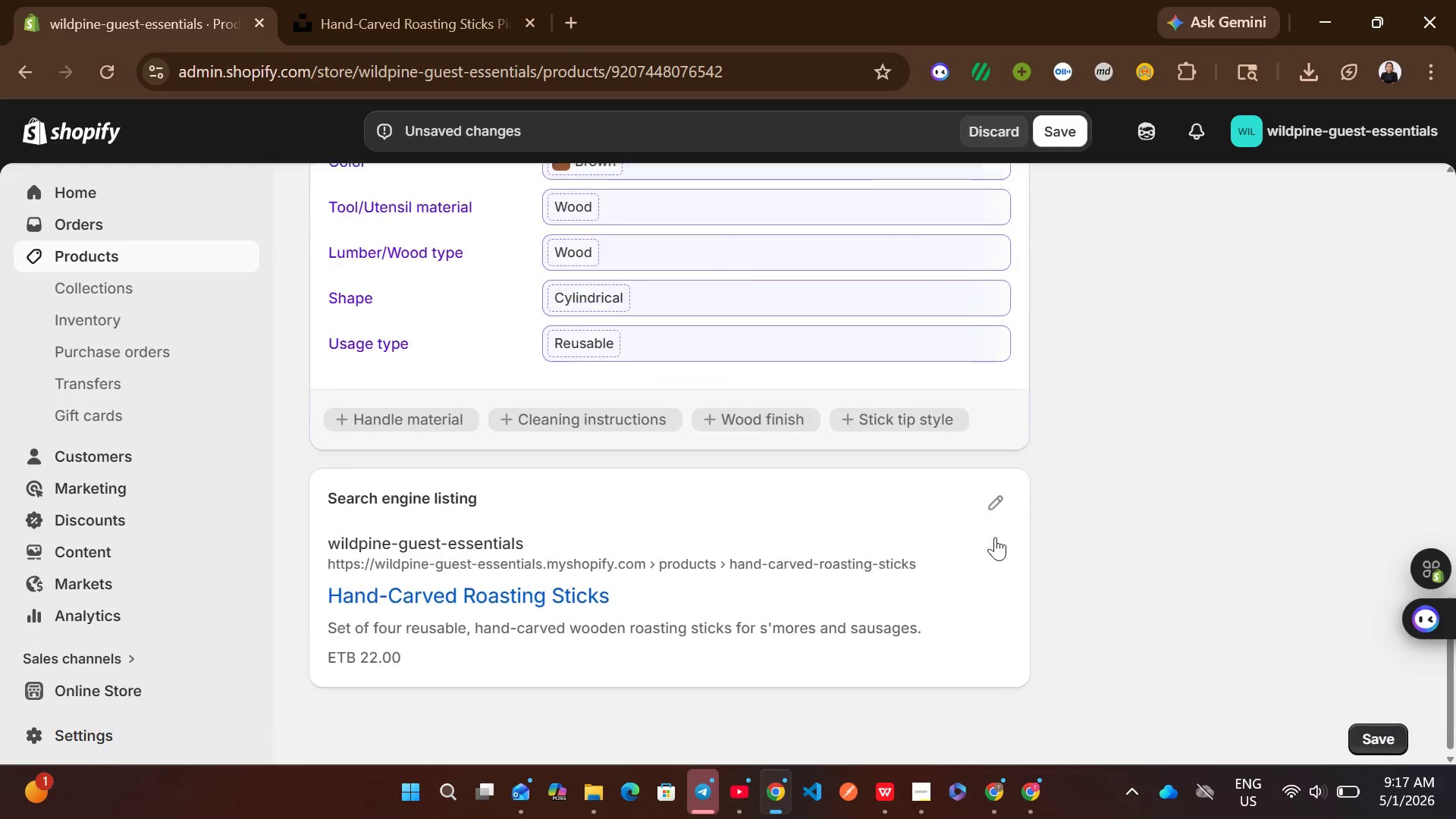 
left_click([998, 486])
 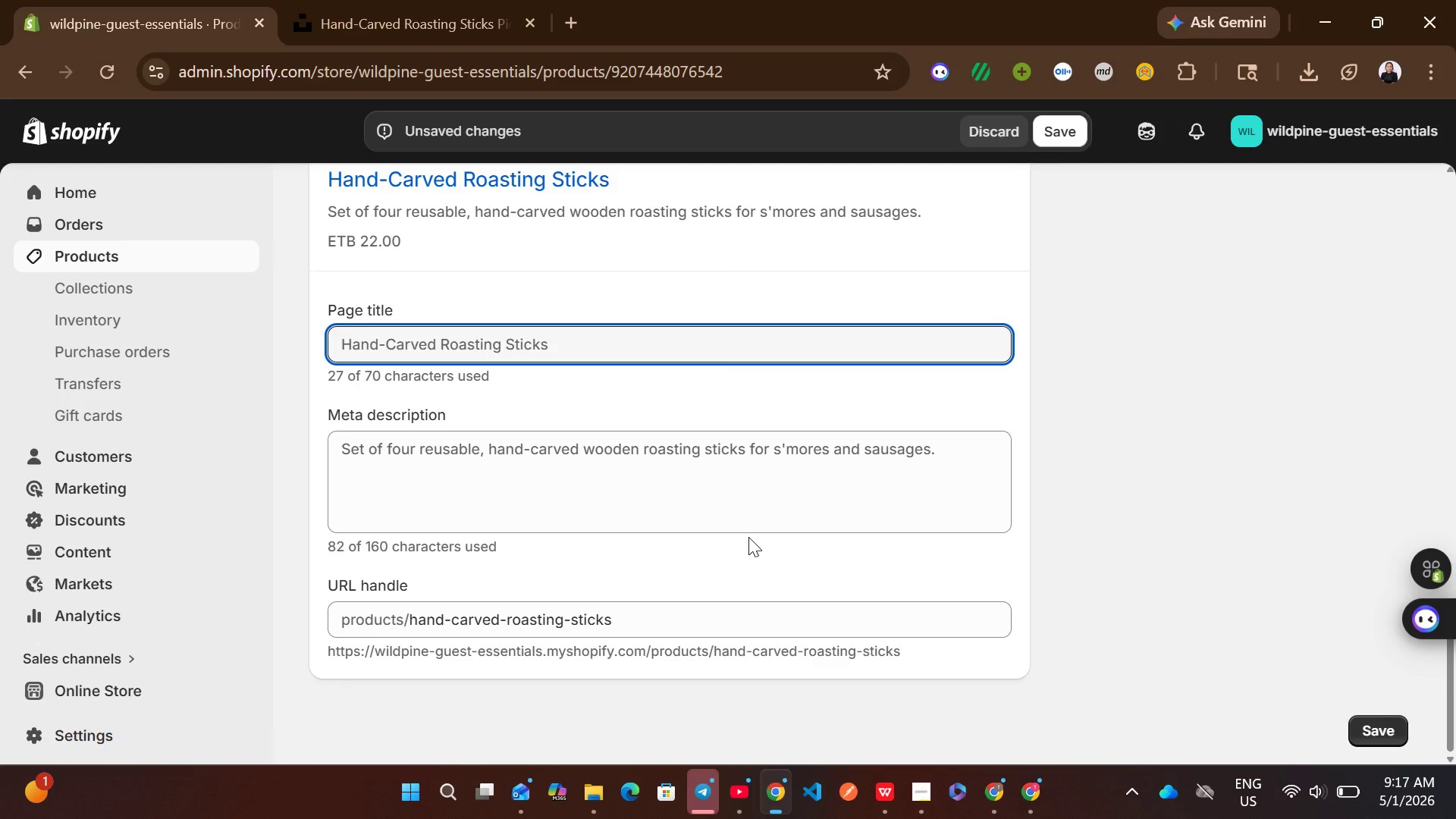 
left_click([711, 494])
 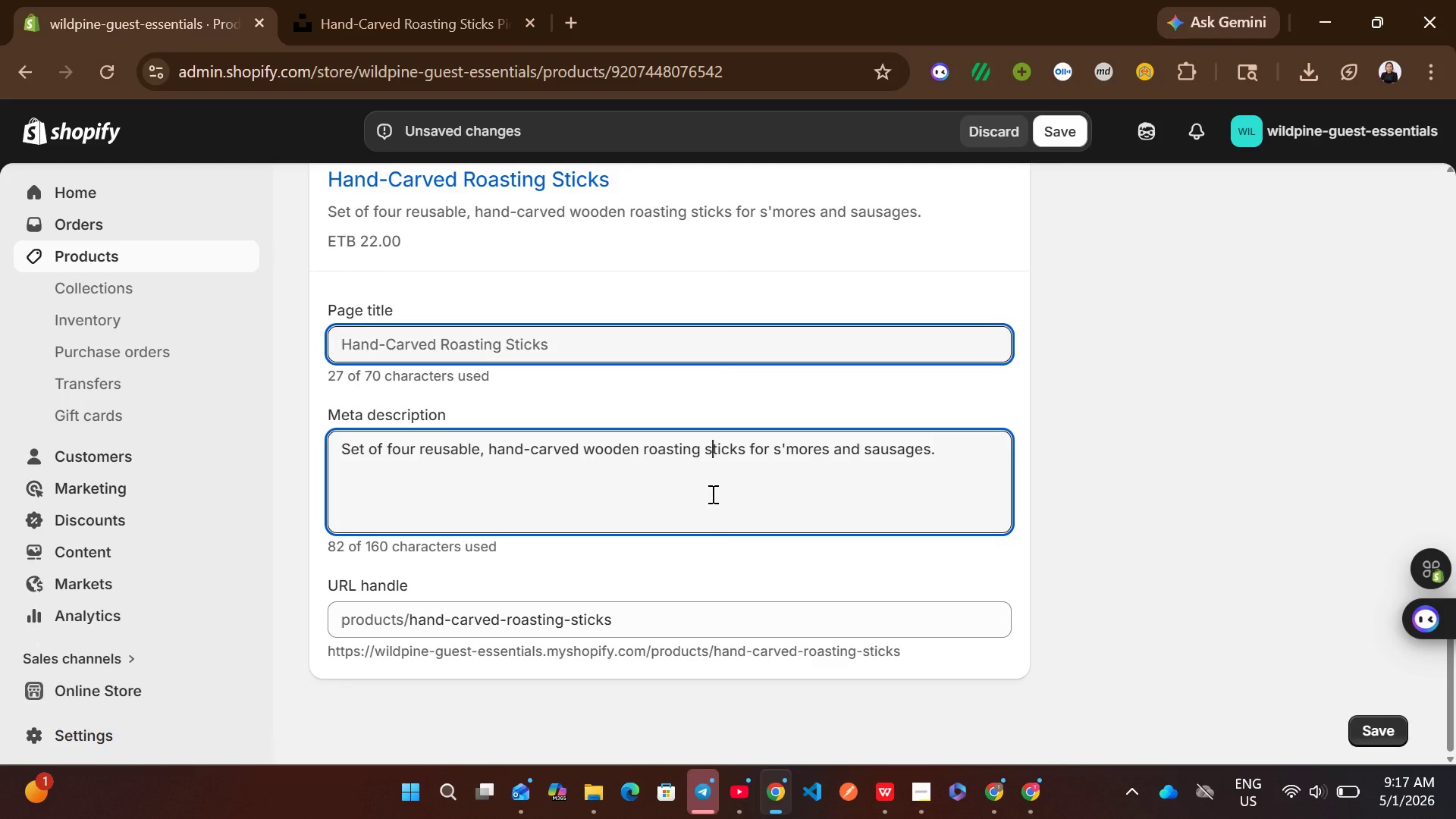 
key(Control+A)
 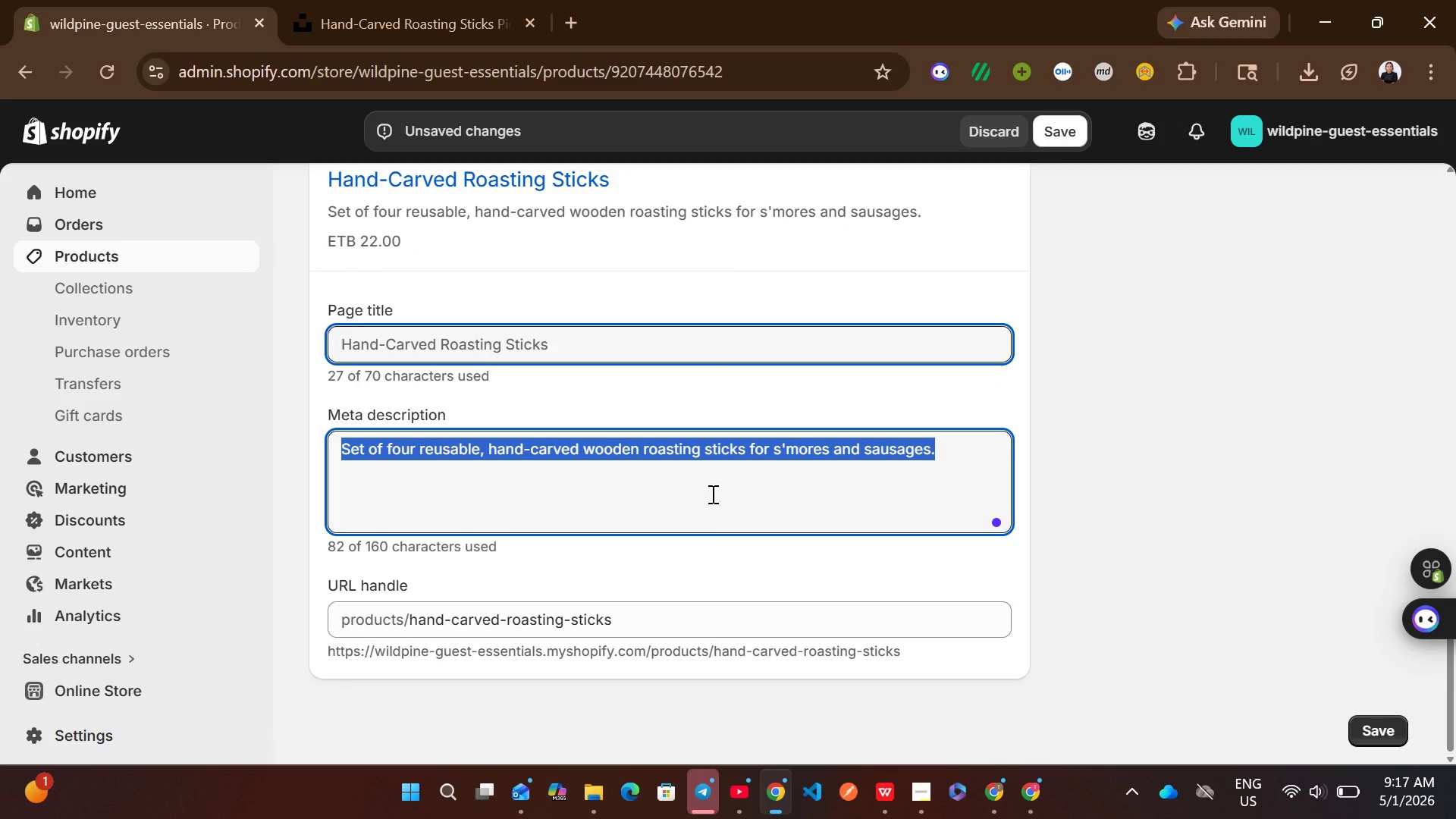 
wait(8.48)
 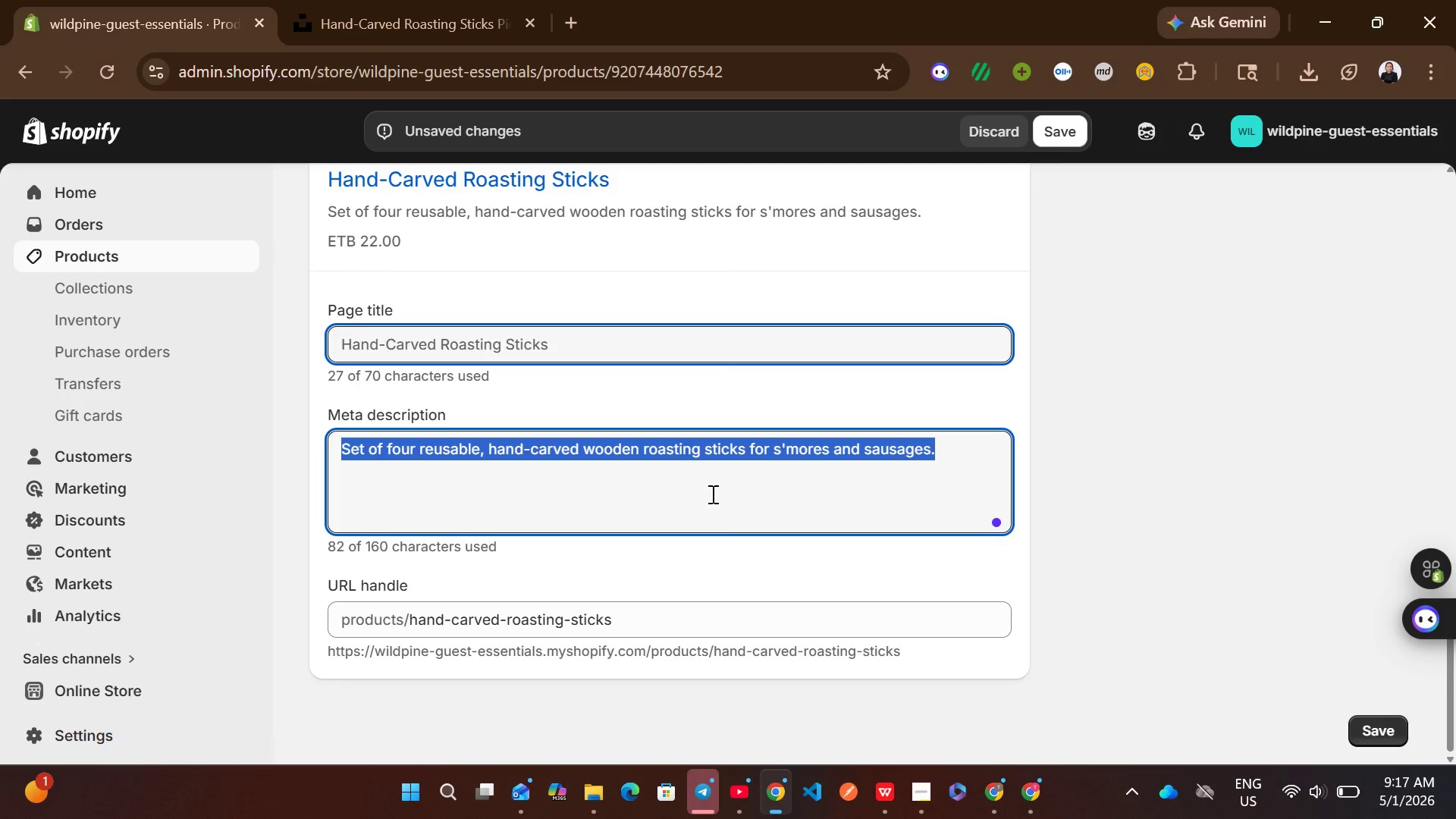 
type(ditch the )
 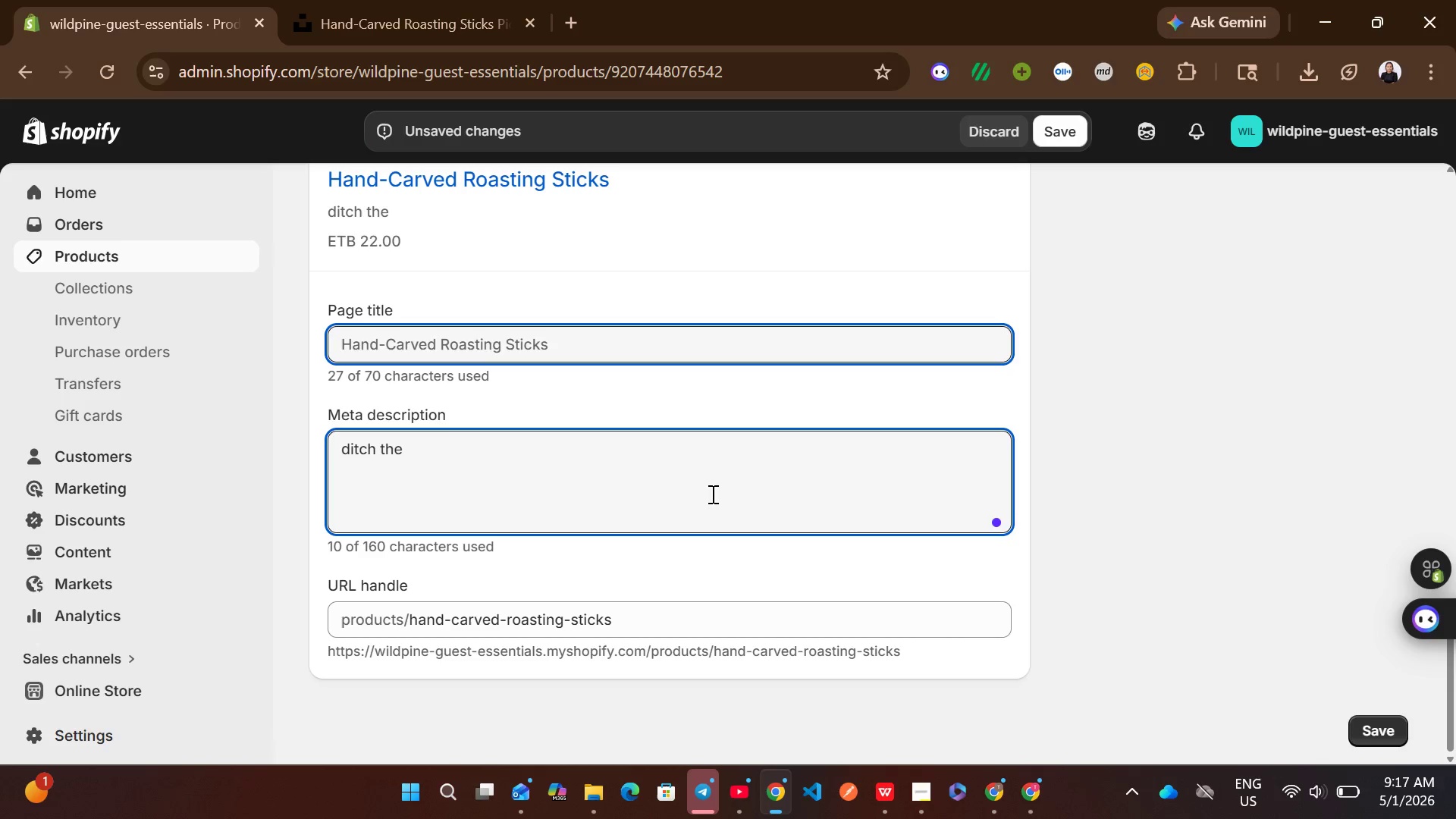 
wait(5.09)
 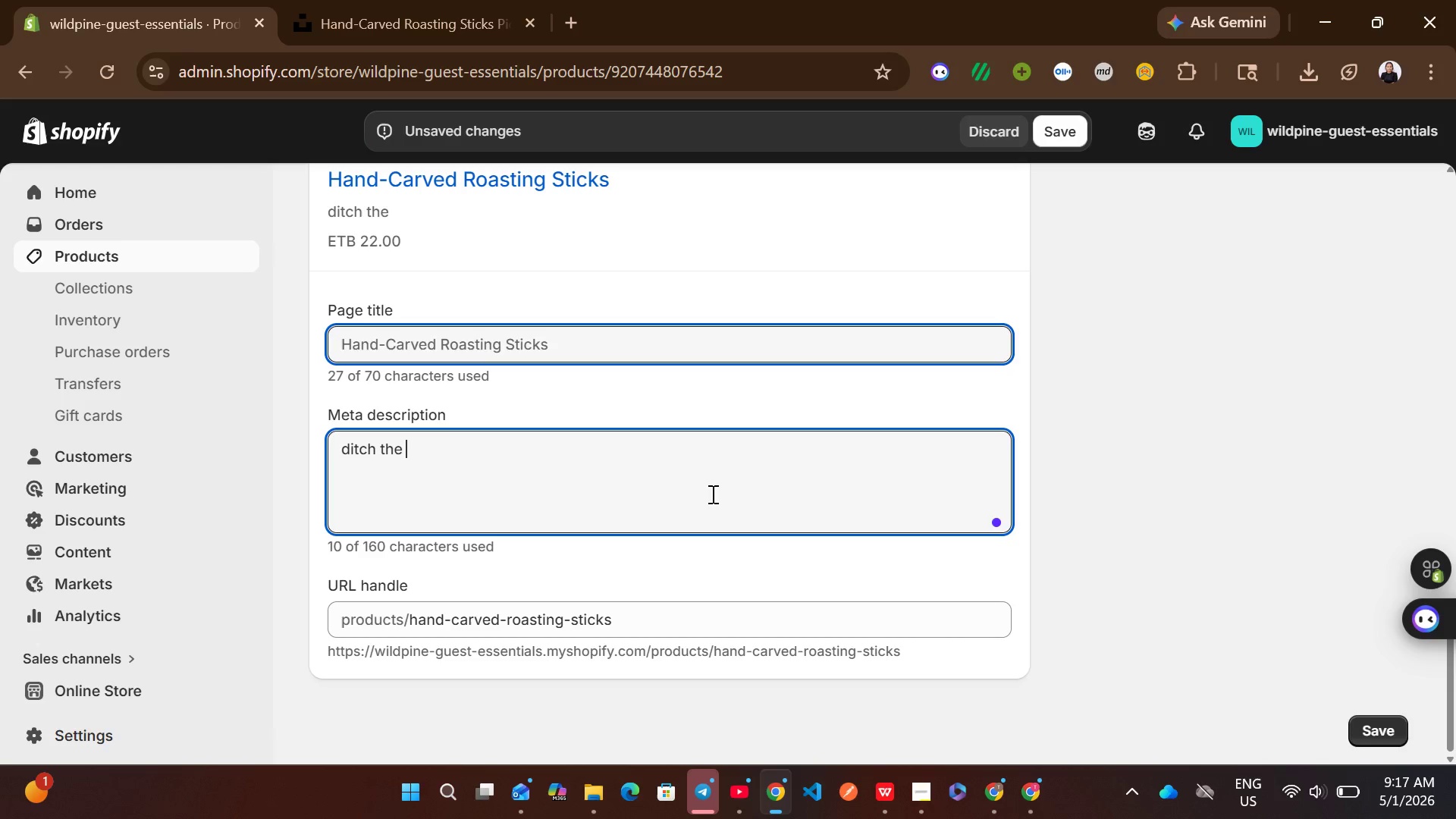 
type(wire hangers for our hand )
key(Backspace)
type(=)
key(Backspace)
type(-carved roasting sticks. sustainable )
key(Backspace)
type(, reusable and perfect for )
 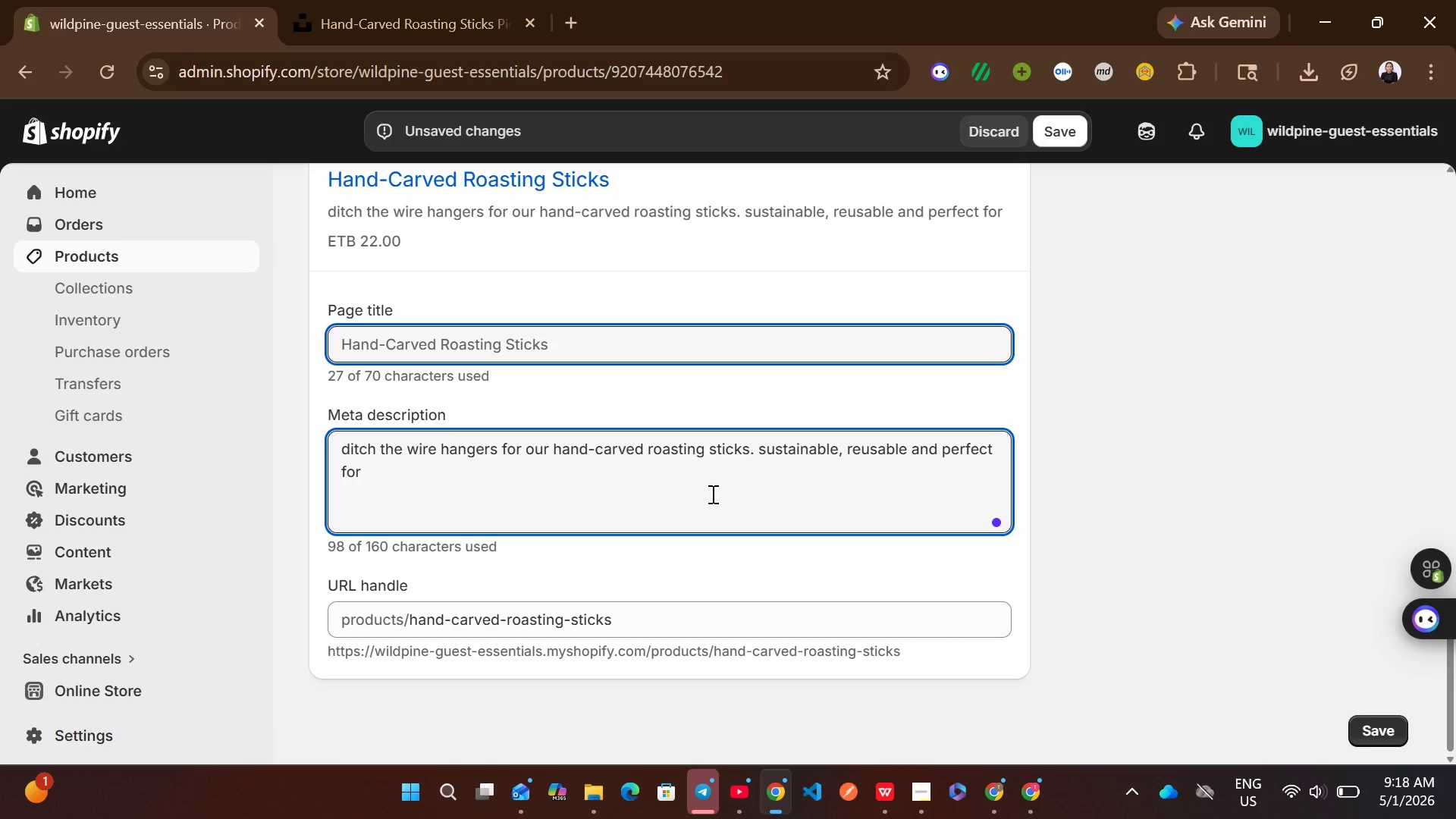 
type(the )
 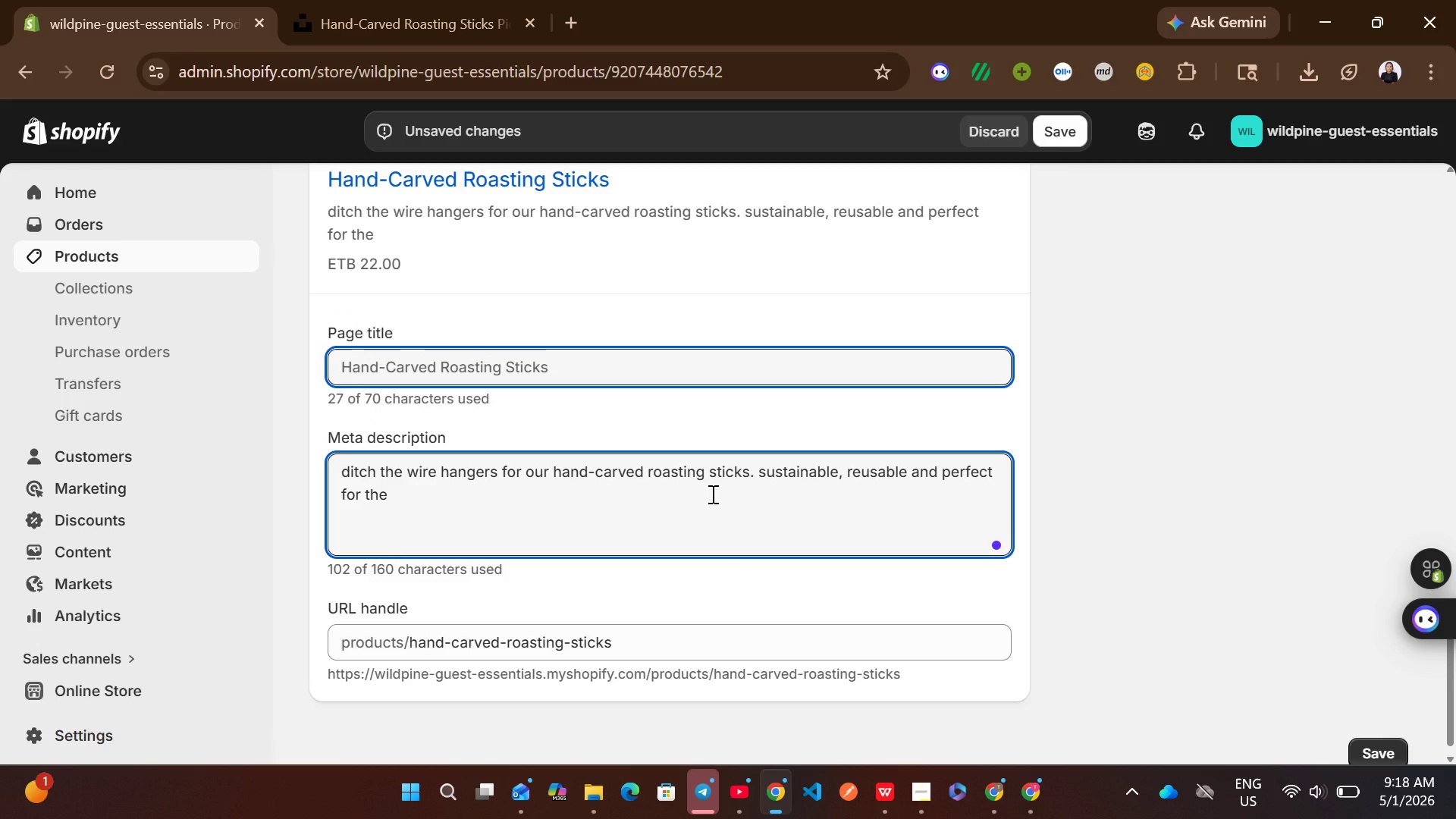 
type(wildpane )
 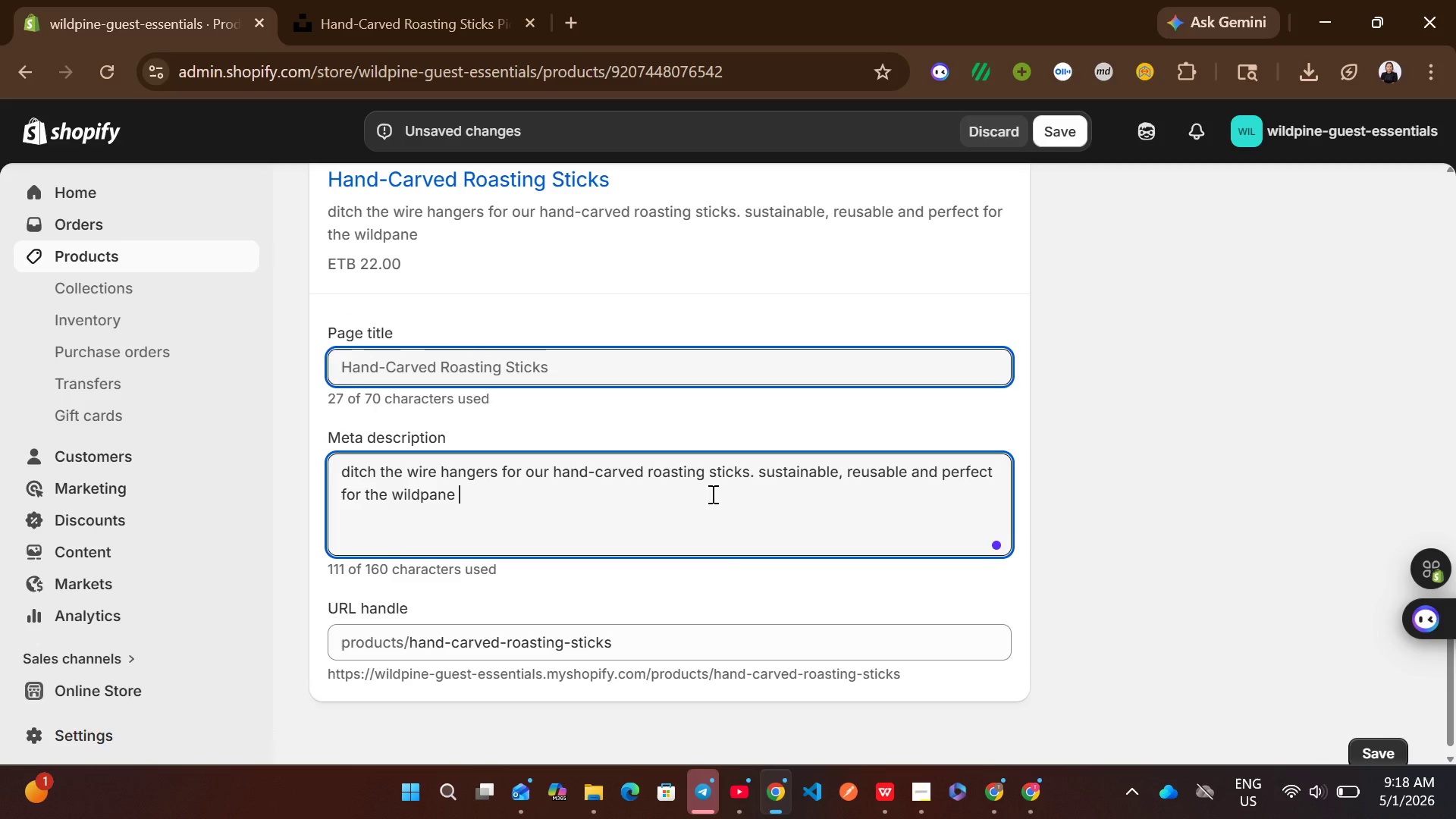 
type(fire pits. set of four.)
 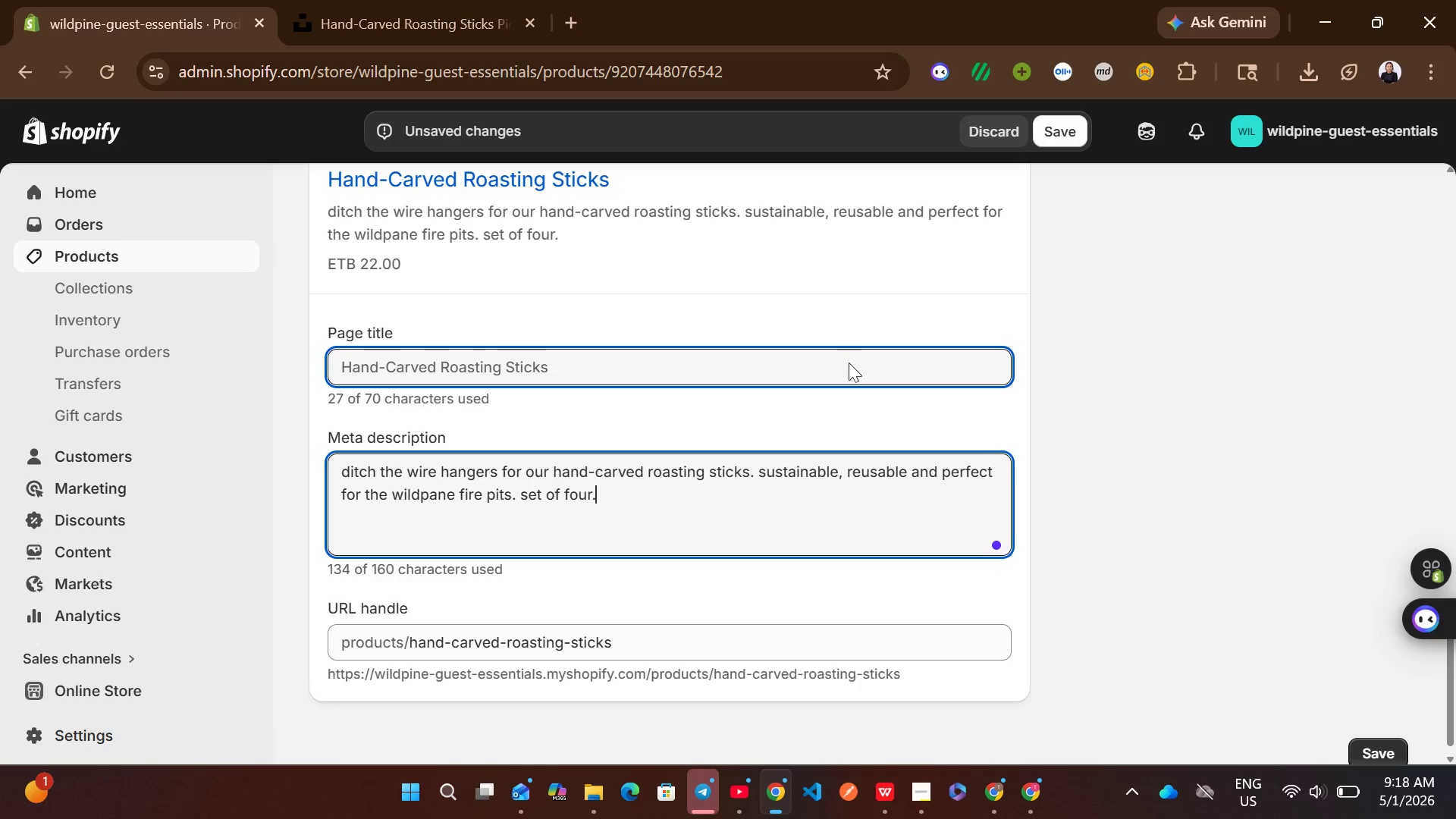 
left_click([1065, 121])
 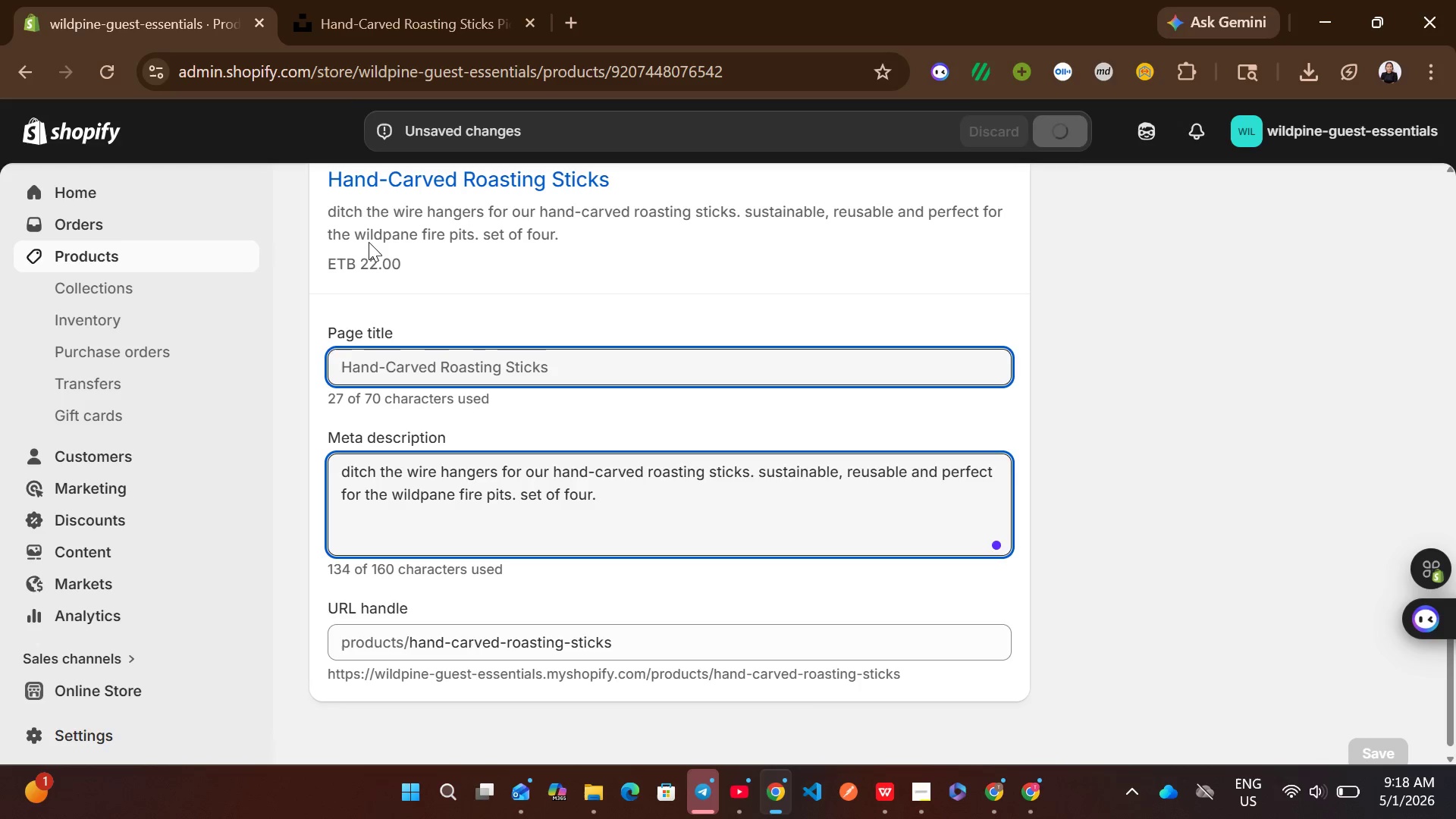 
wait(6.56)
 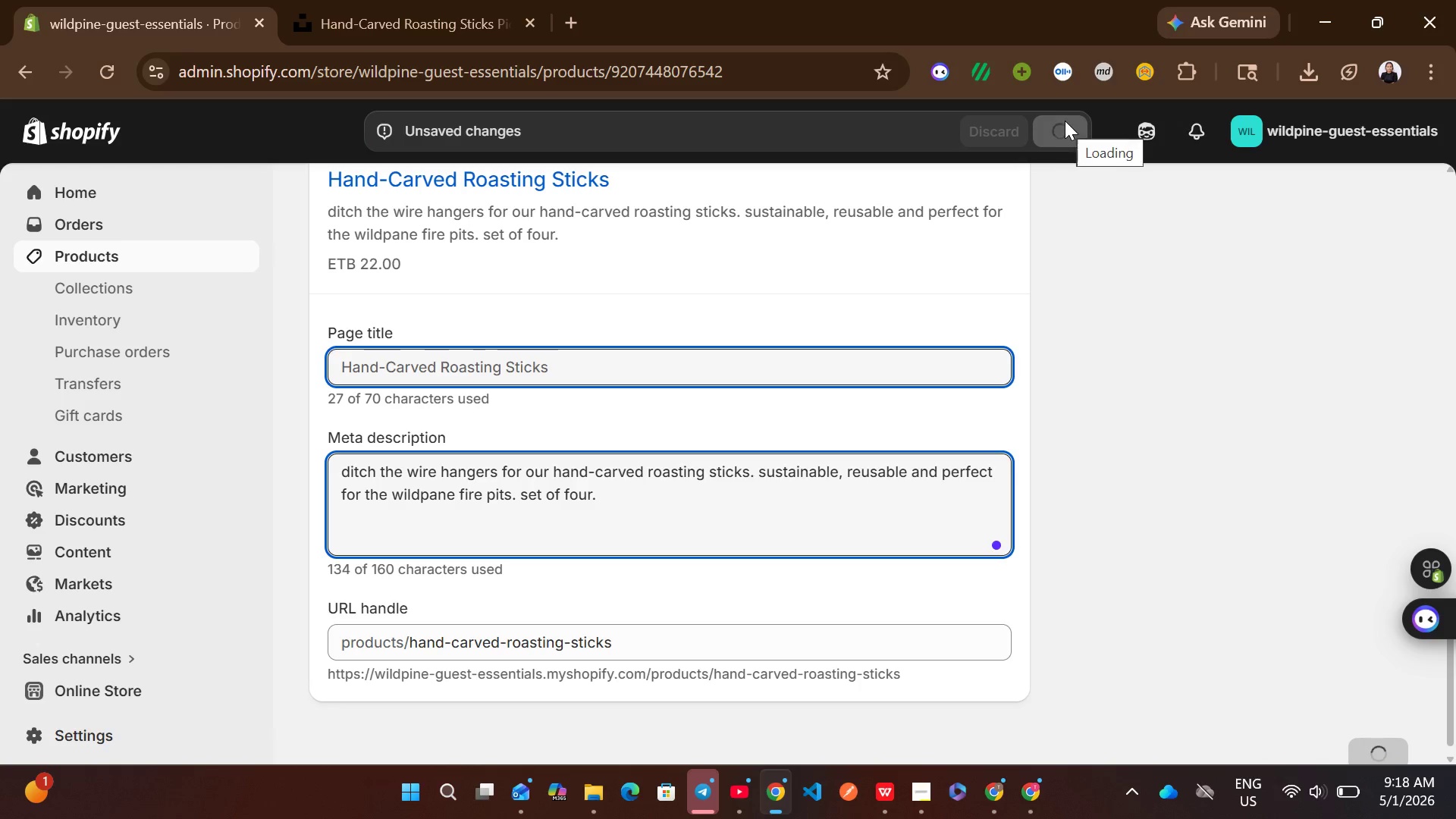 
left_click([199, 256])
 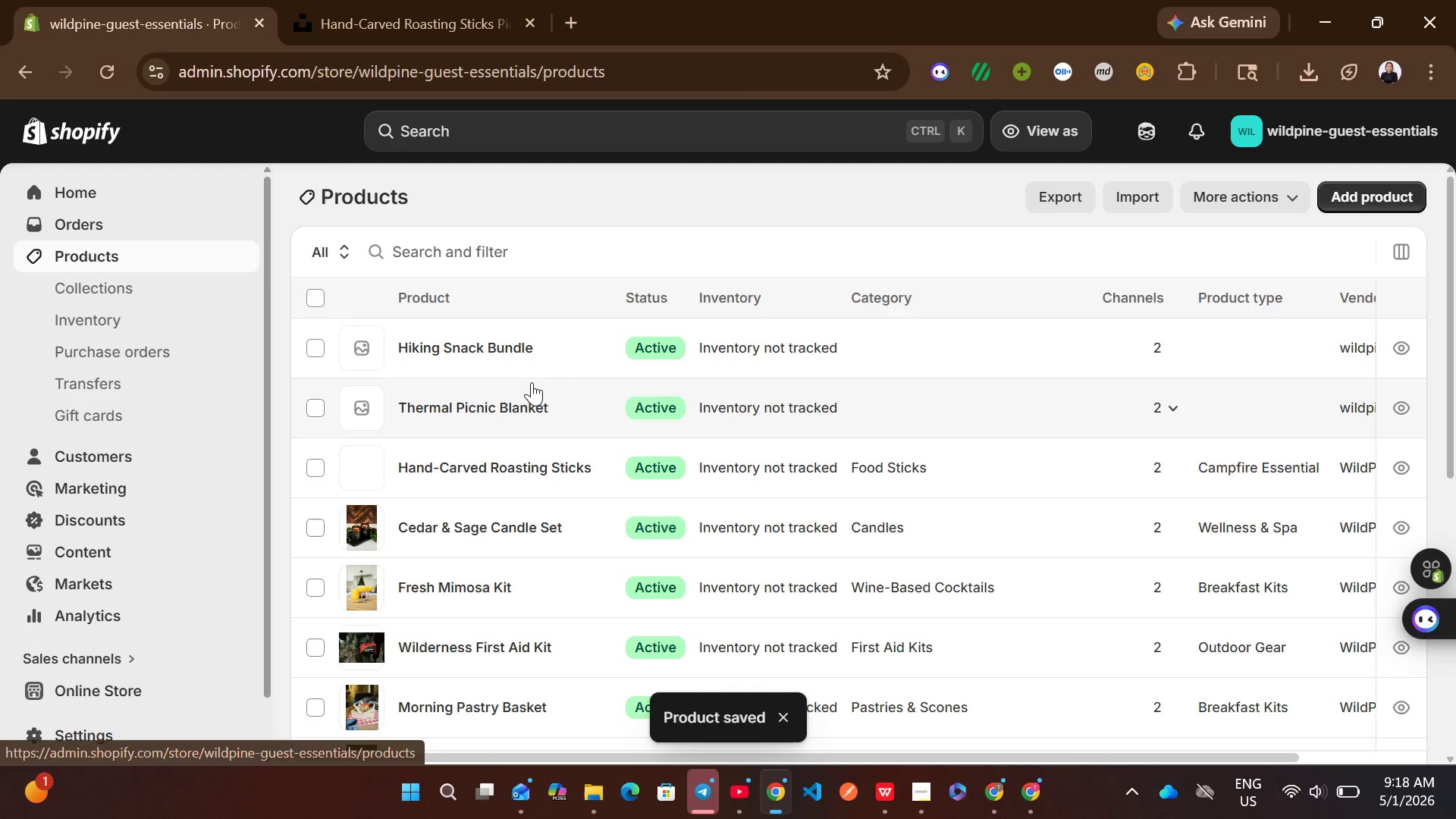 
left_click([921, 423])
 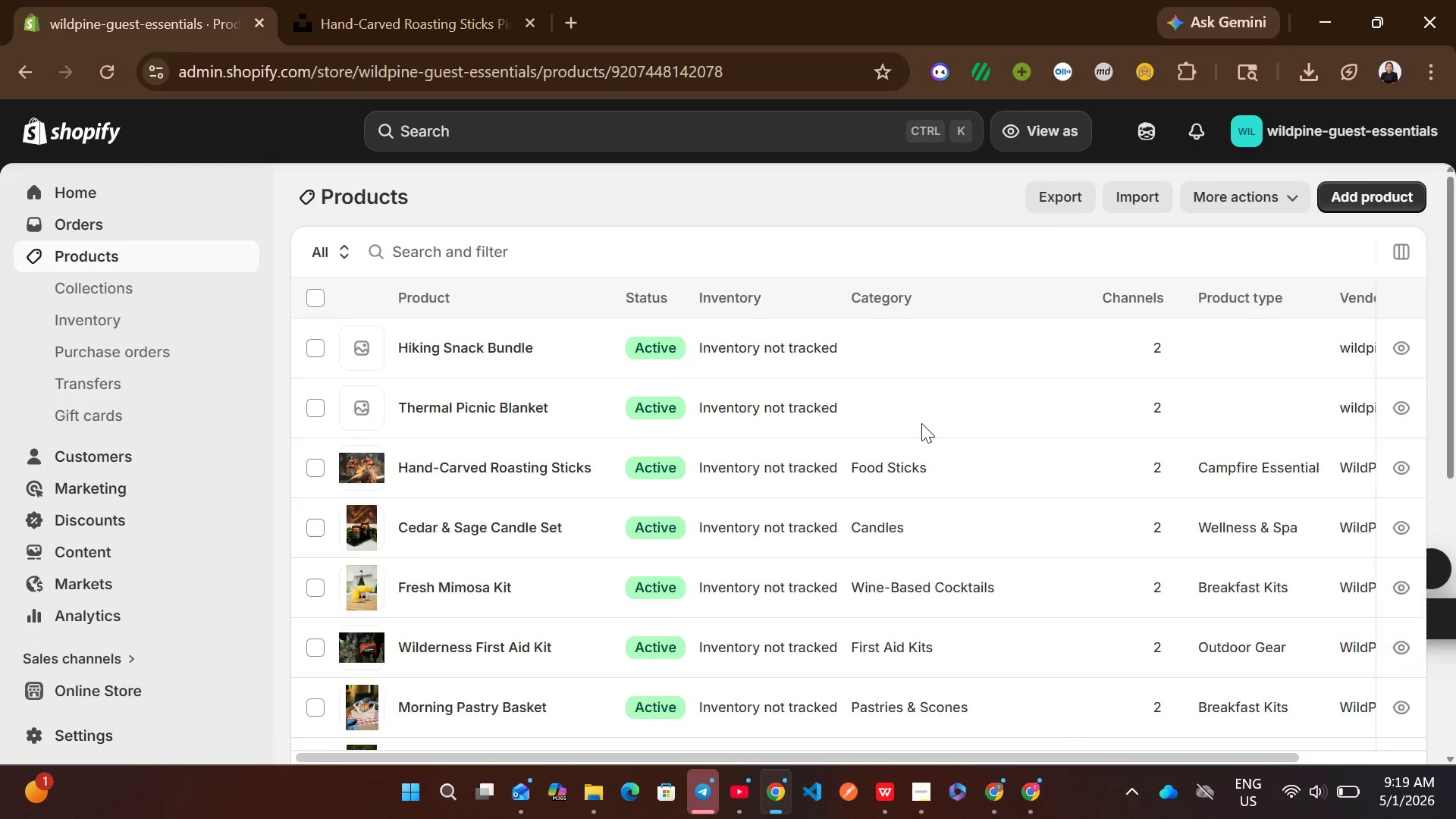 
mouse_move([803, 609])
 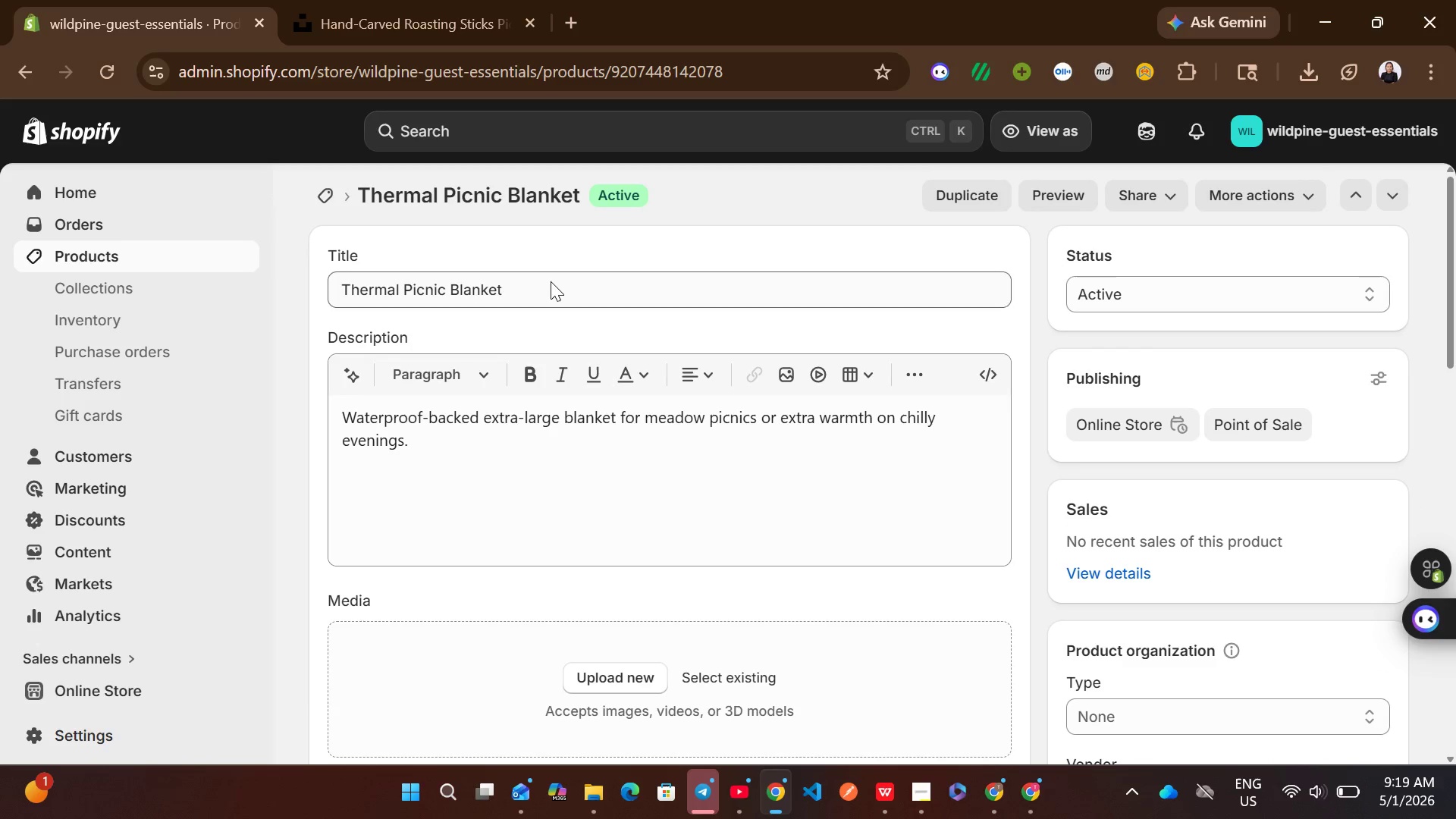 
left_click([551, 281])
 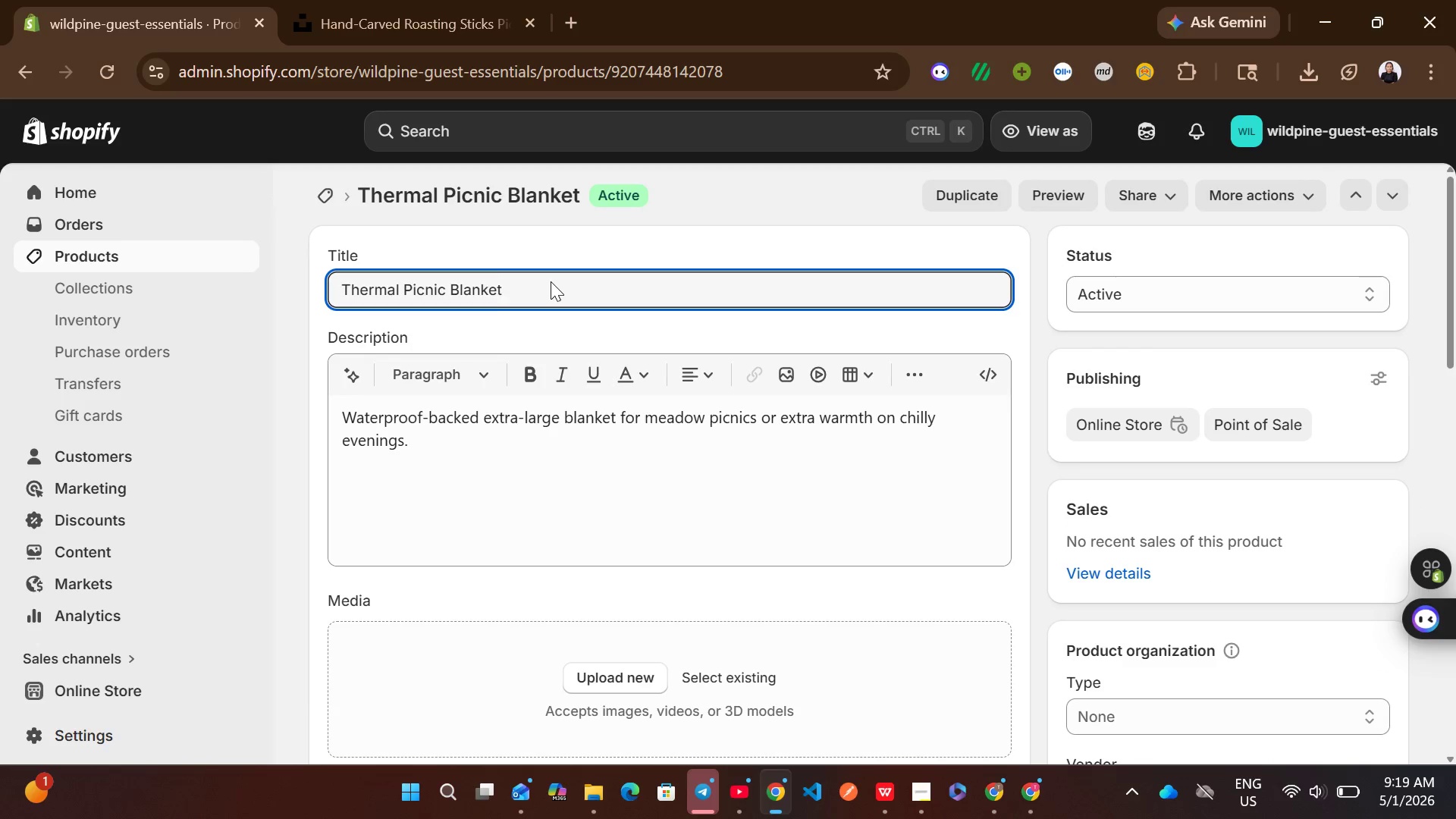 
key(Control+ControlLeft)
 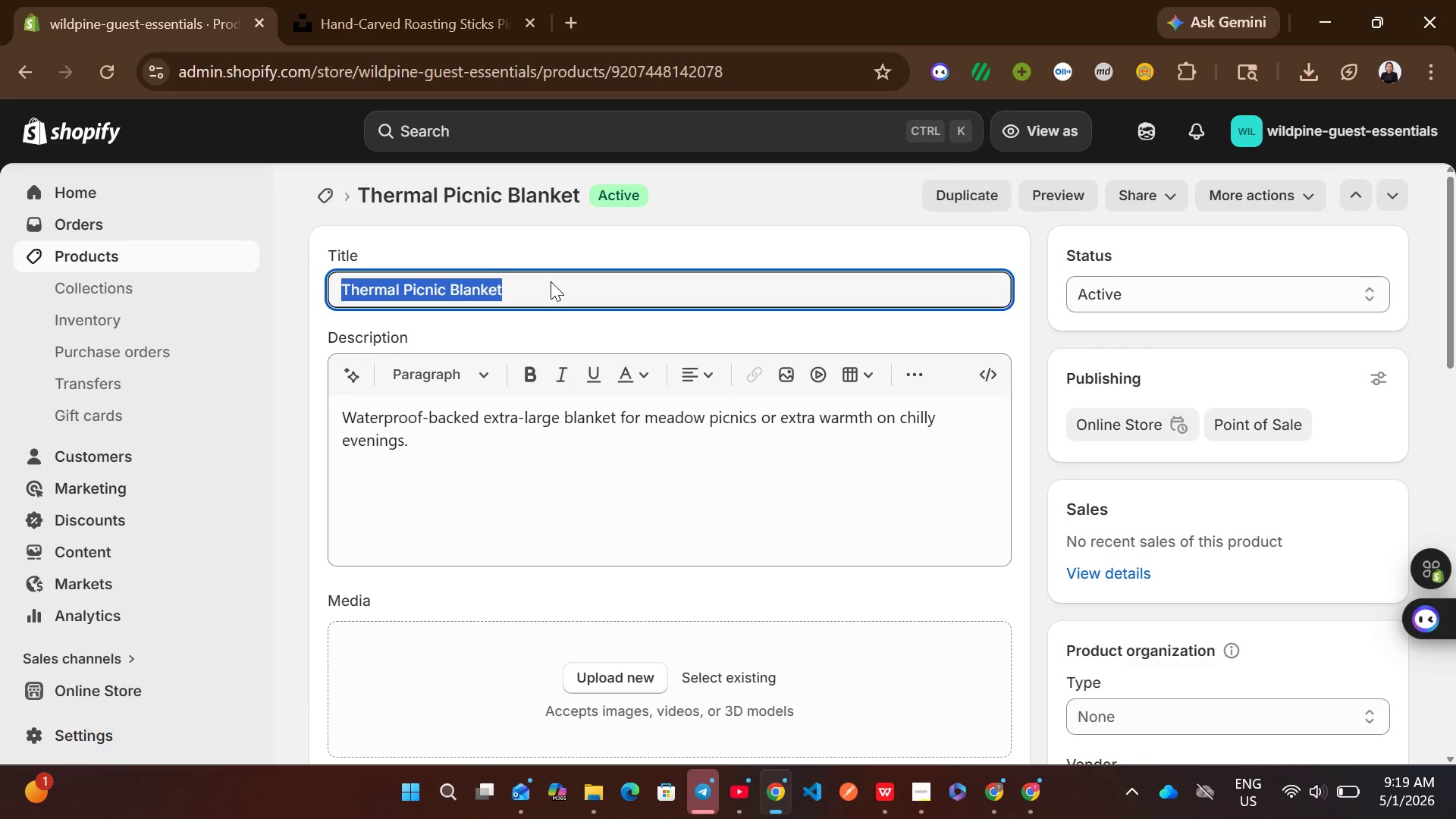 
key(Control+A)
 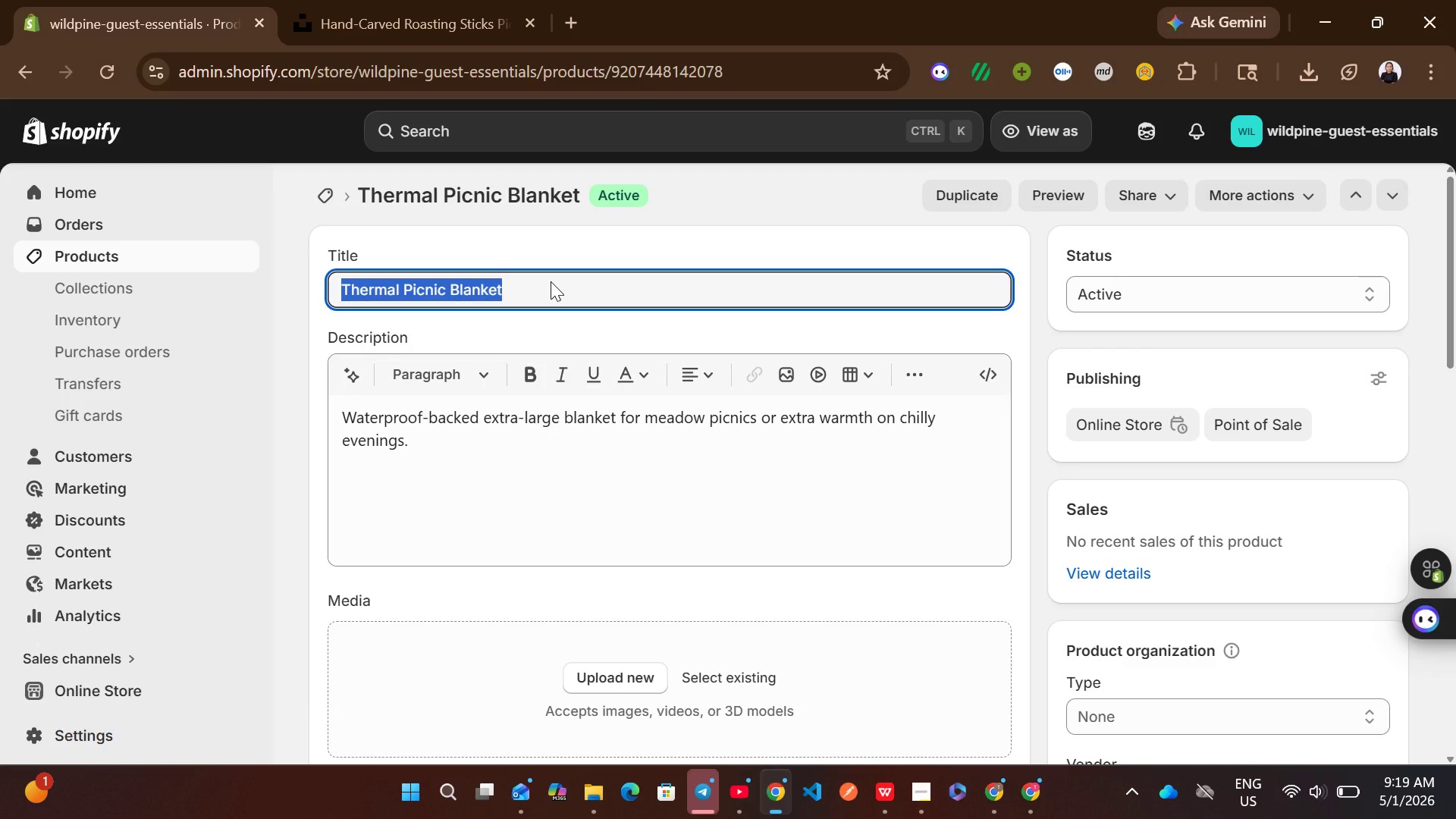 
key(Control+C)
 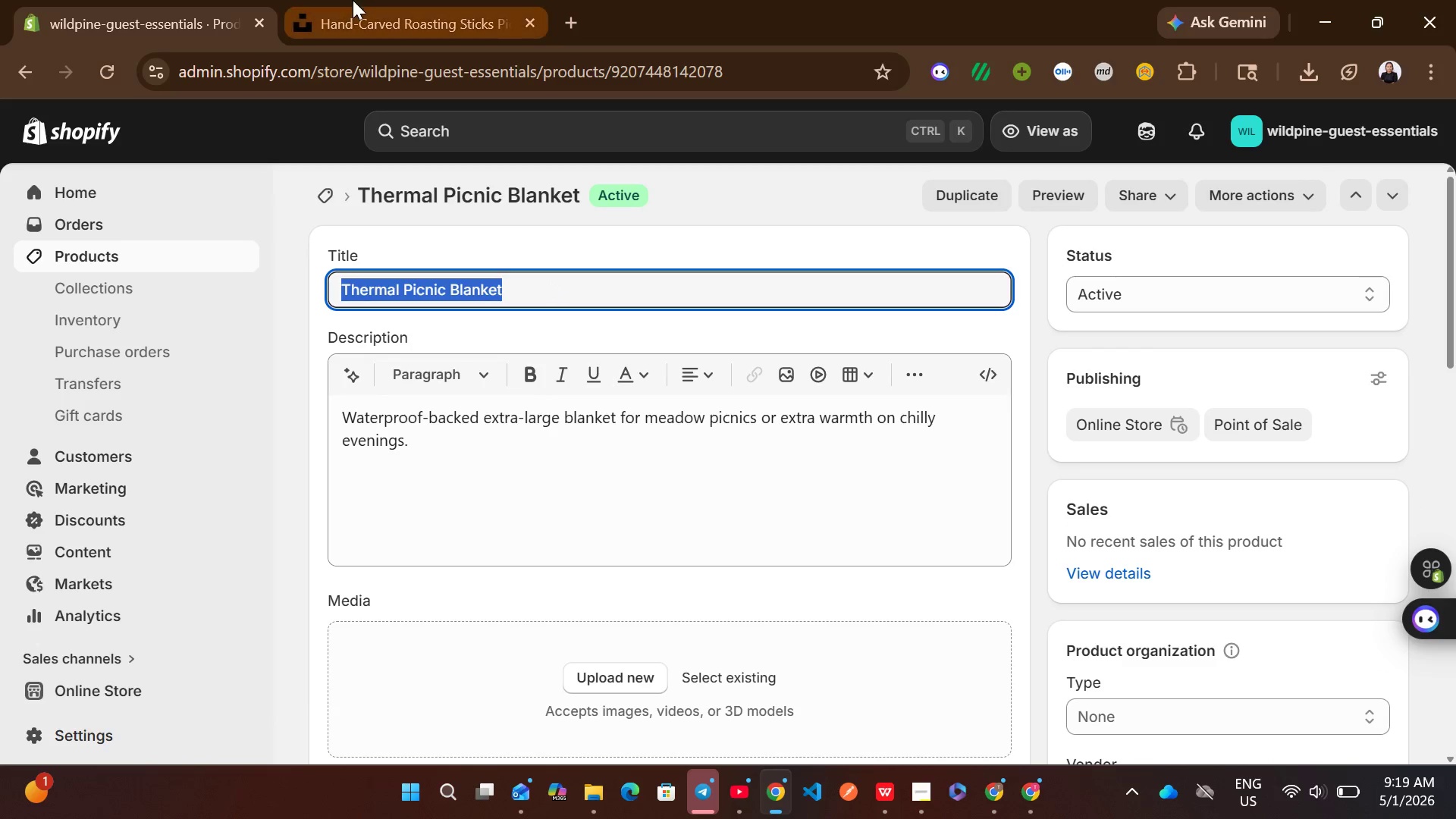 
left_click([353, 0])
 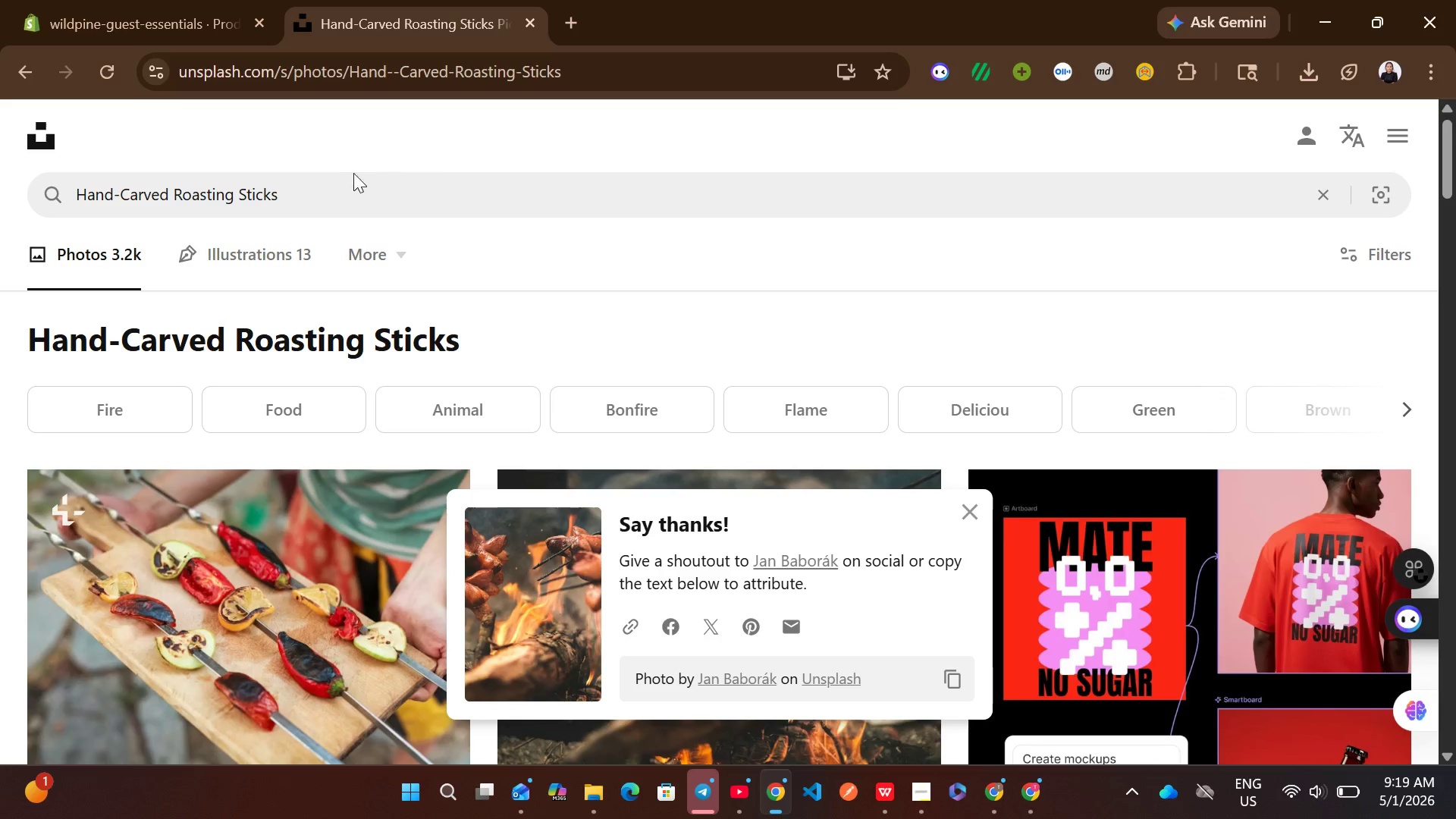 
left_click([350, 176])
 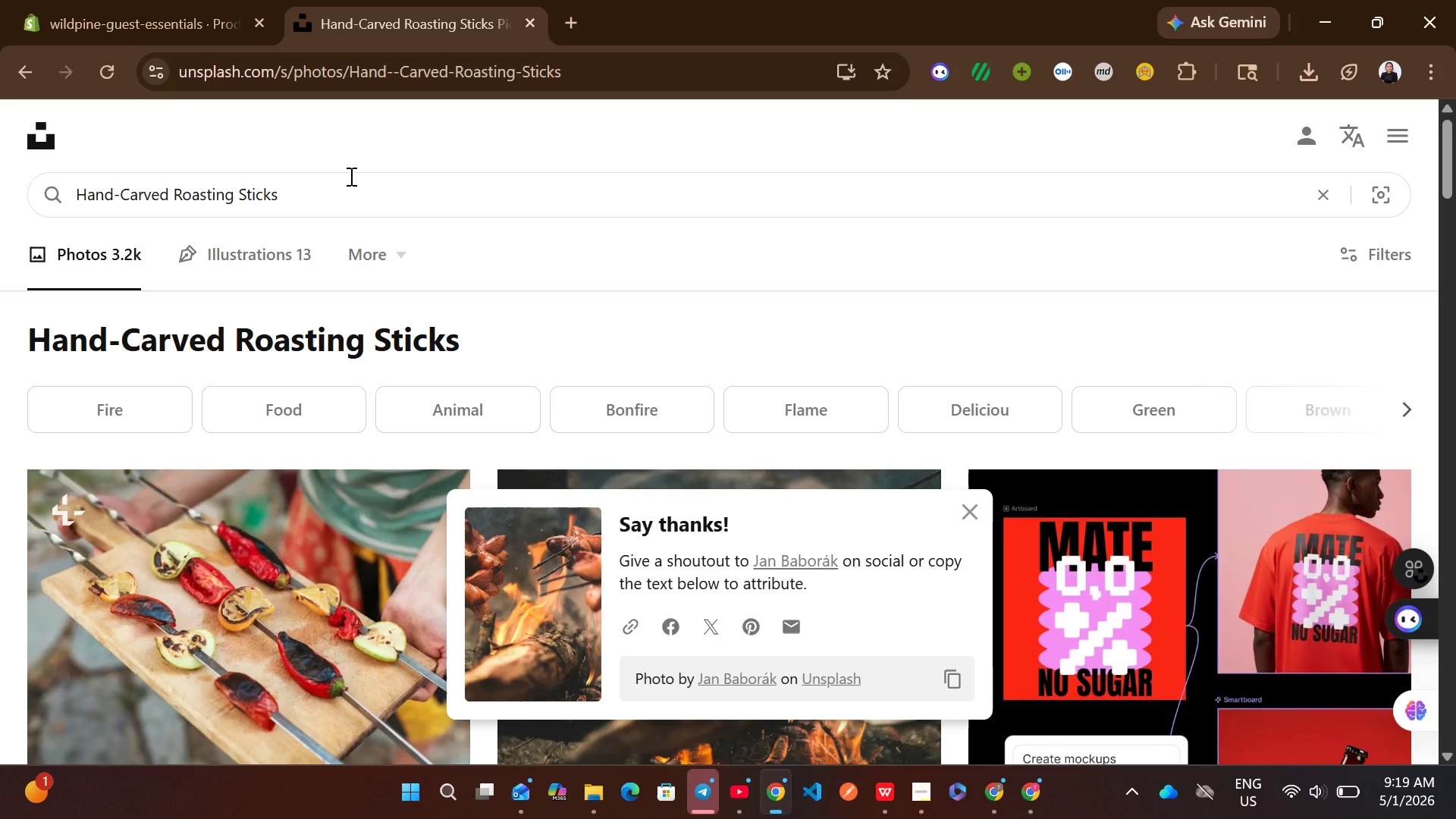 
key(Control+ControlLeft)
 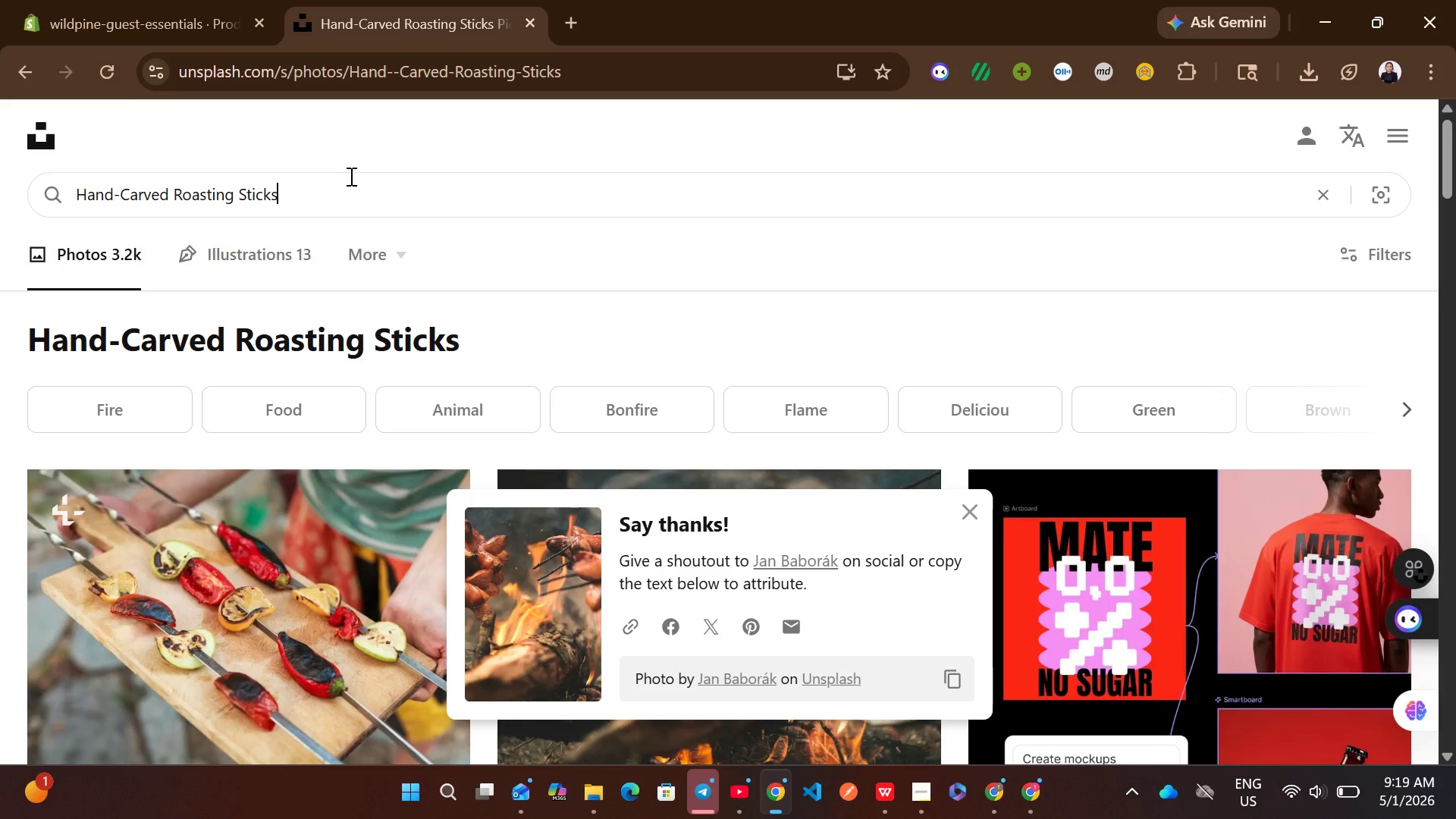 
key(Control+A)
 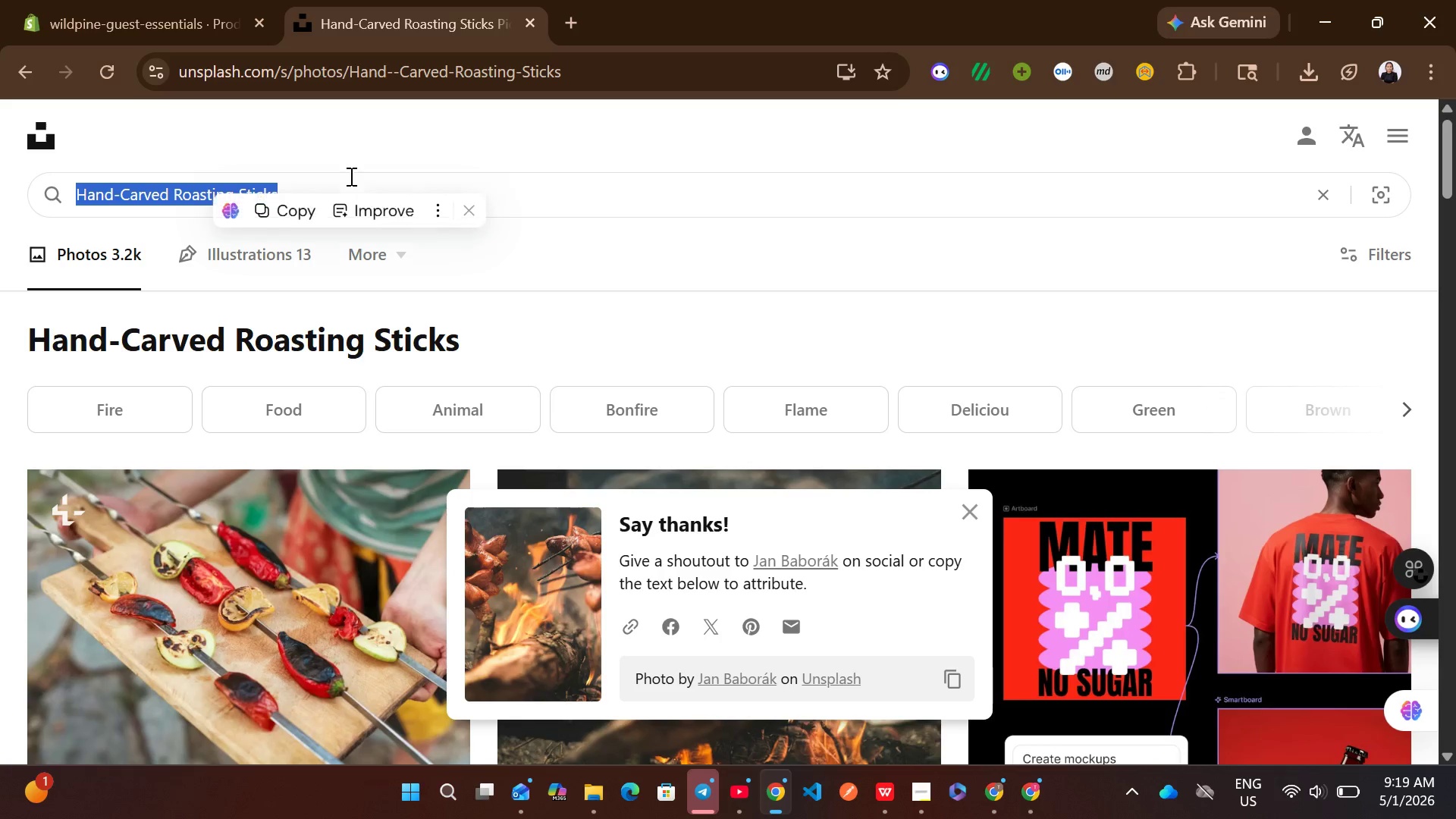 
key(Control+V)
 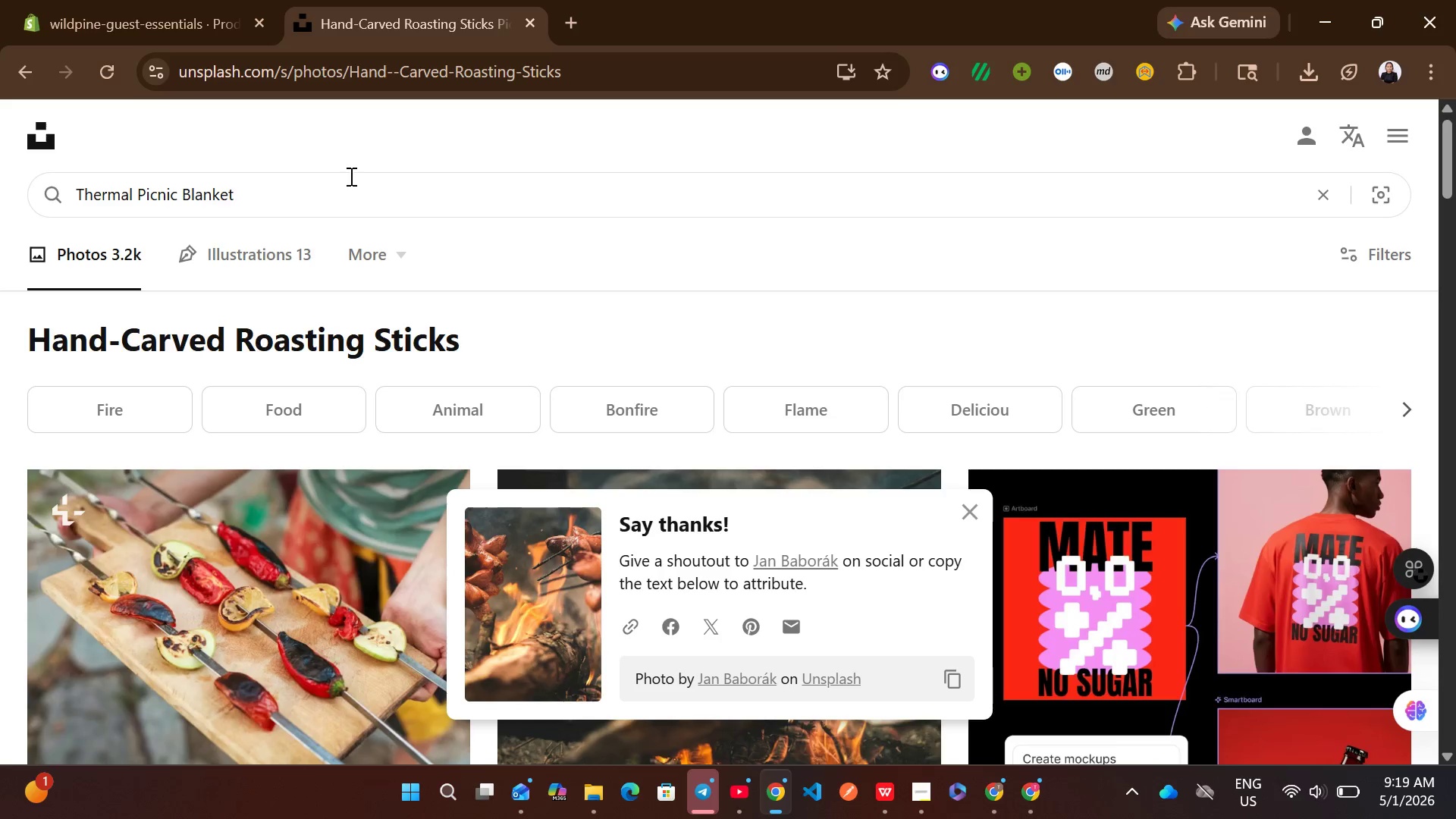 
key(Enter)
 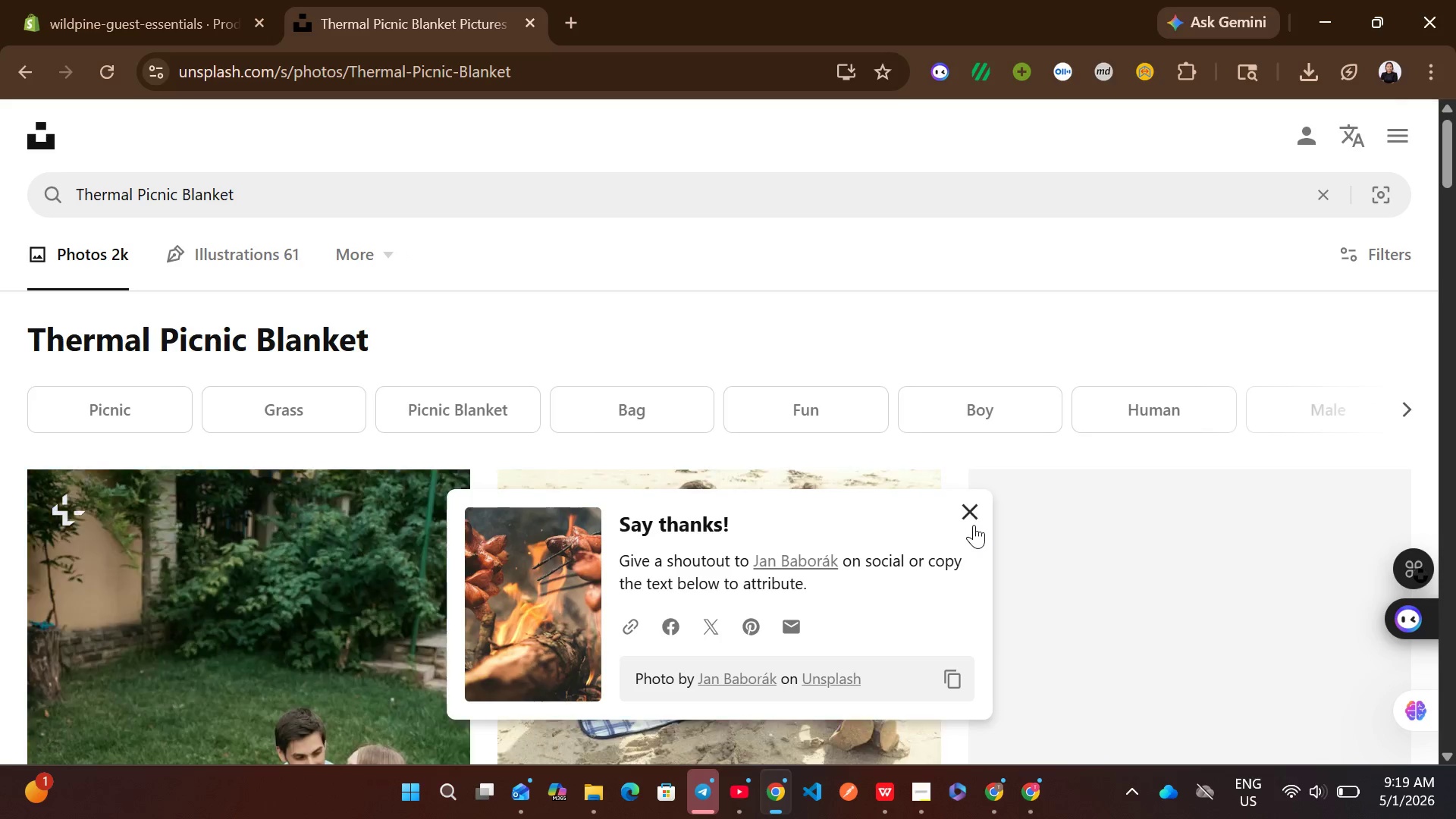 
left_click([974, 523])
 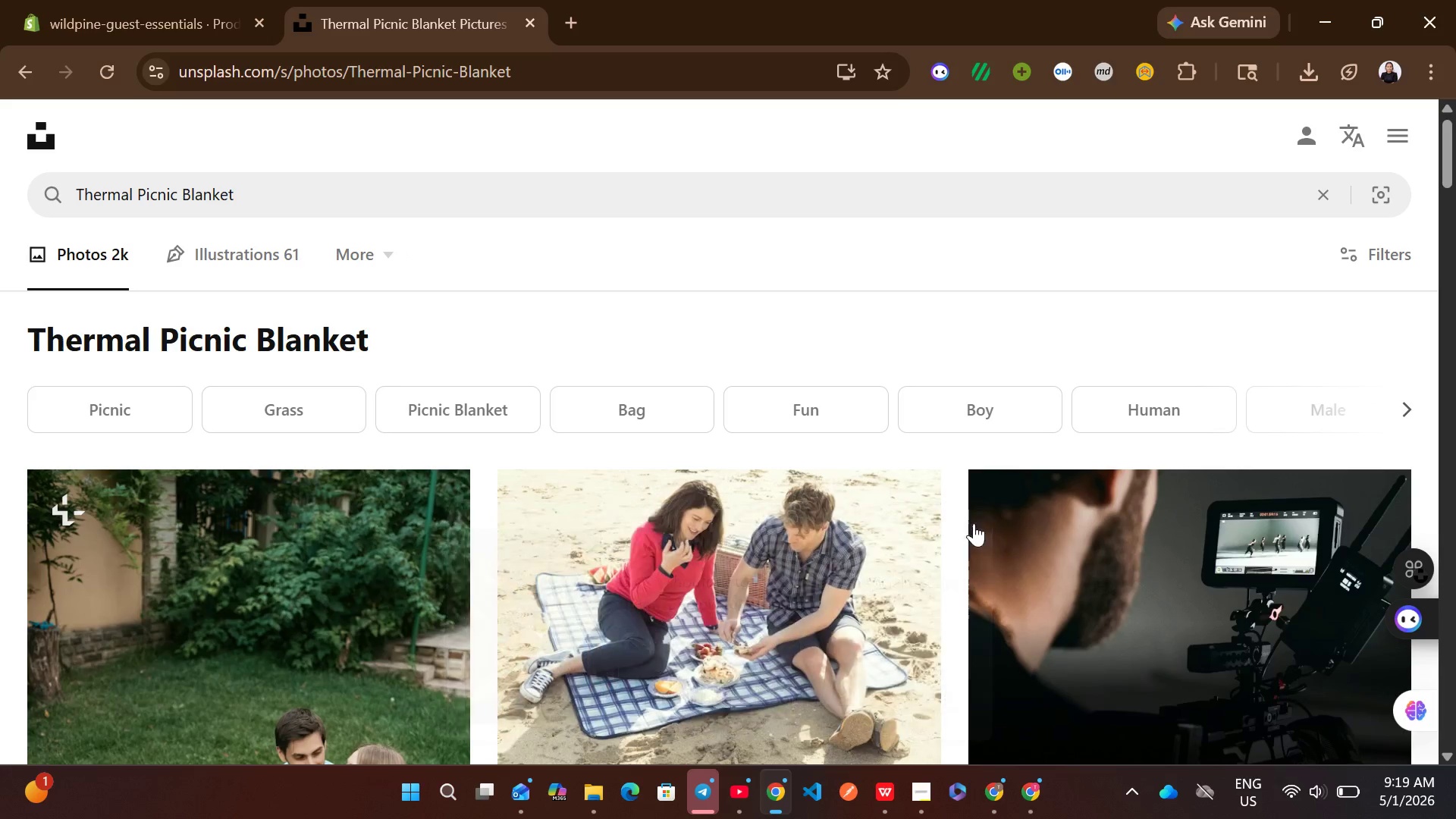 
mouse_move([885, 623])
 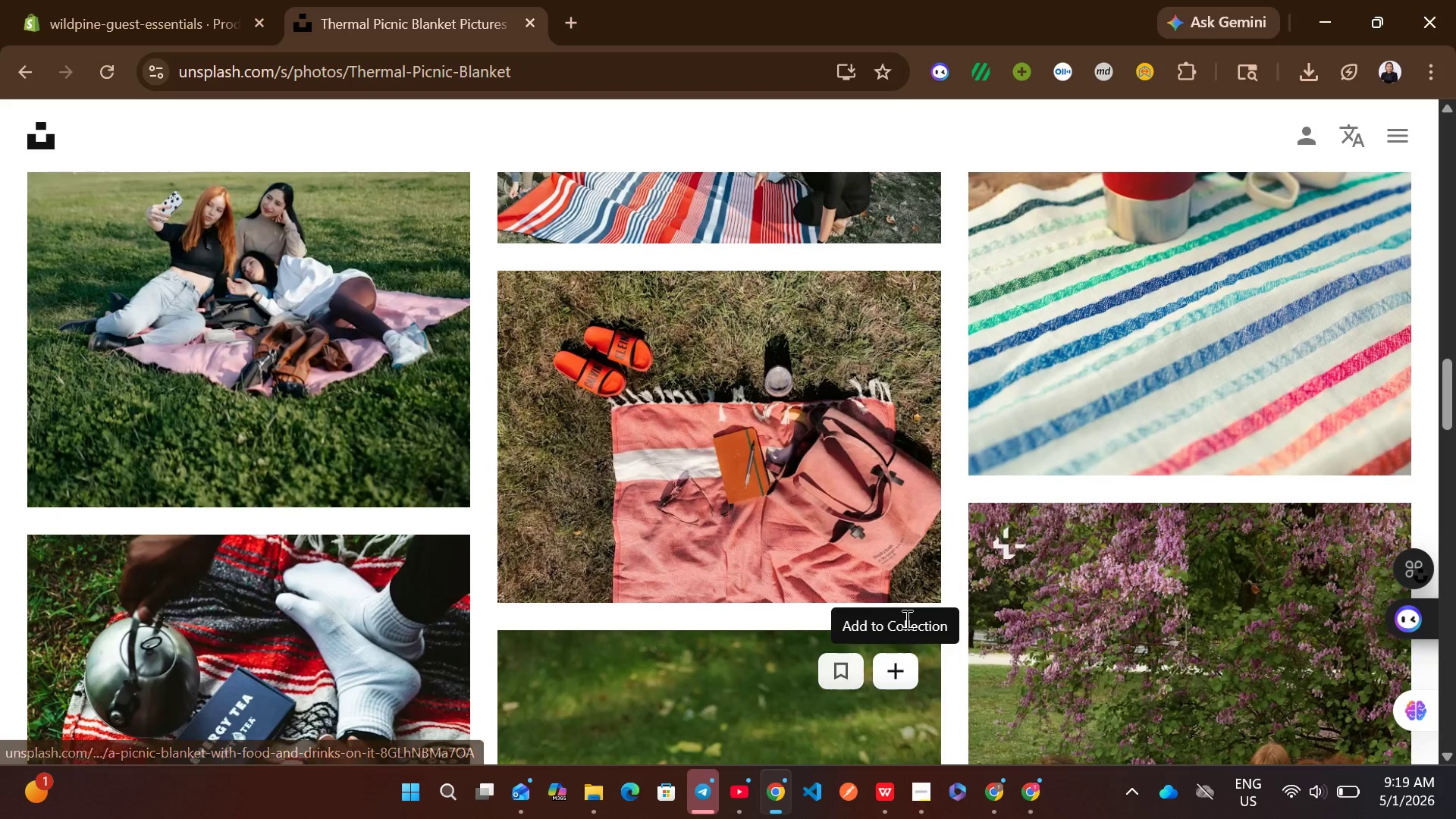 
wait(5.43)
 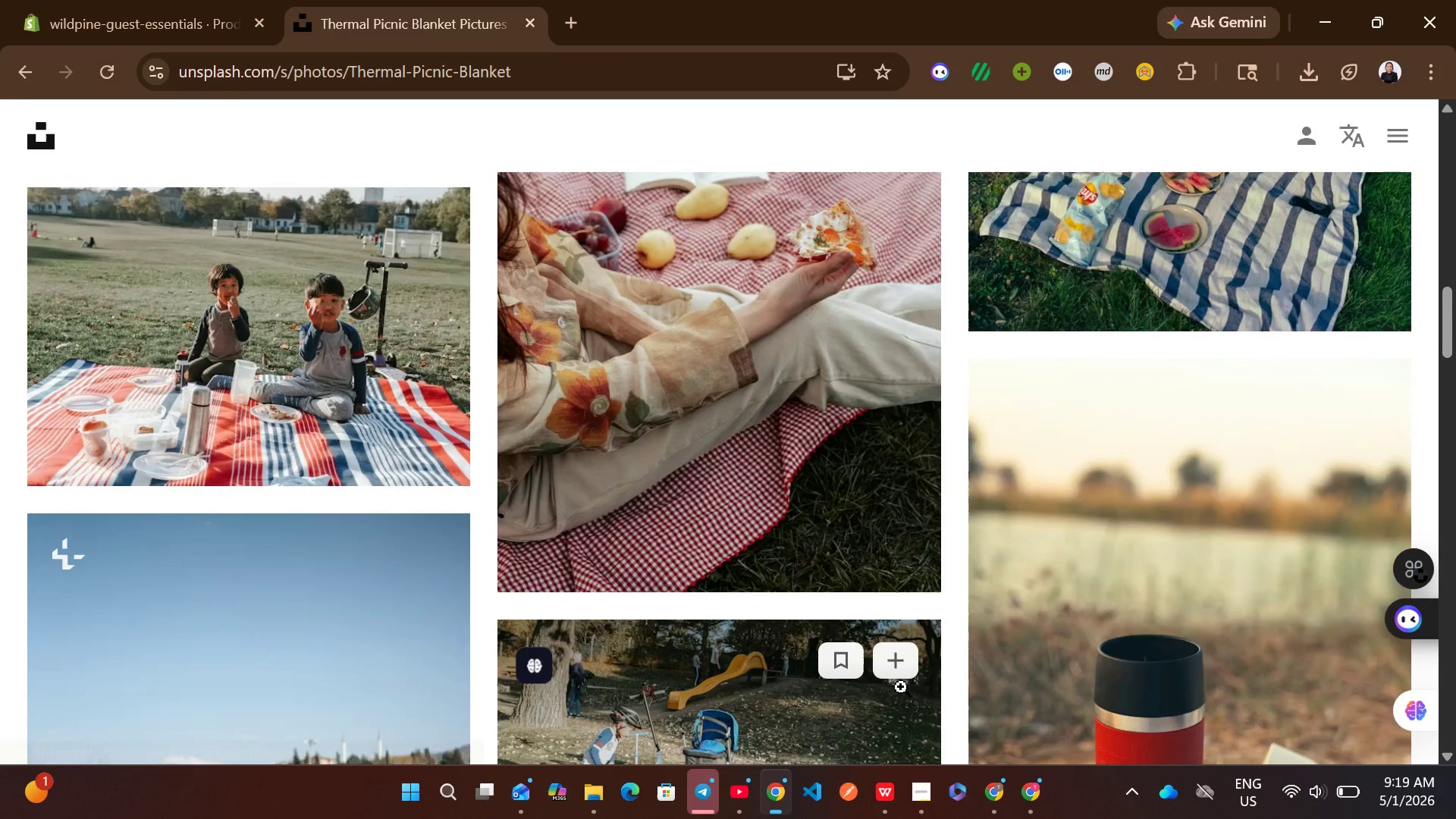 
left_click([895, 431])
 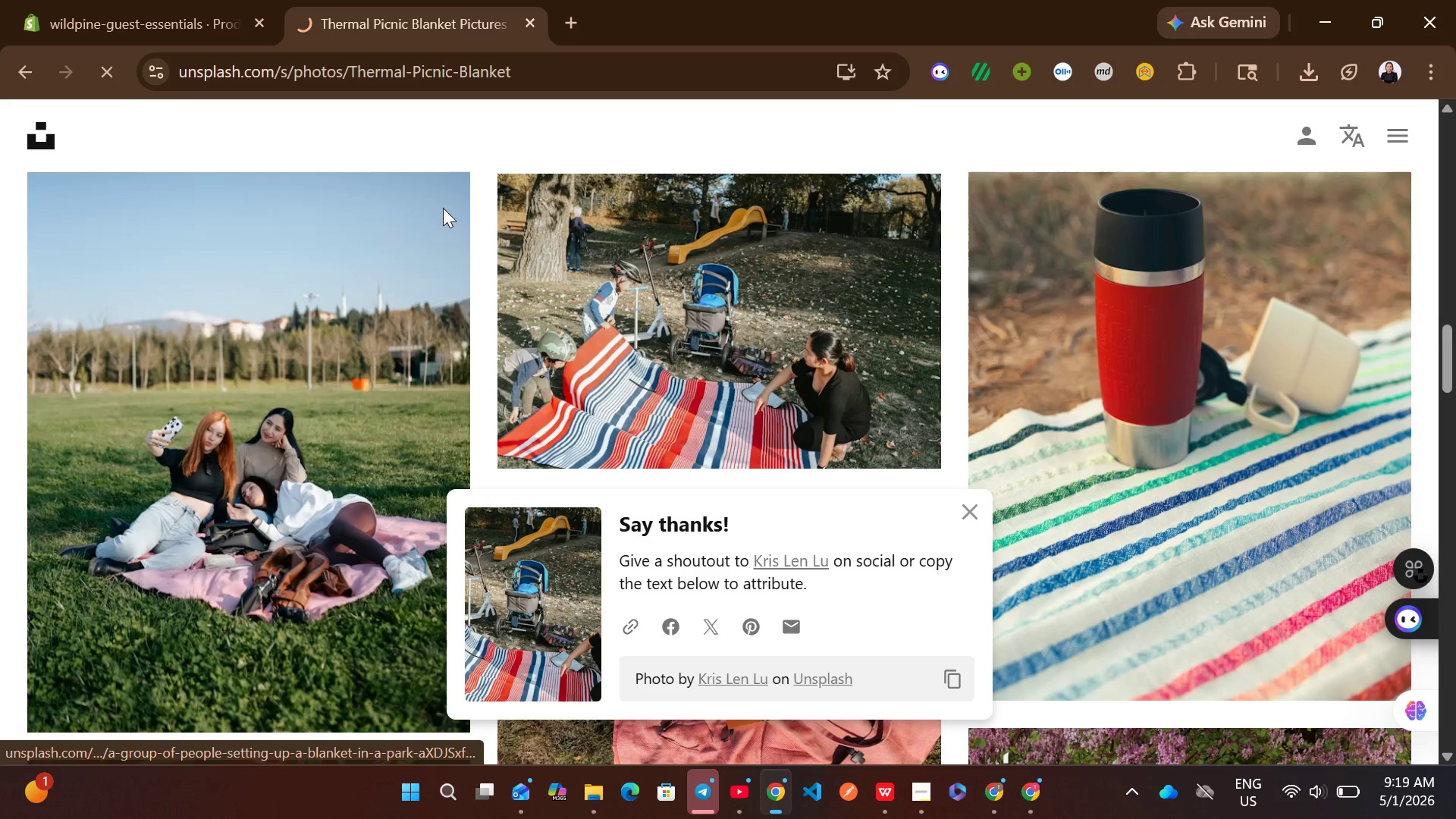 
left_click([192, 0])
 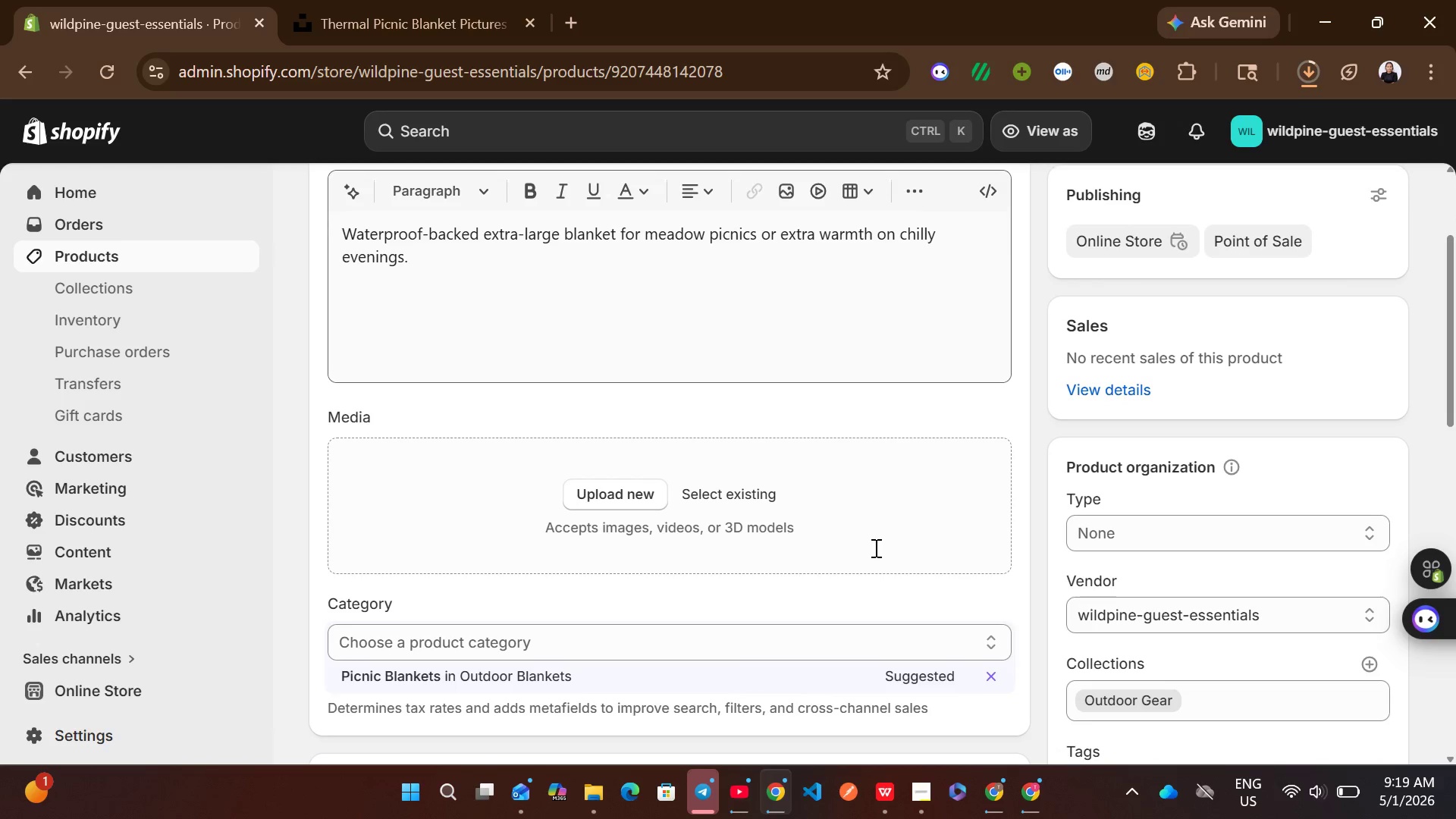 
left_click([1100, 542])
 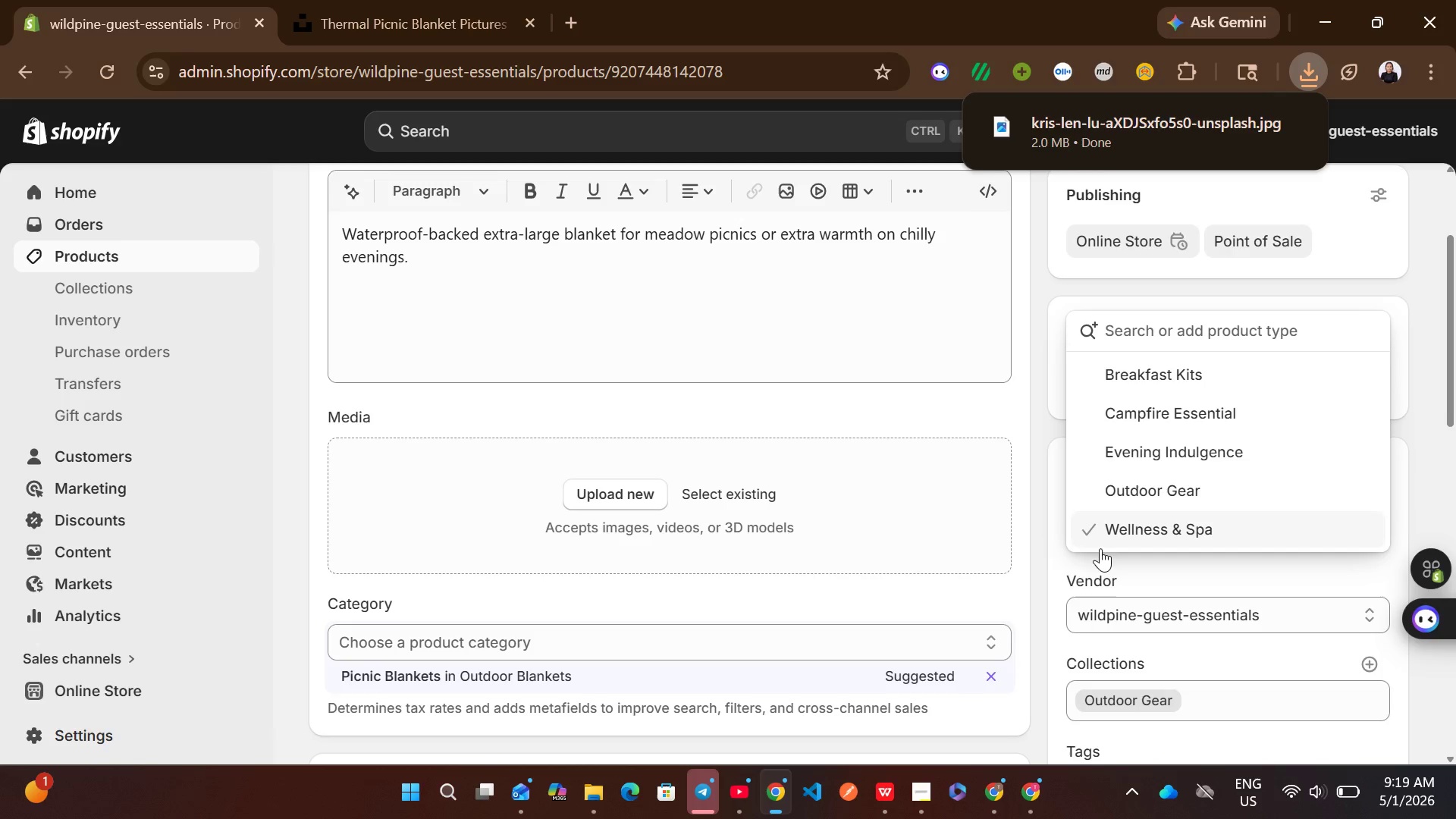 
left_click([1150, 486])
 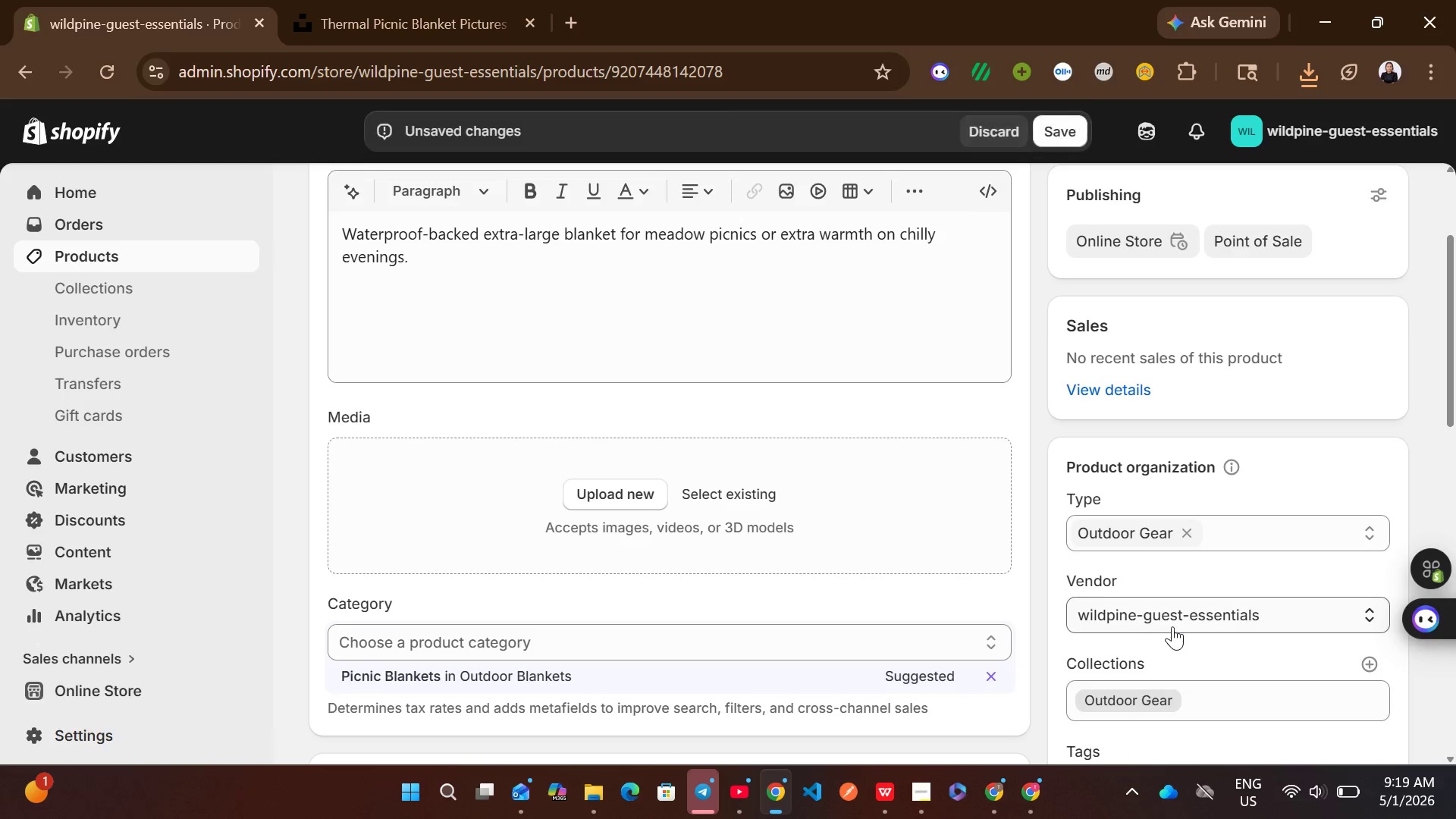 
left_click([1176, 622])
 